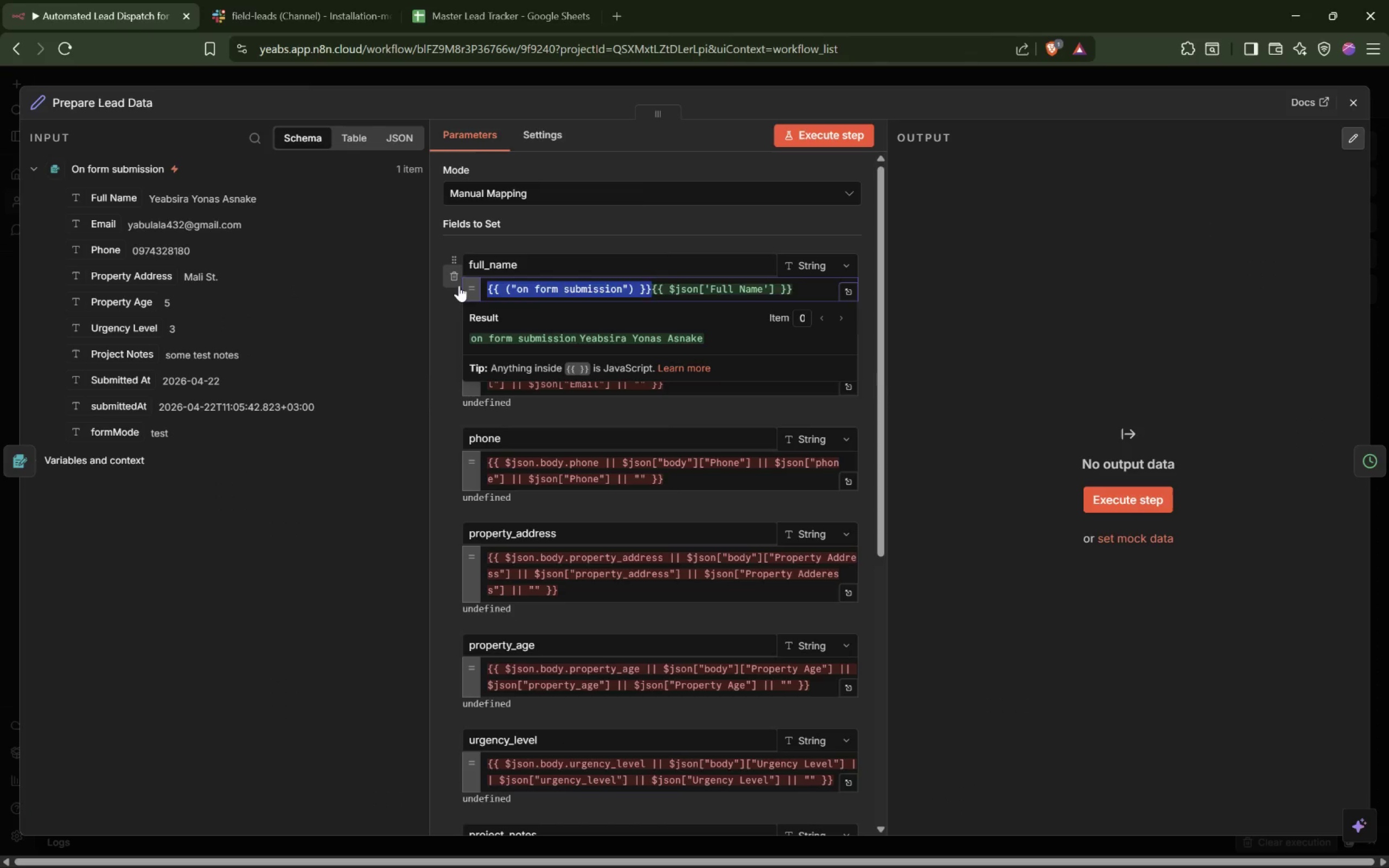 
hold_key(key=Backspace, duration=26.53)
 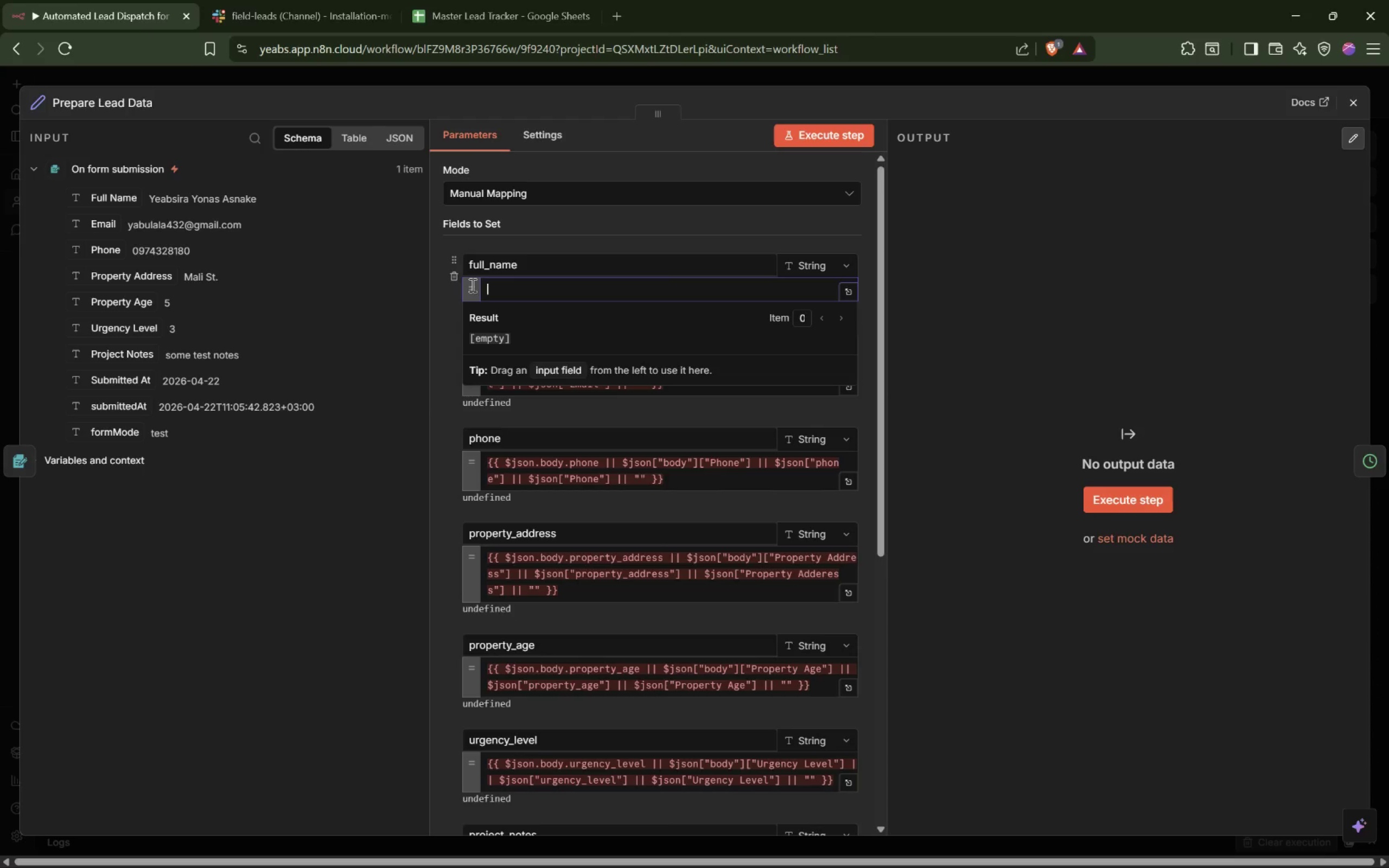 
left_click([676, 285])
 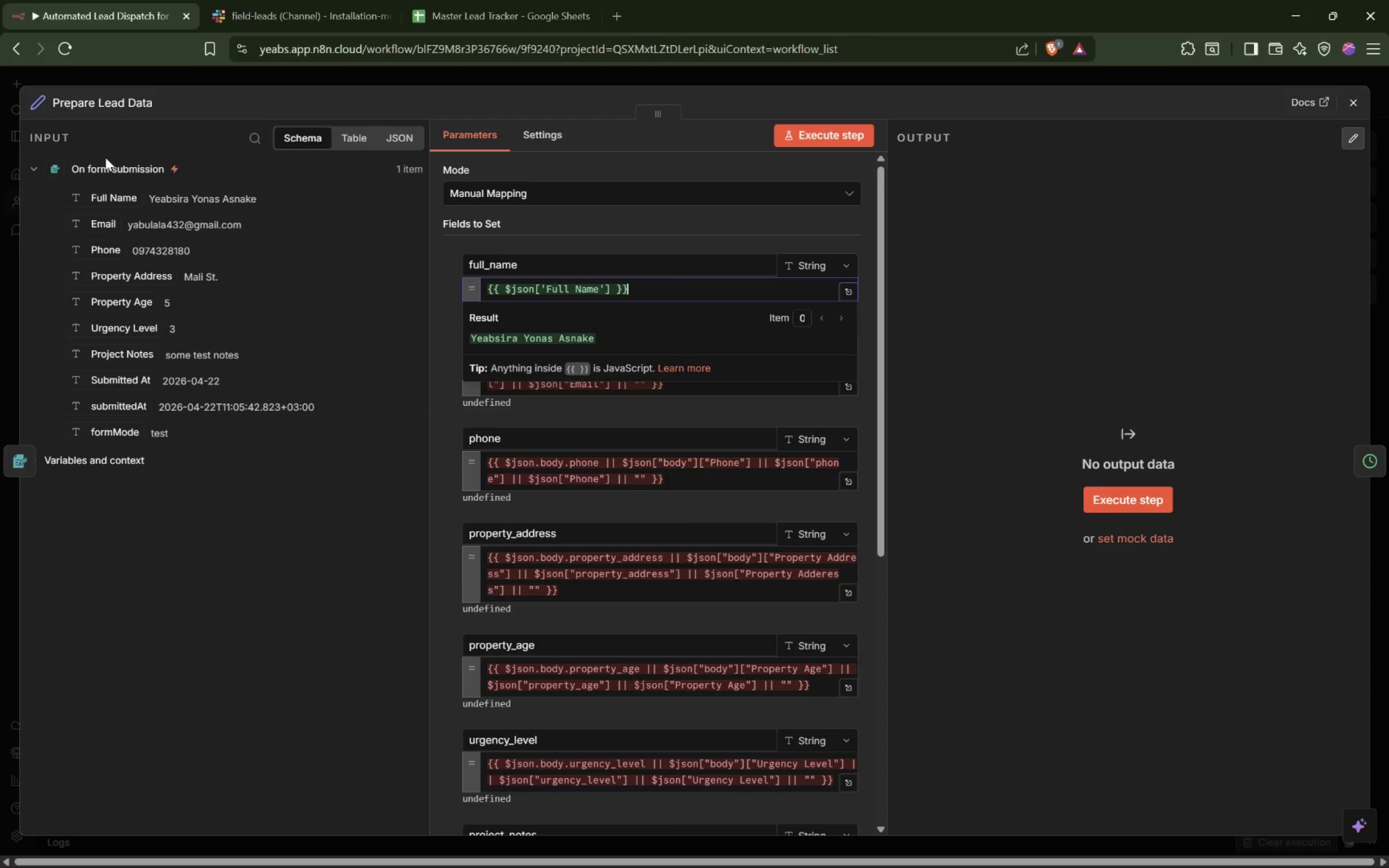 
left_click_drag(start_coordinate=[110, 162], to_coordinate=[398, 225])
 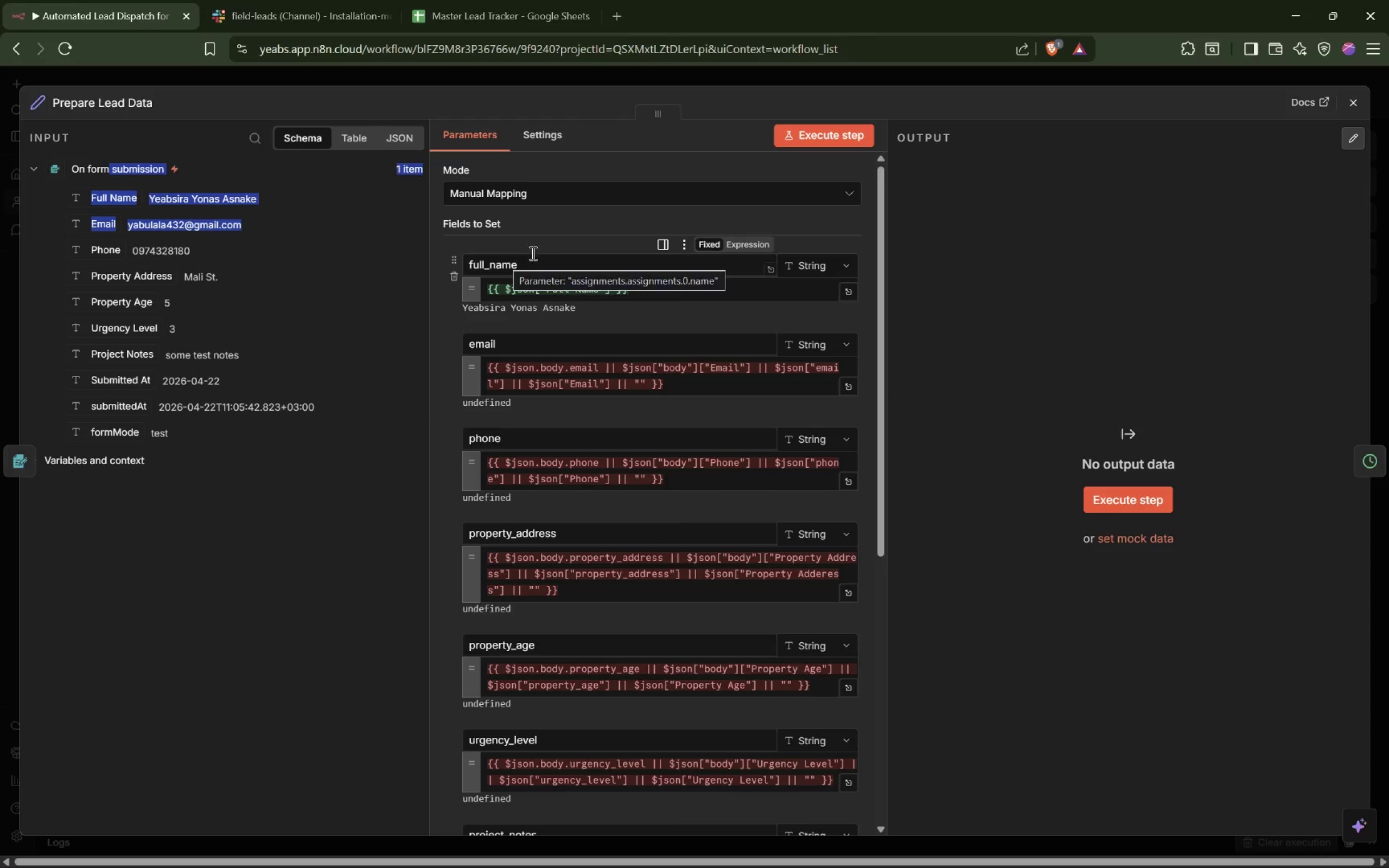 
left_click([576, 237])
 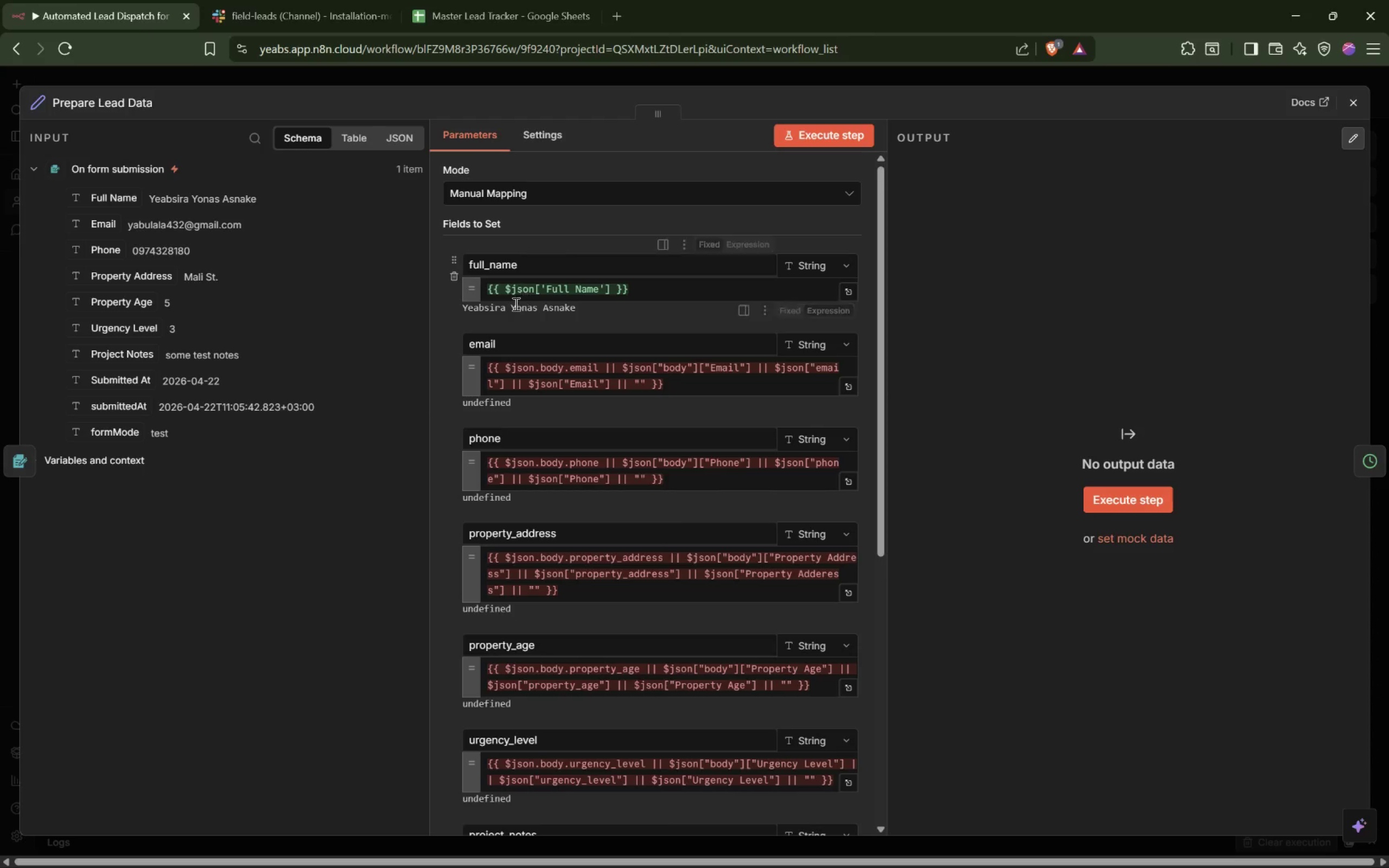 
left_click_drag(start_coordinate=[504, 289], to_coordinate=[611, 296])
 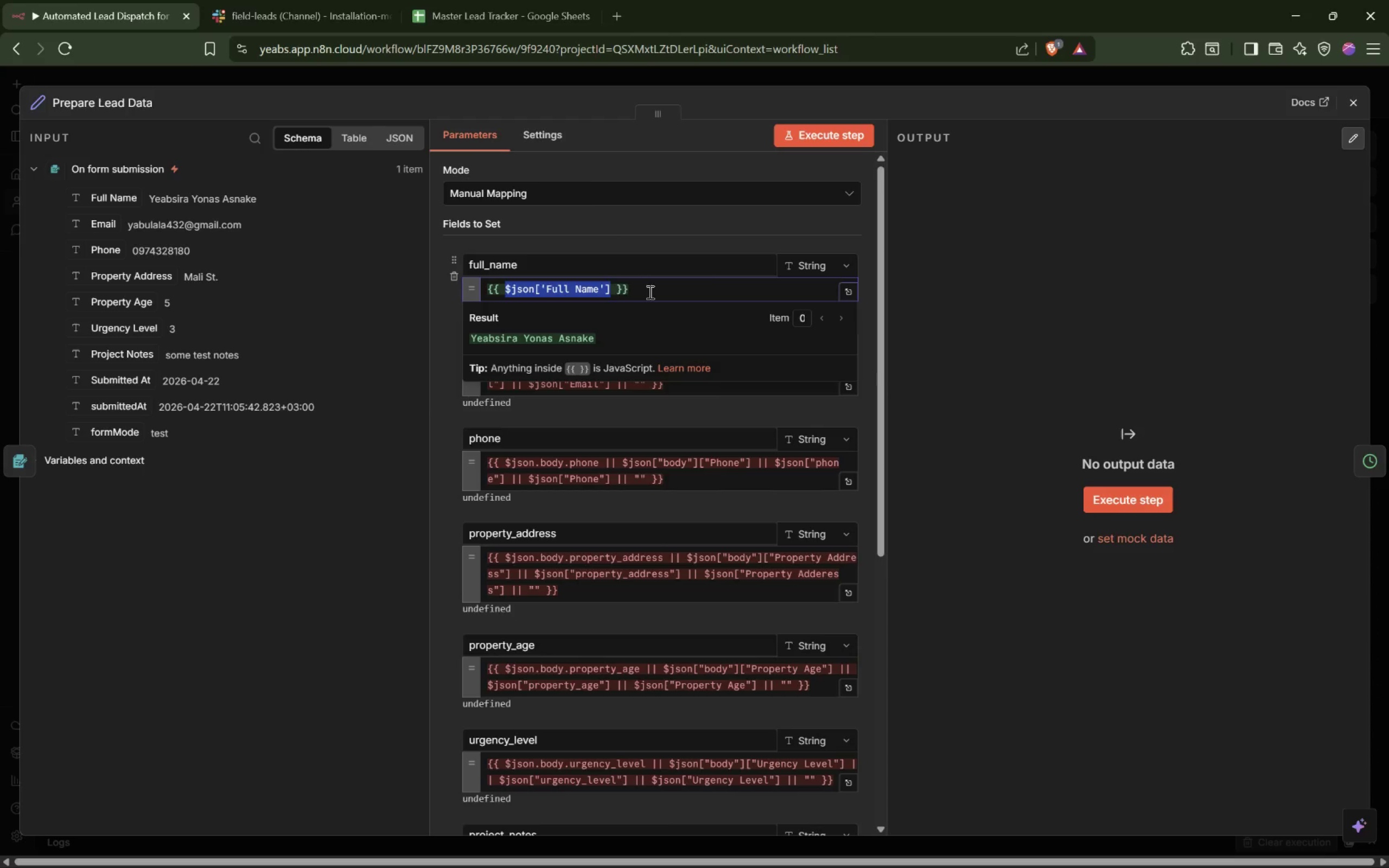 
left_click([649, 292])
 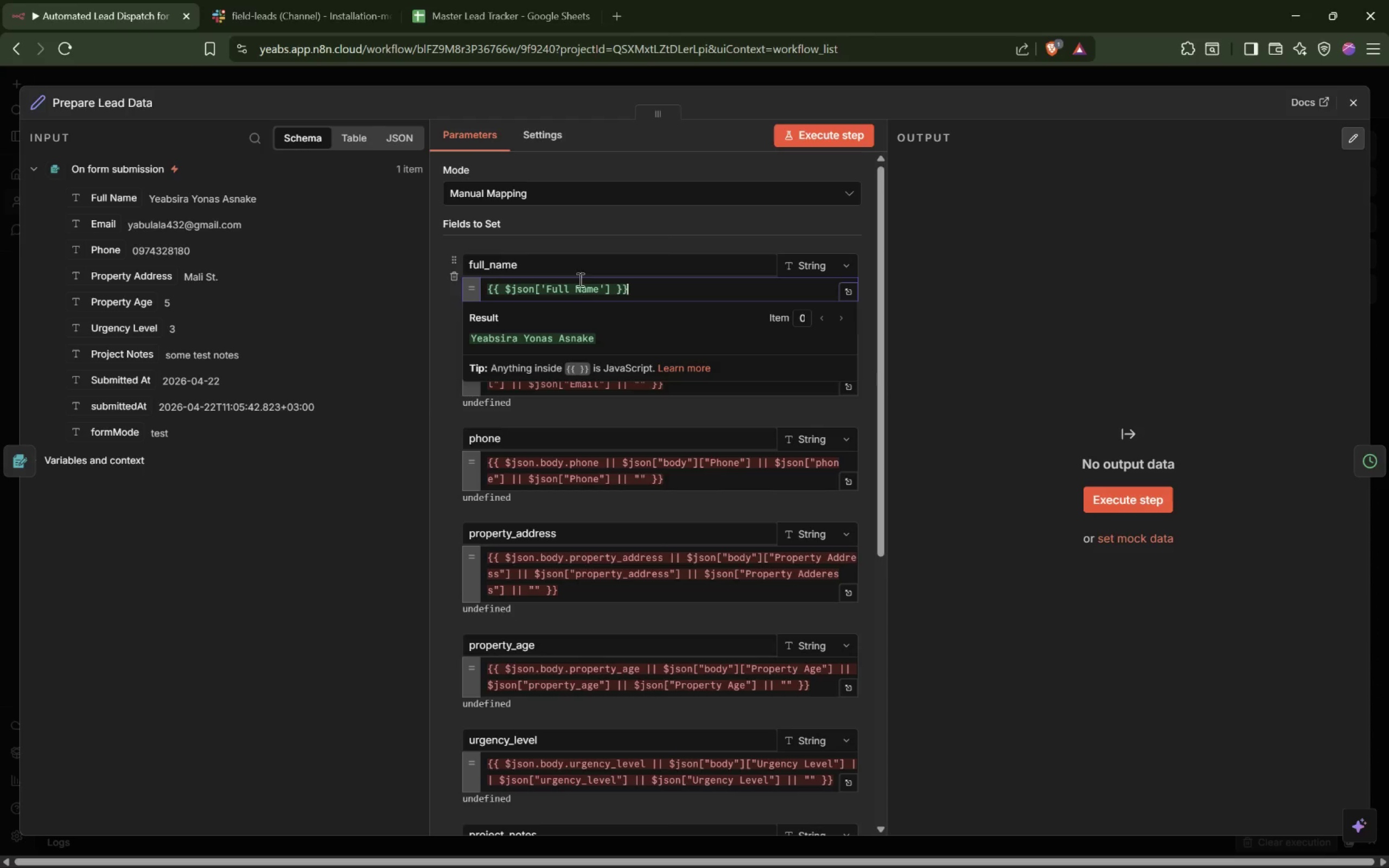 
left_click([578, 237])
 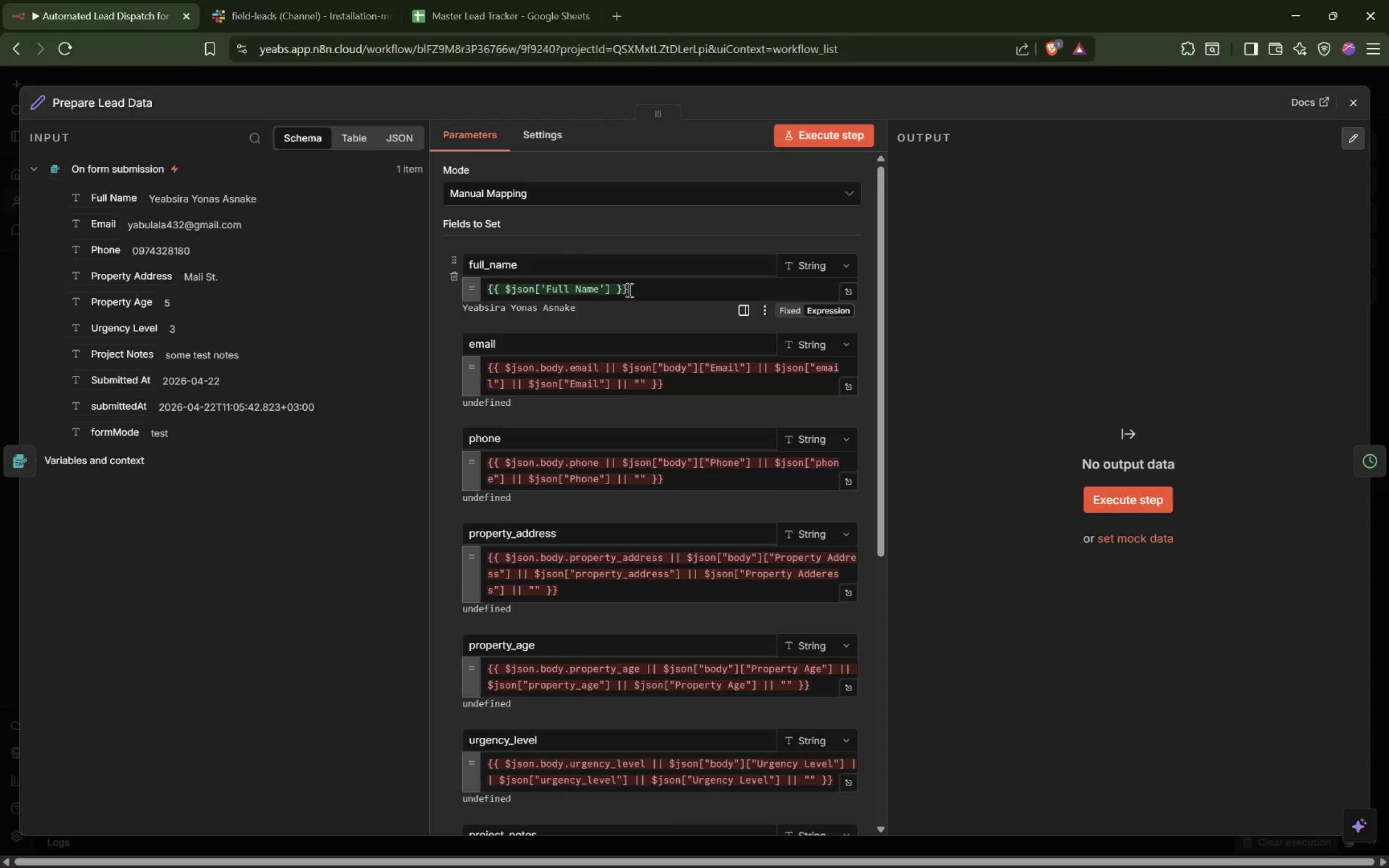 
left_click_drag(start_coordinate=[632, 288], to_coordinate=[460, 282])
 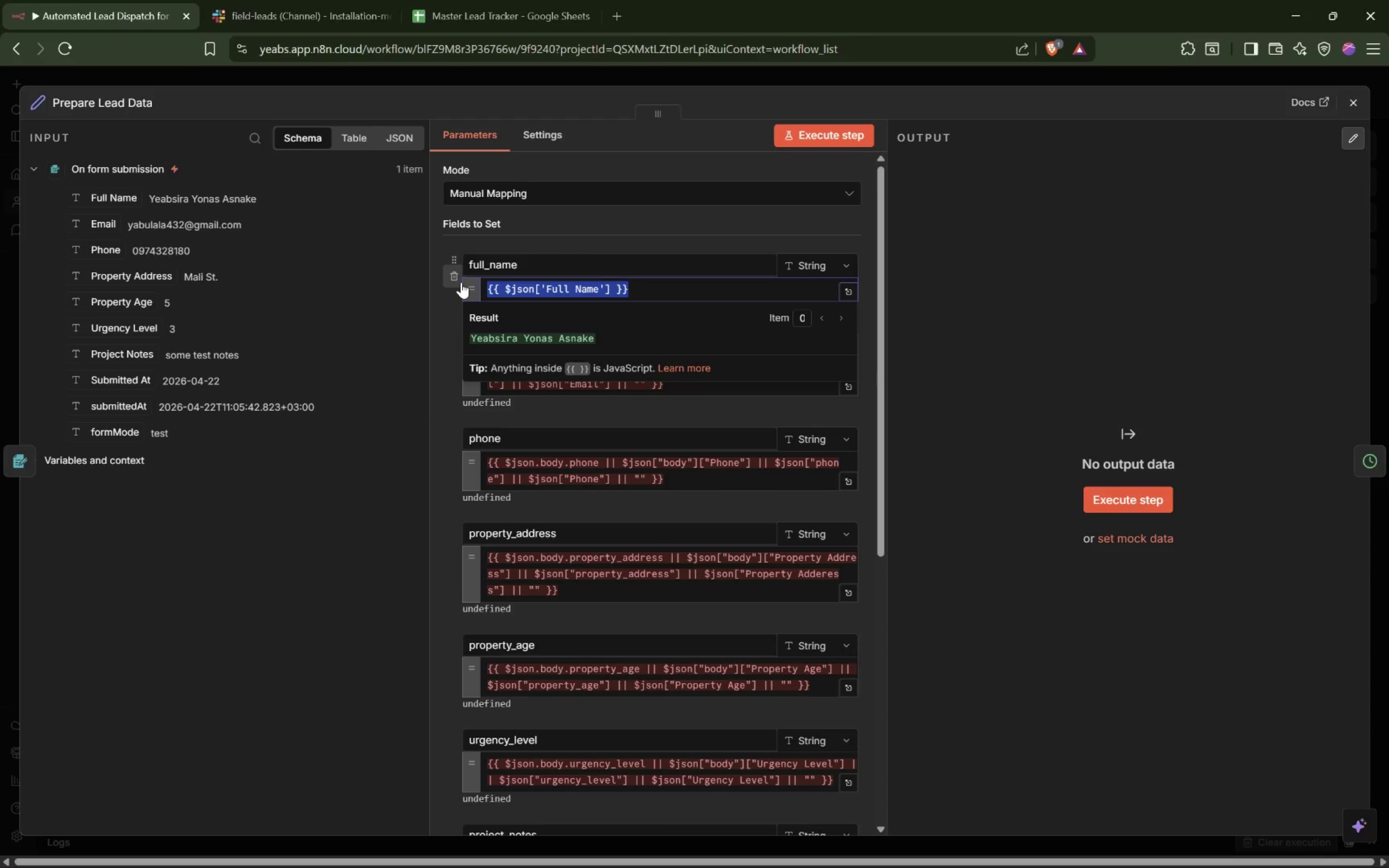 
key(Control+Z)
 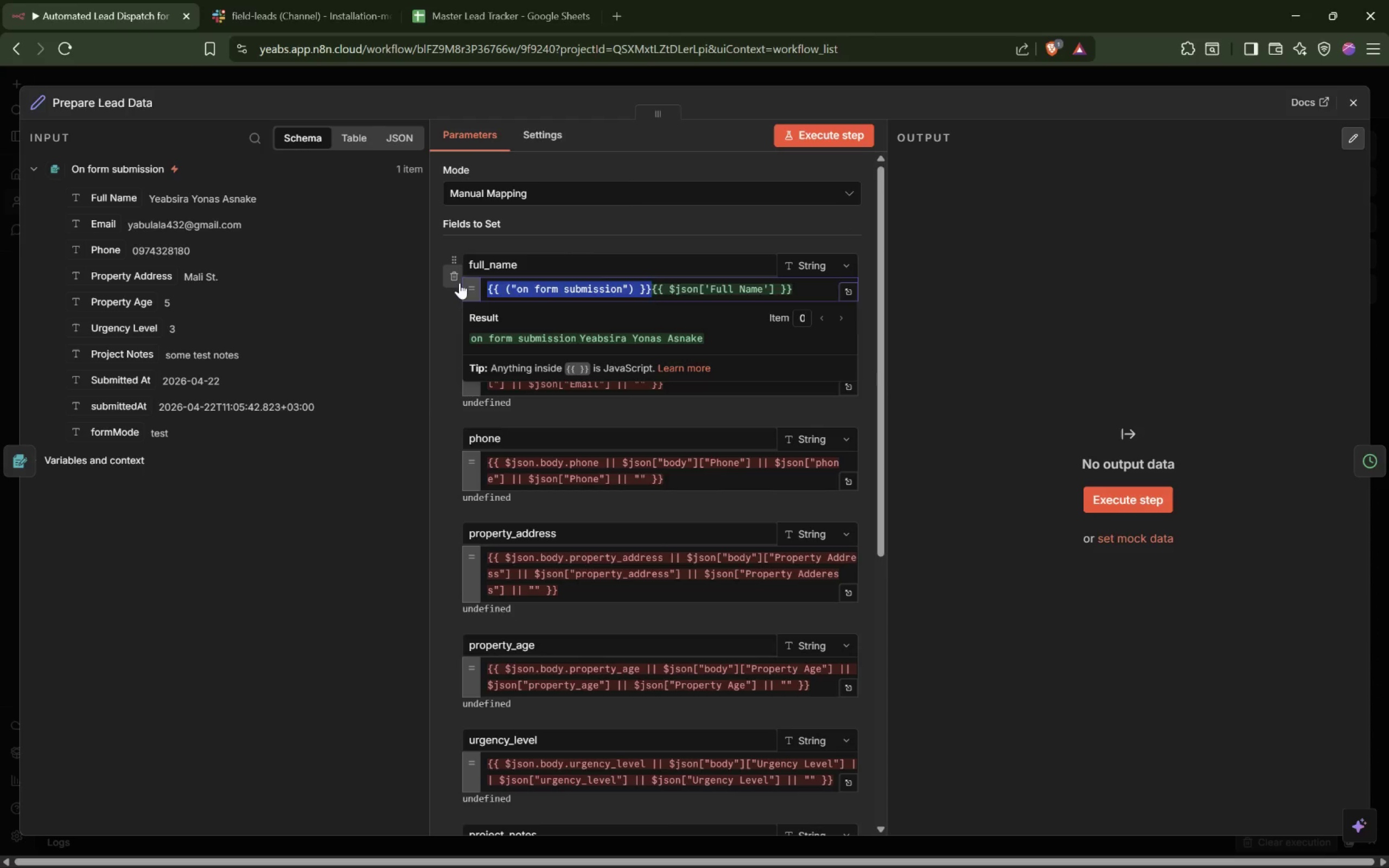 
key(Control+Z)
 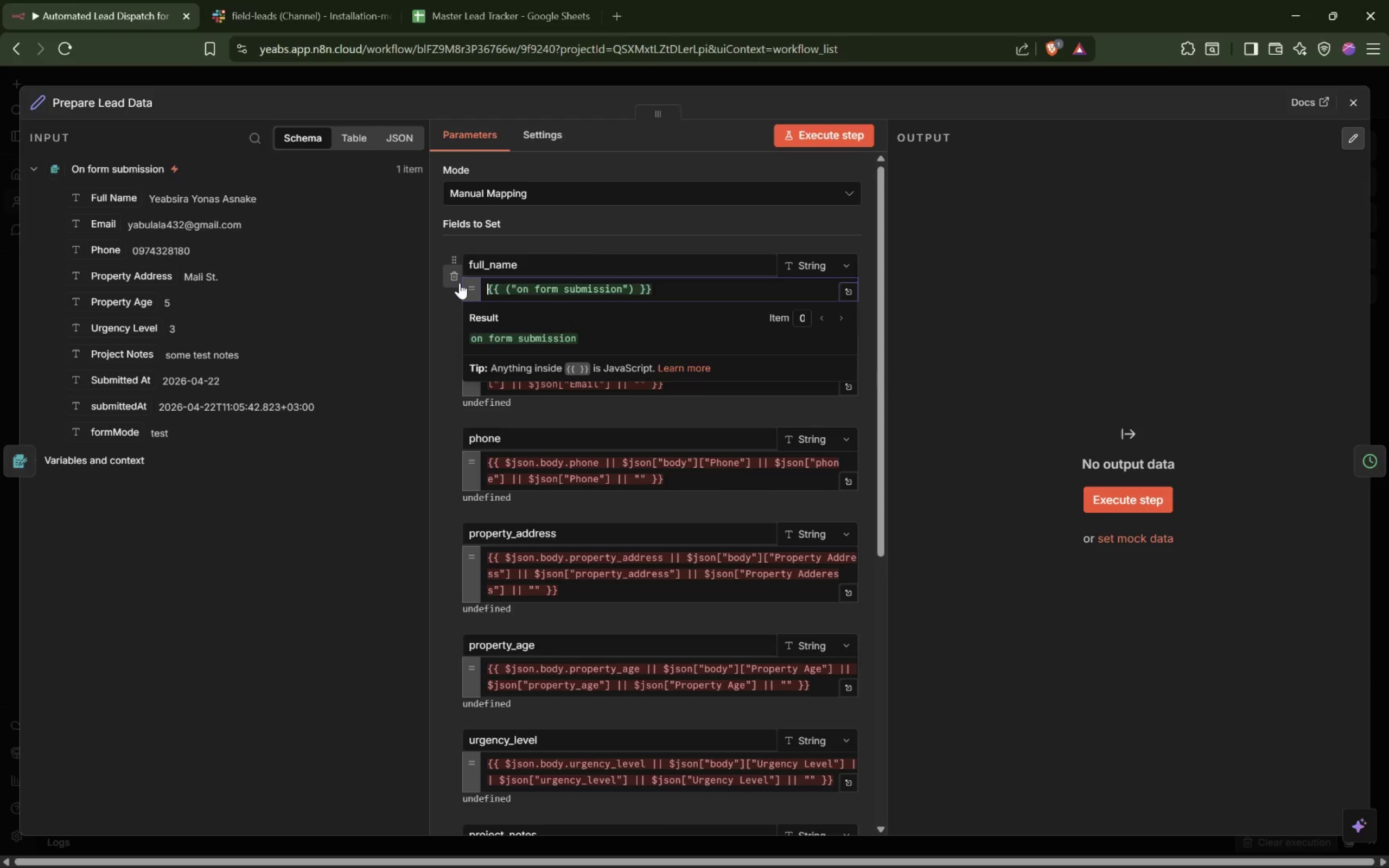 
key(Control+Z)
 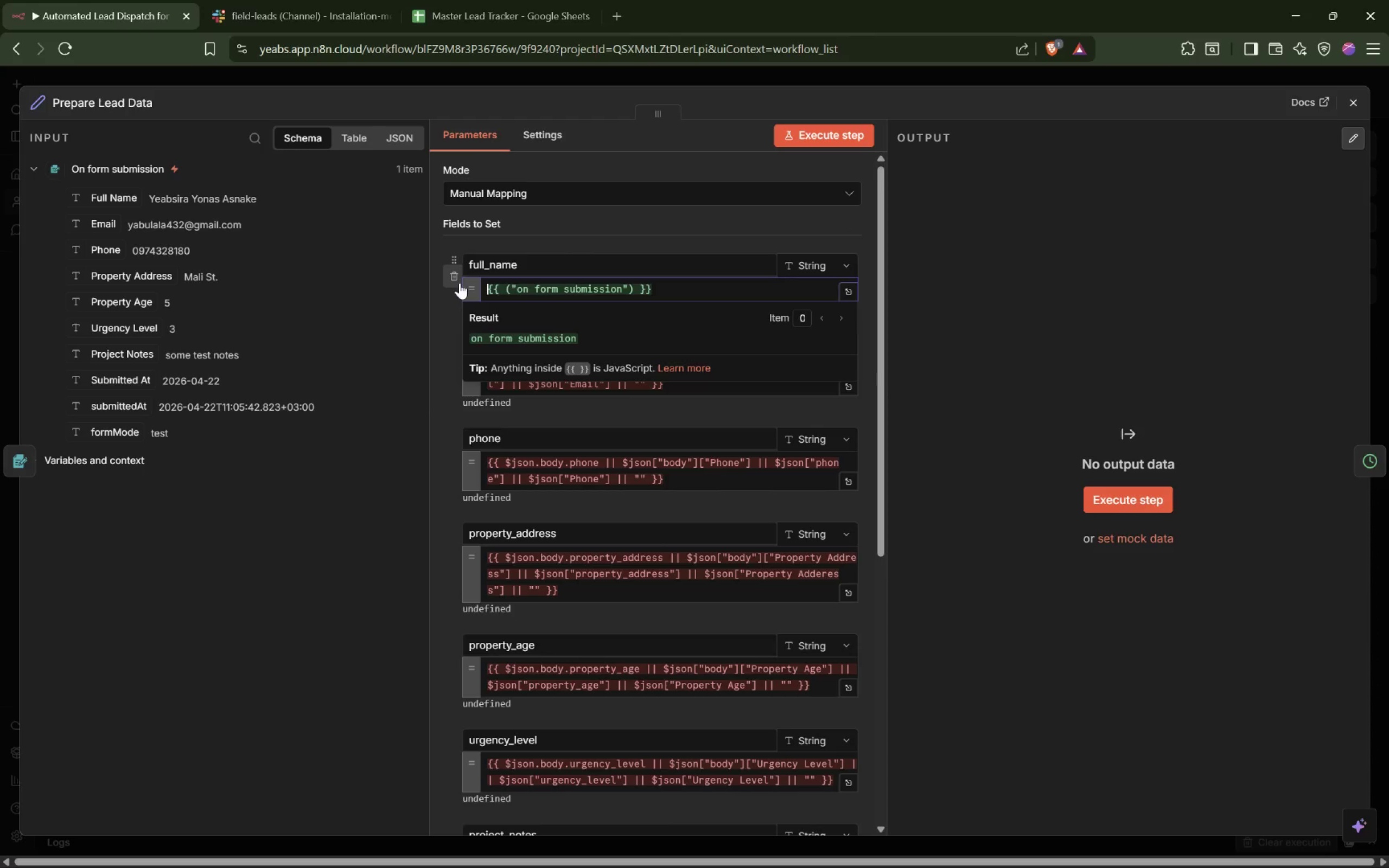 
key(Control+Z)
 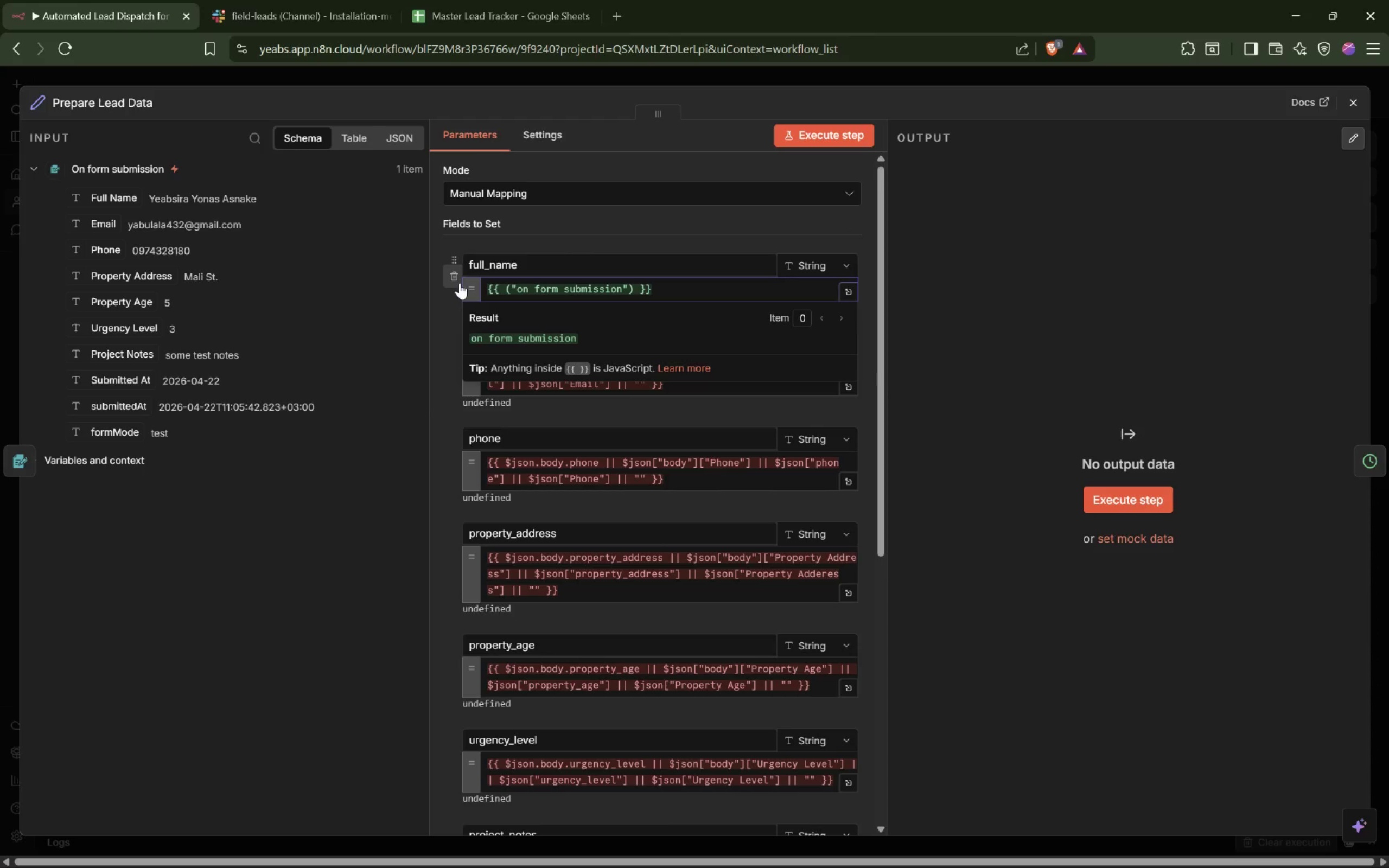 
key(Control+Z)
 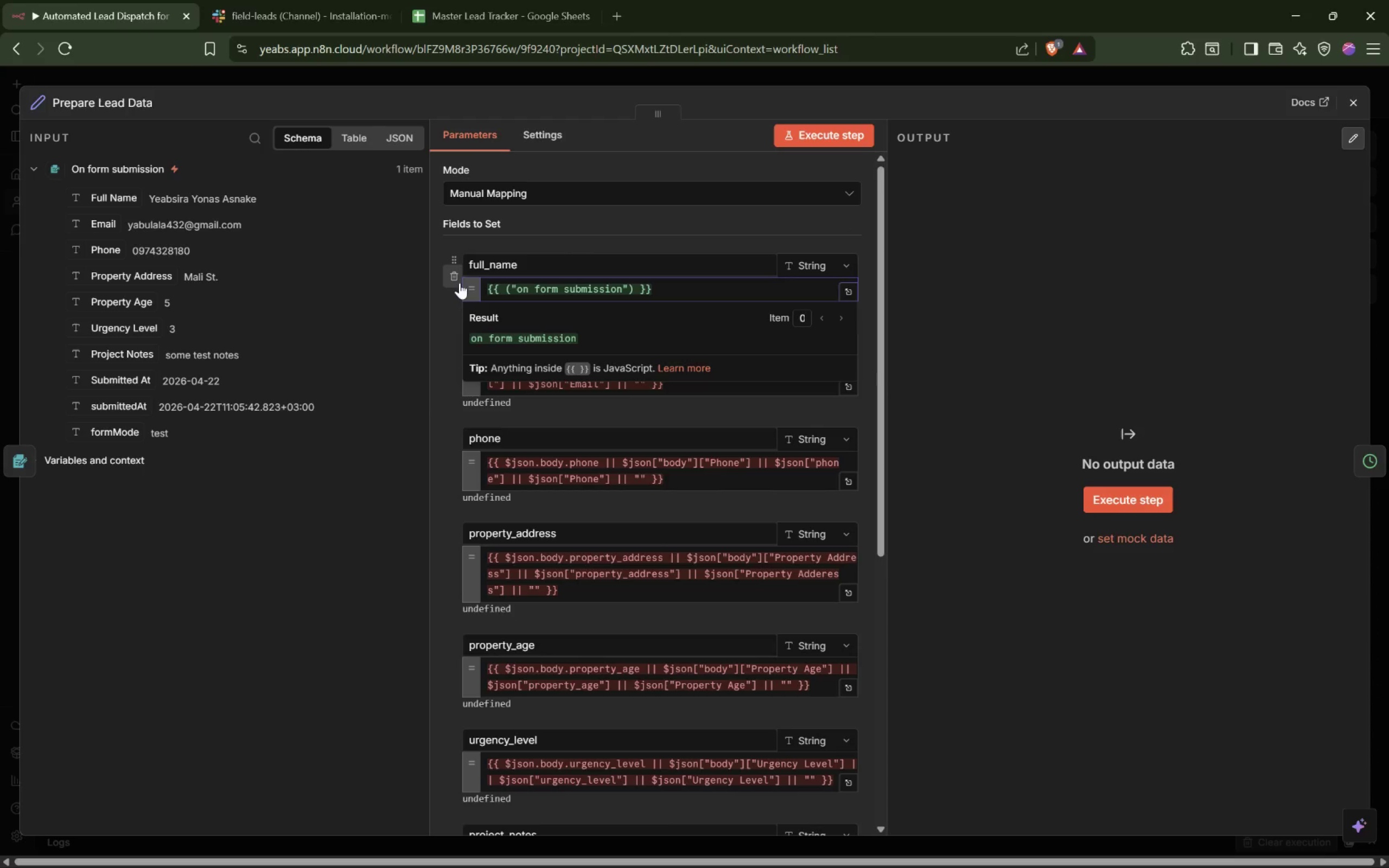 
key(Control+Z)
 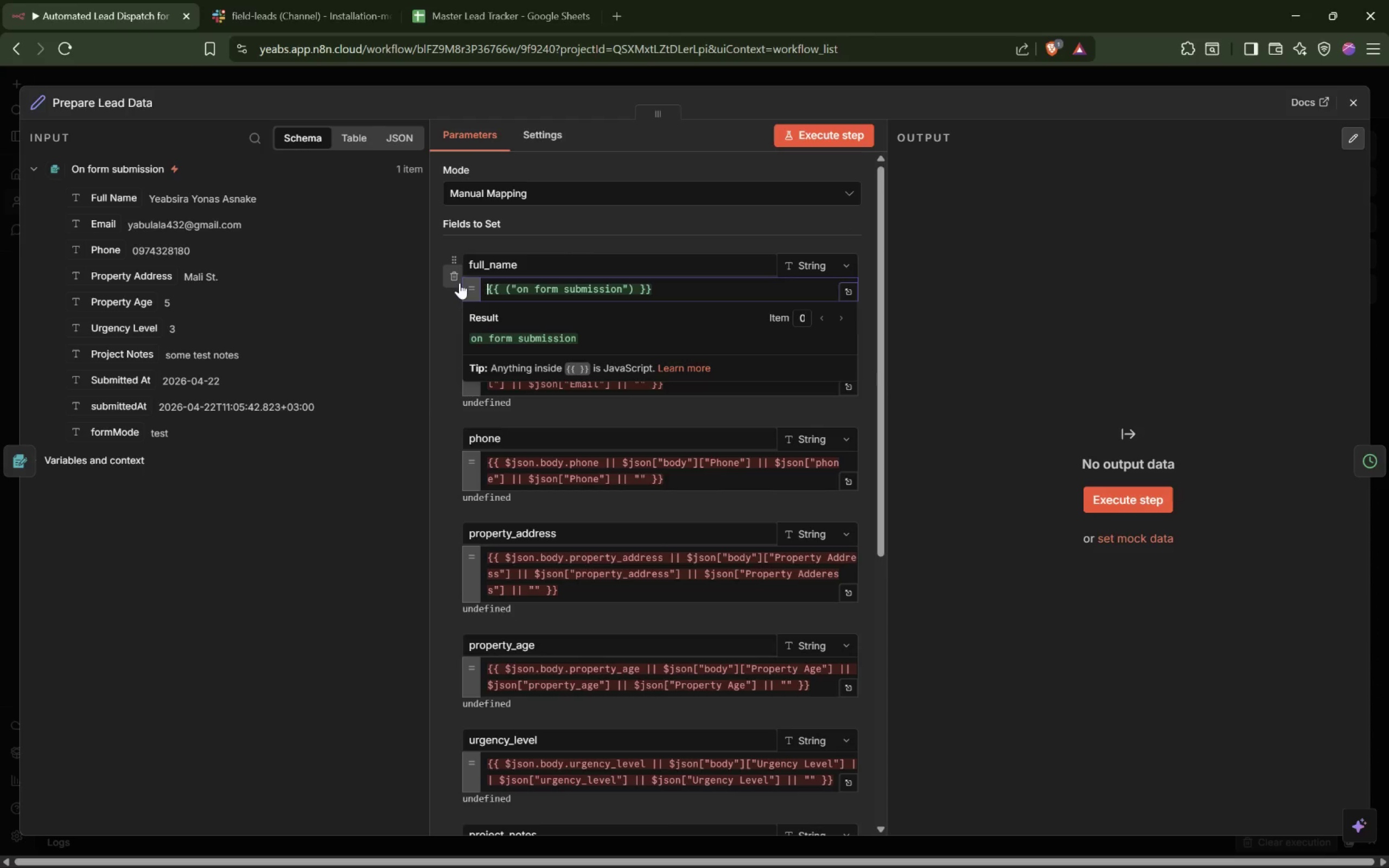 
key(Control+Z)
 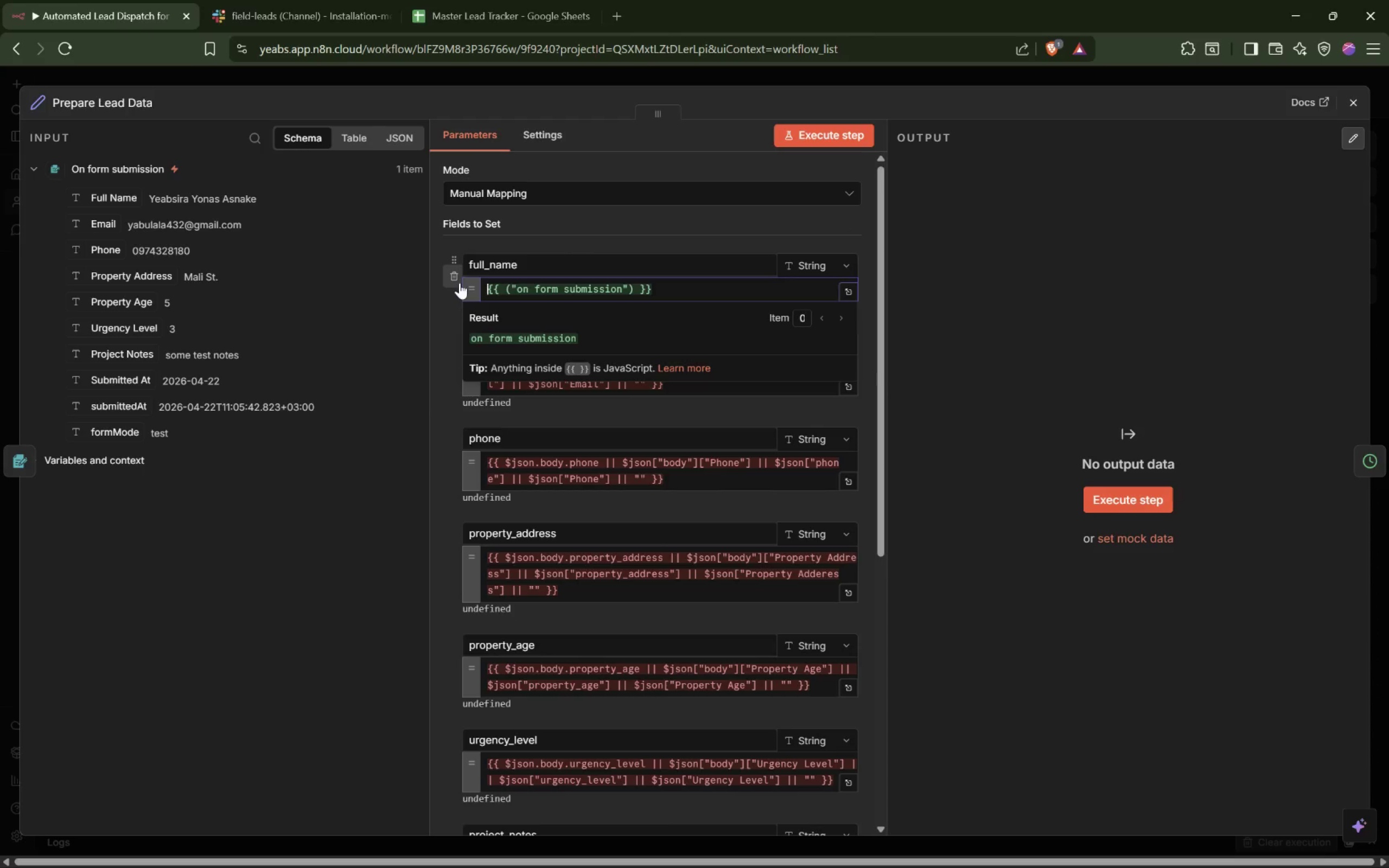 
key(Control+Z)
 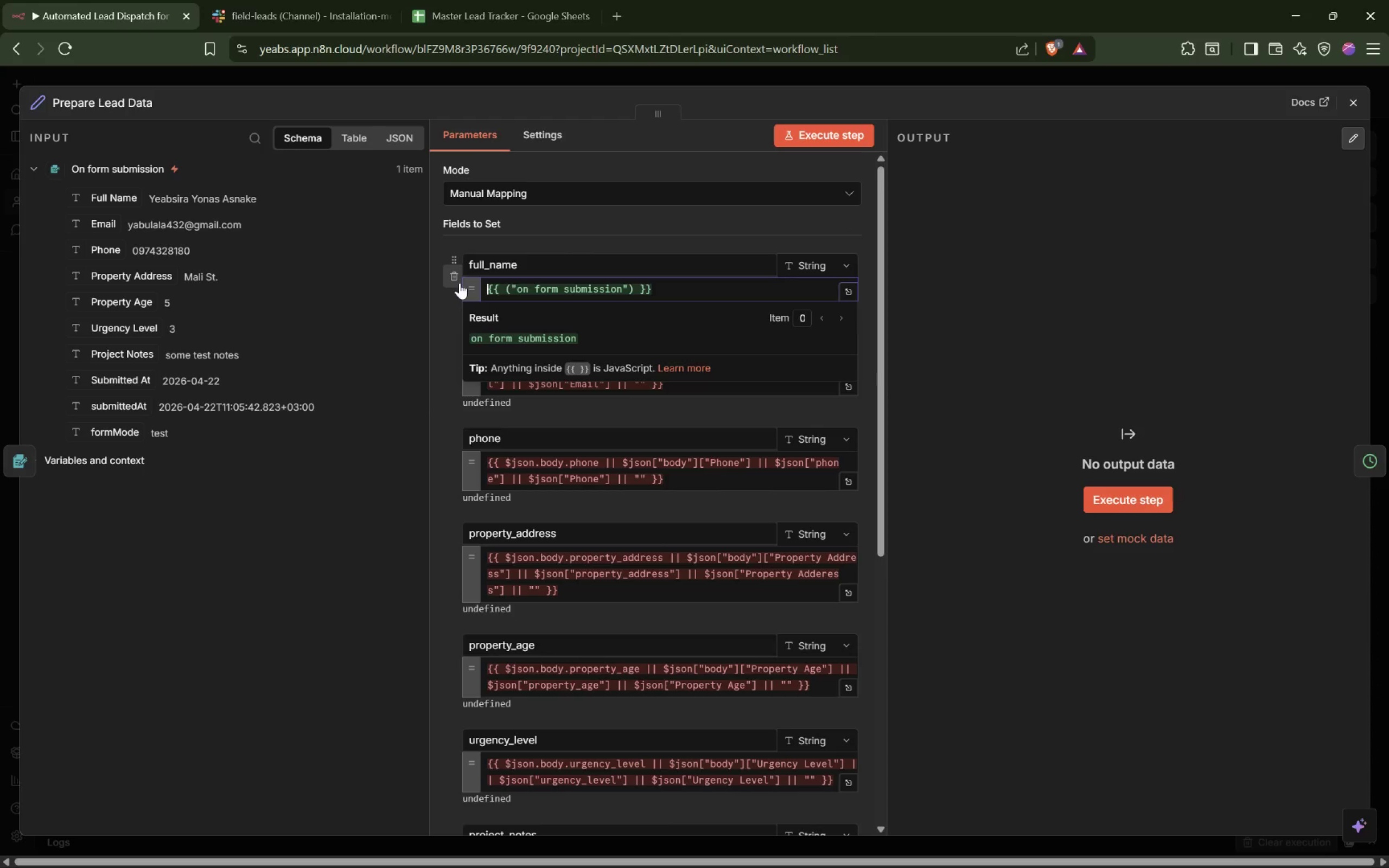 
key(Control+Z)
 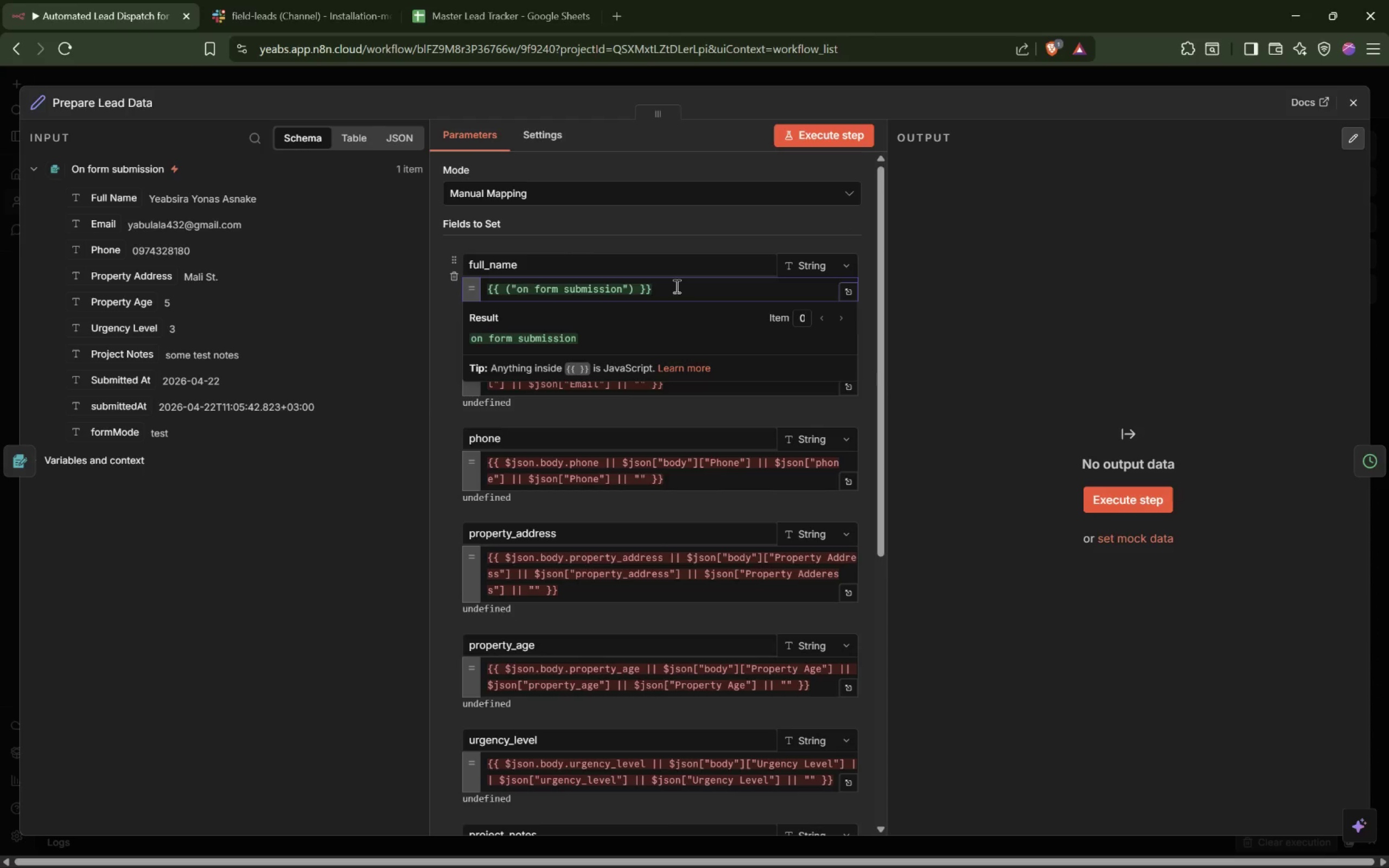 
left_click_drag(start_coordinate=[676, 286], to_coordinate=[472, 285])
 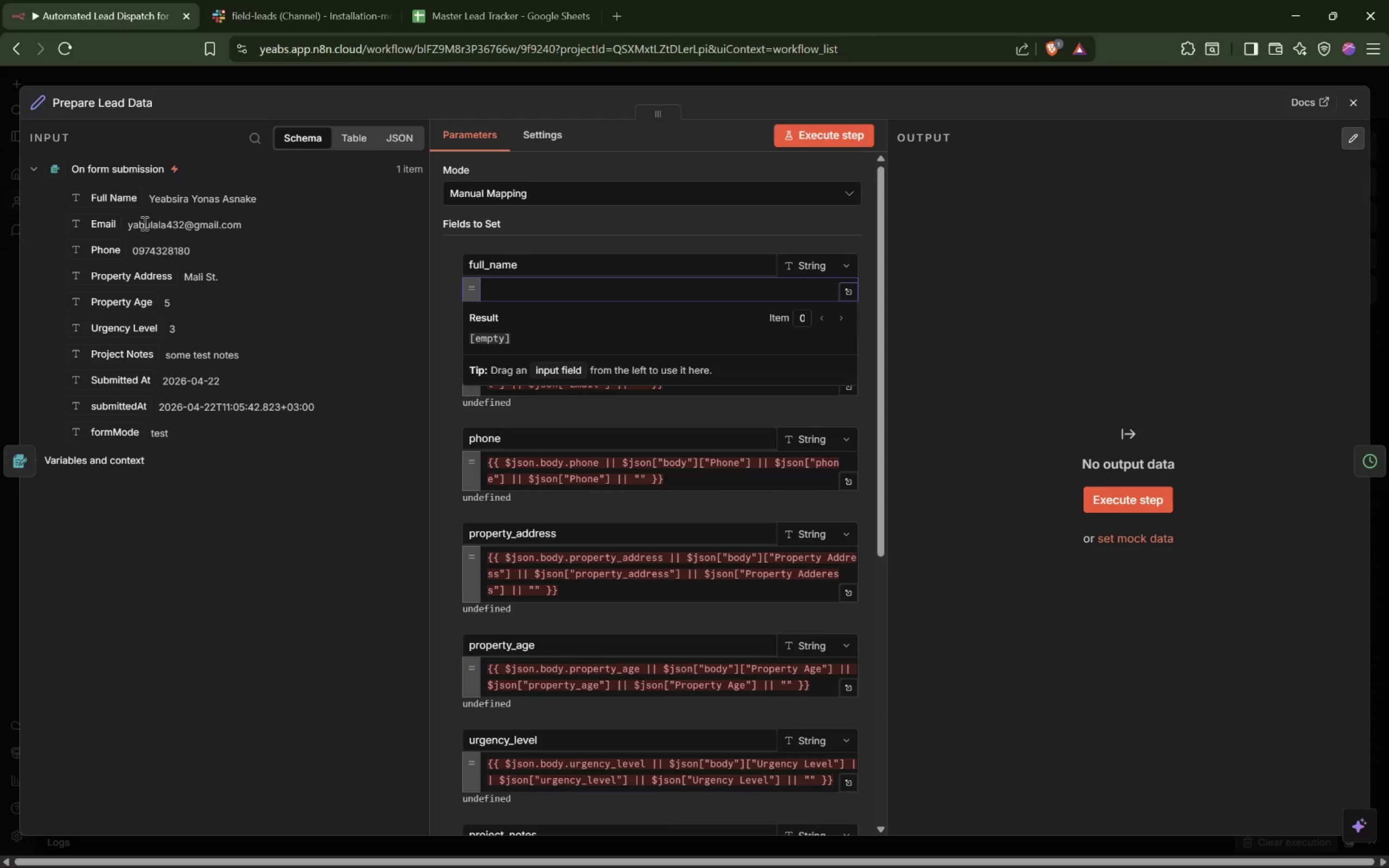 
left_click([576, 293])
 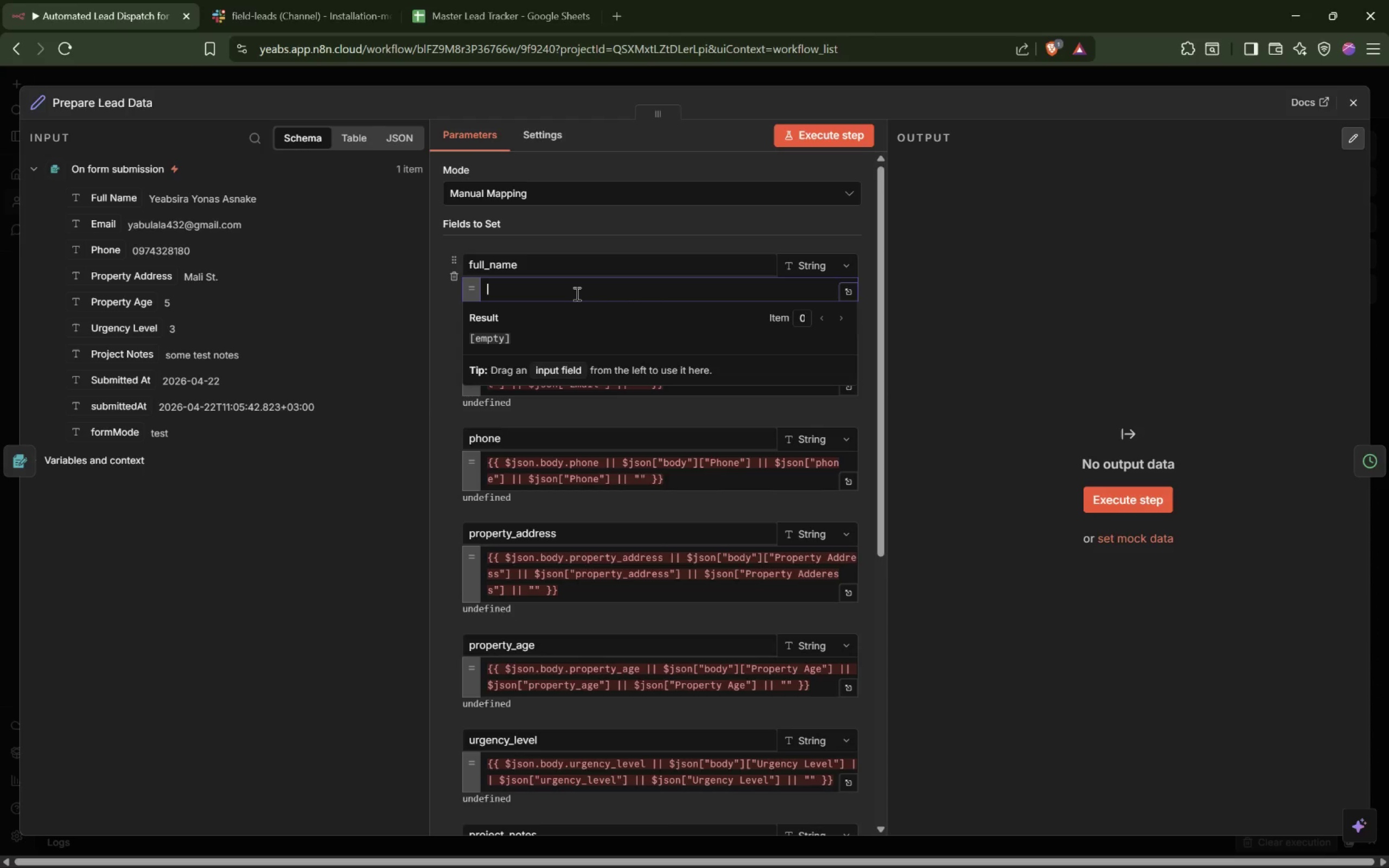 
key(Shift+BracketLeft)
 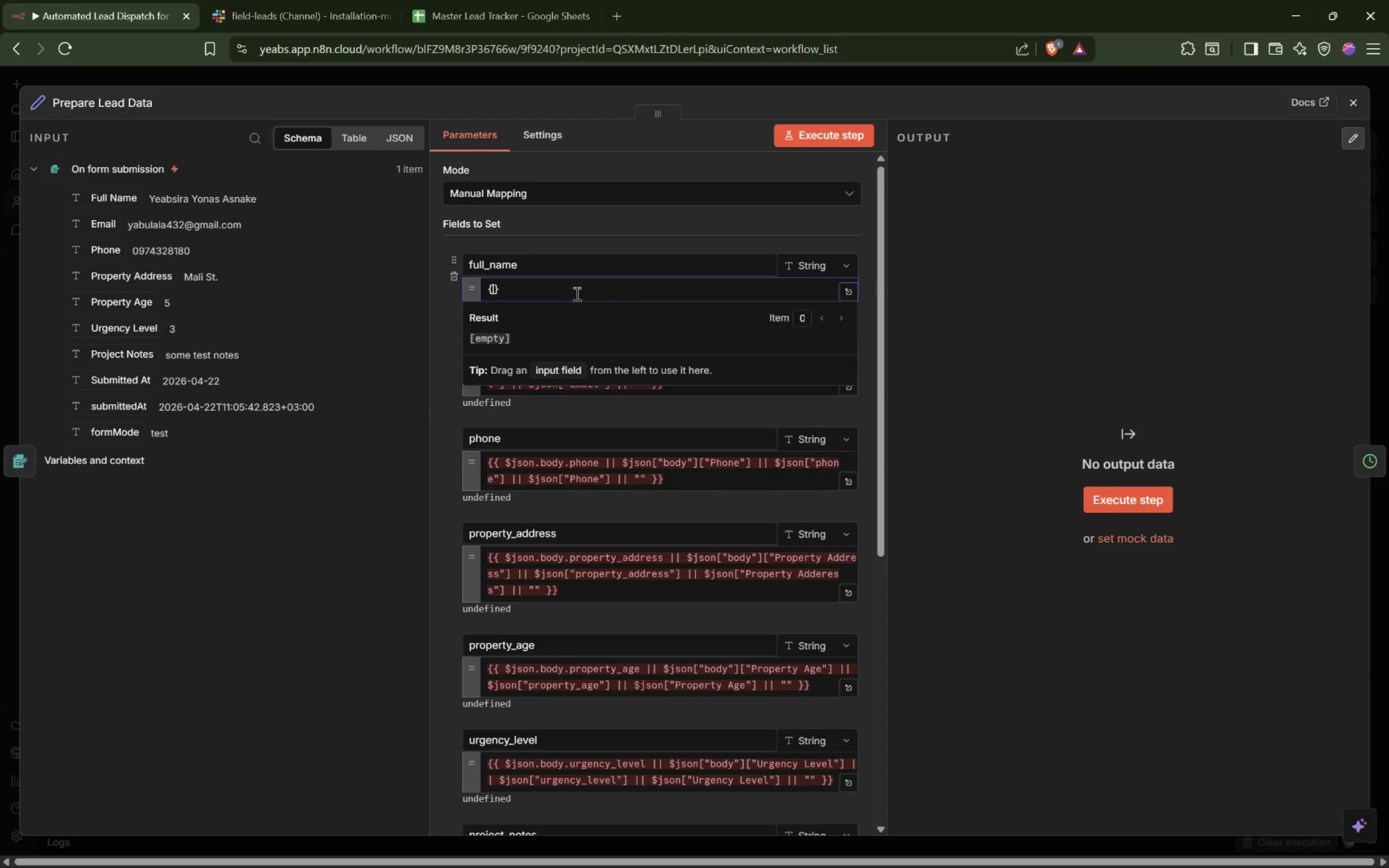 
key(Shift+BracketLeft)
 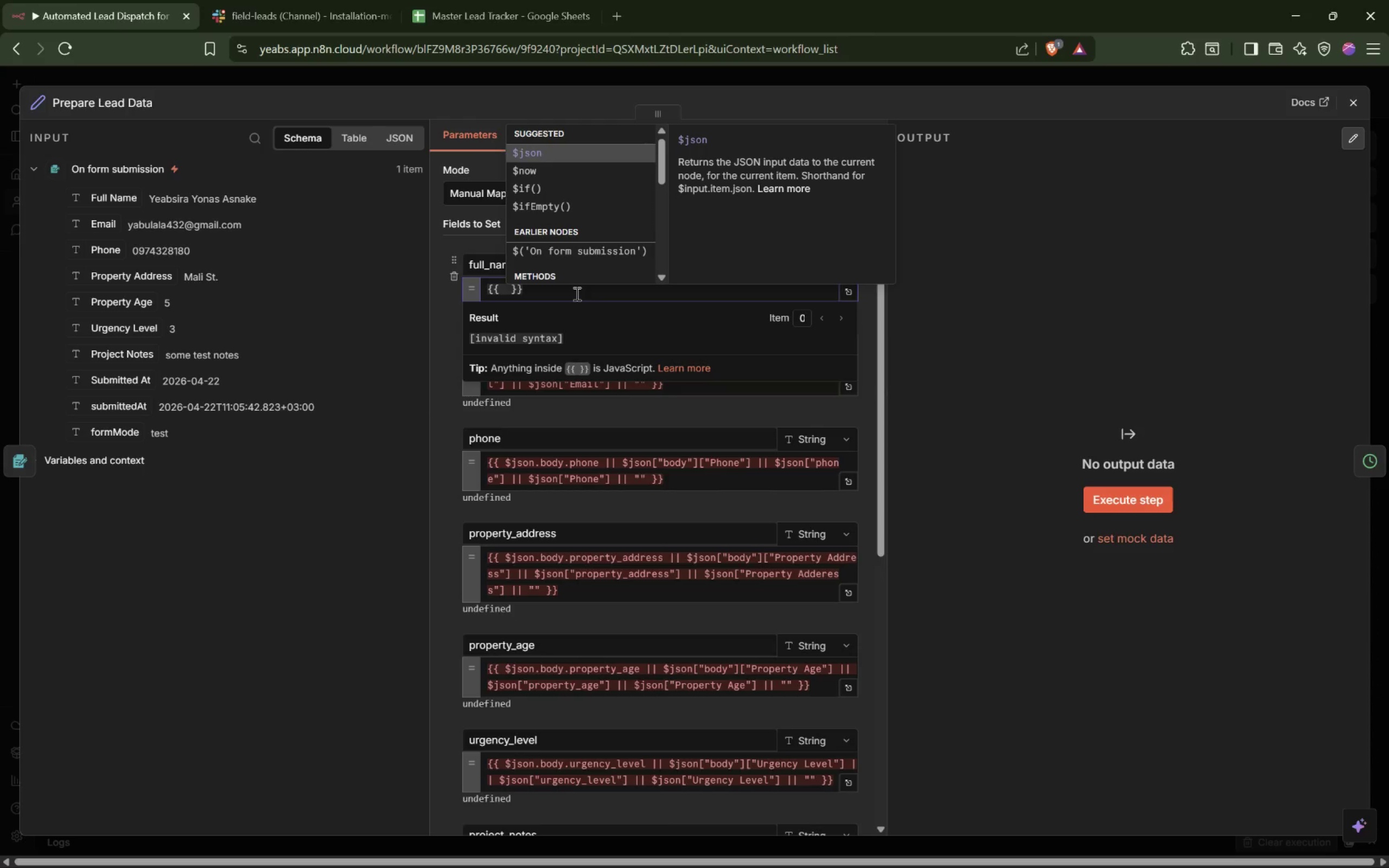 
key(Enter)
 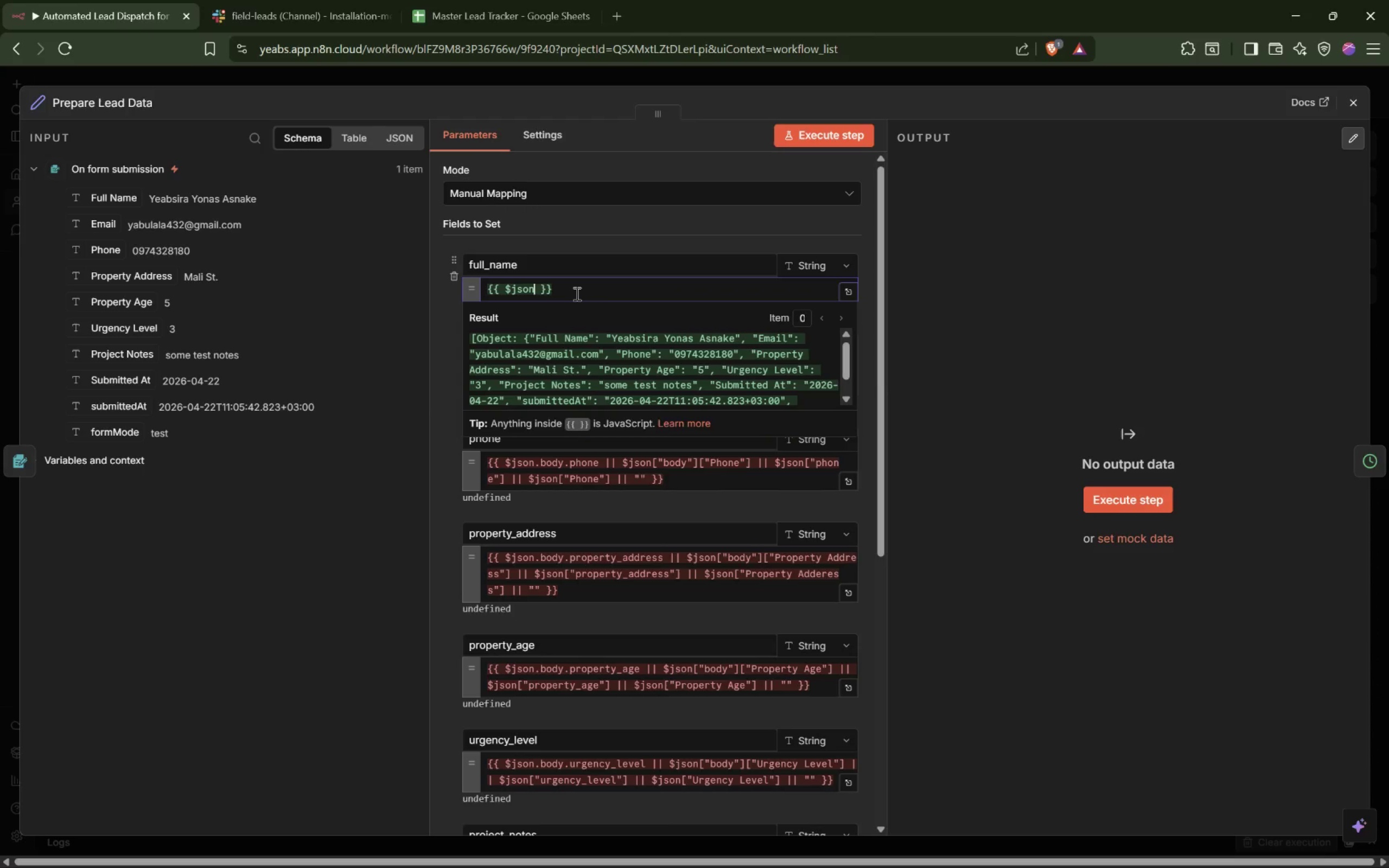 
type(.ful)
key(Tab)
type( || $json)
key(Tab)
type(.body.full_name || json)
key(Backspace)
key(Backspace)
key(Backspace)
key(Backspace)
type($json)
key(Tab)
type(["body)
 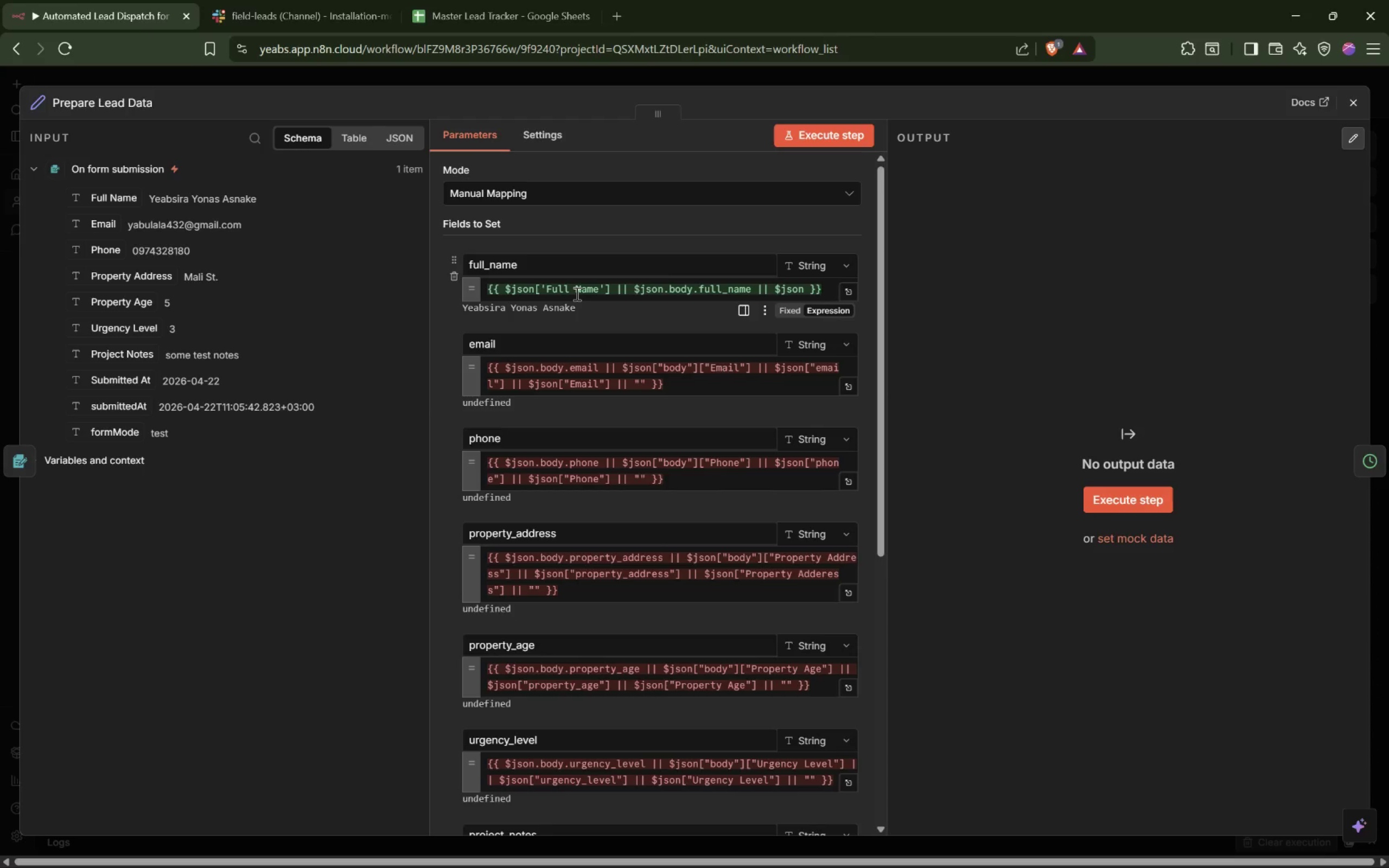 
left_click([807, 291])
 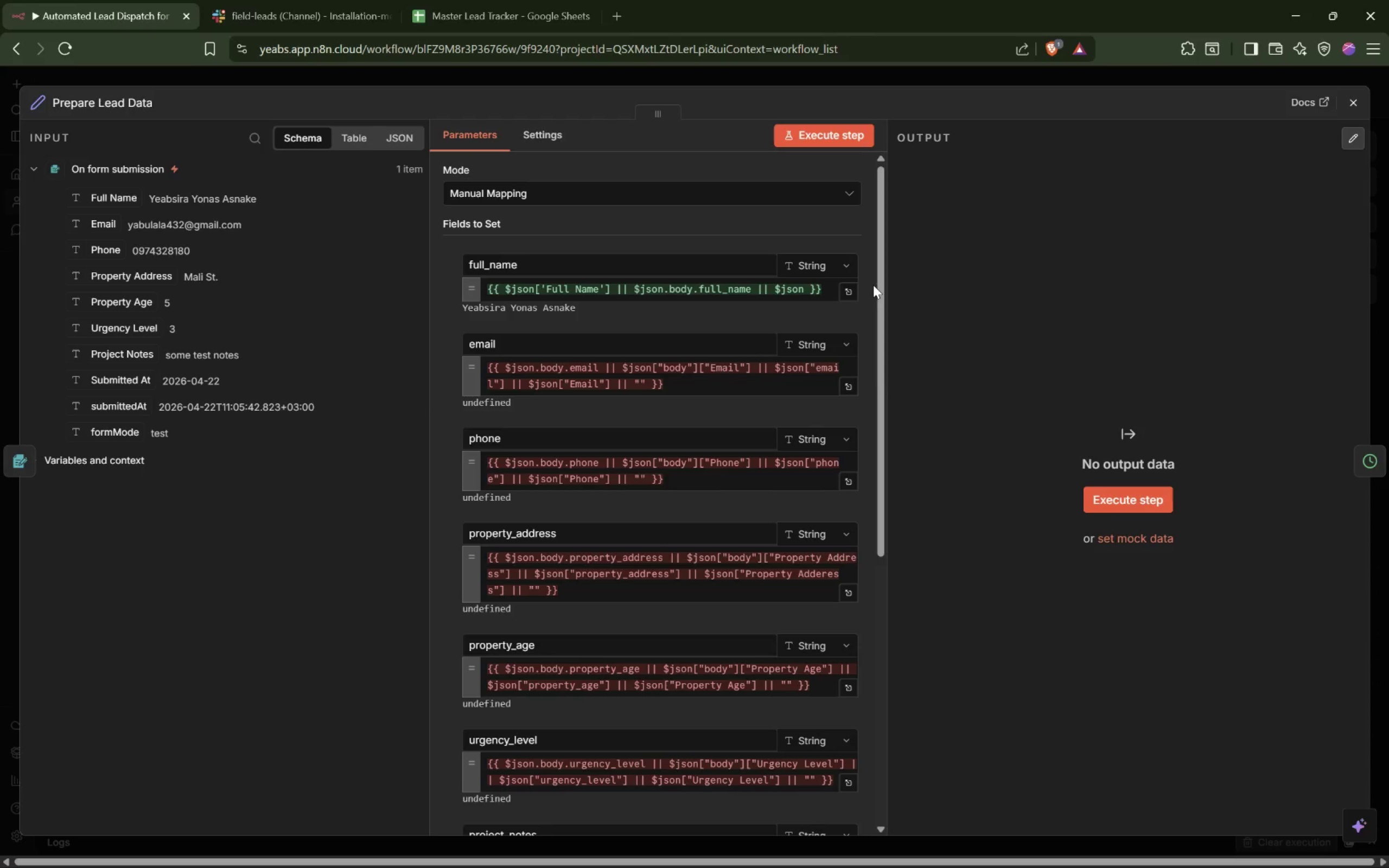 
type([body)
 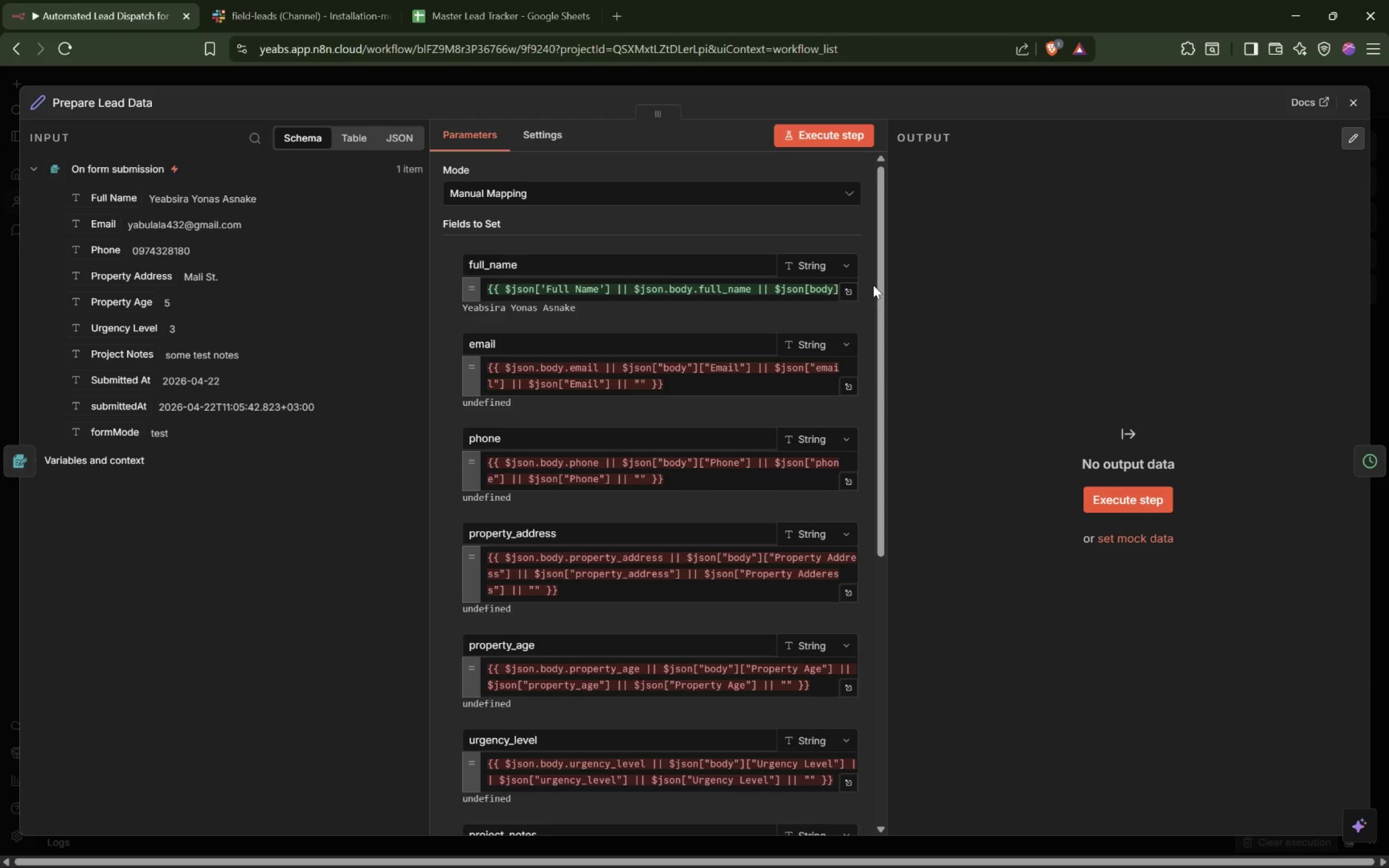 
key(ArrowRight)
 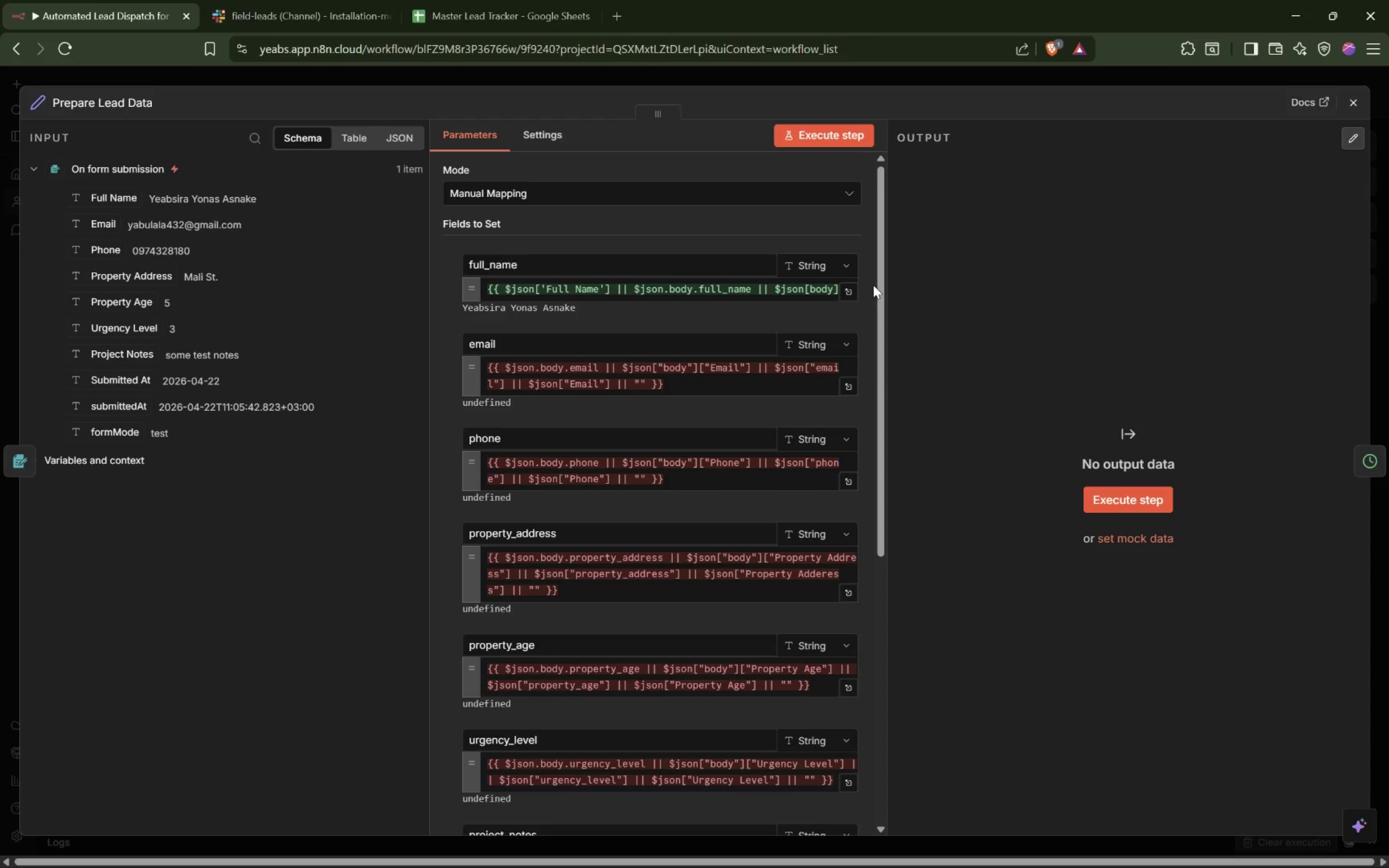 
type([[)
key(Backspace)
type("FullName)
key(Backspace)
key(Backspace)
key(Backspace)
key(Backspace)
type( Nmae)
key(Backspace)
key(Backspace)
key(Backspace)
type(ame)
 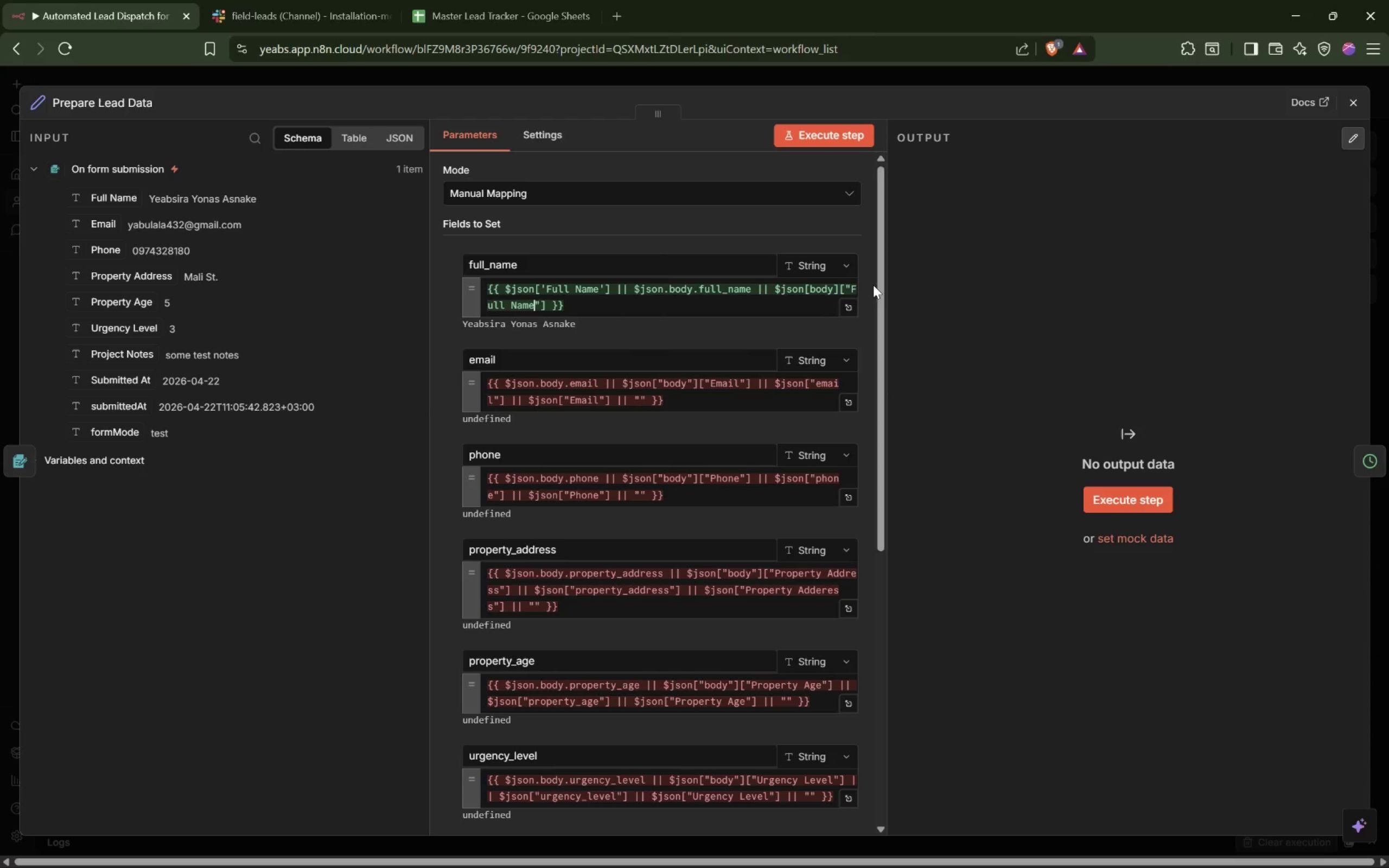 
key(ArrowRight)
 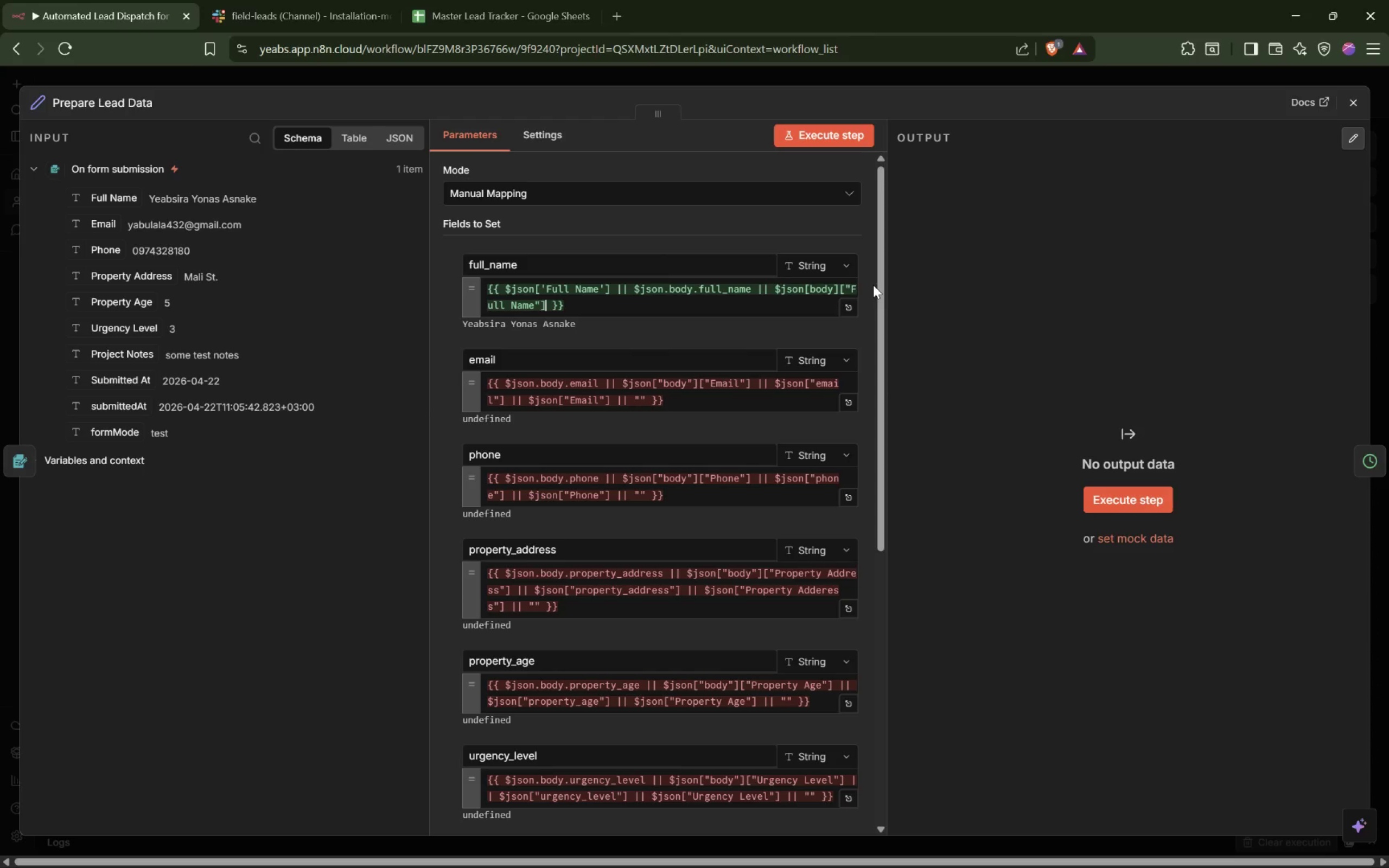 
key(ArrowRight)
 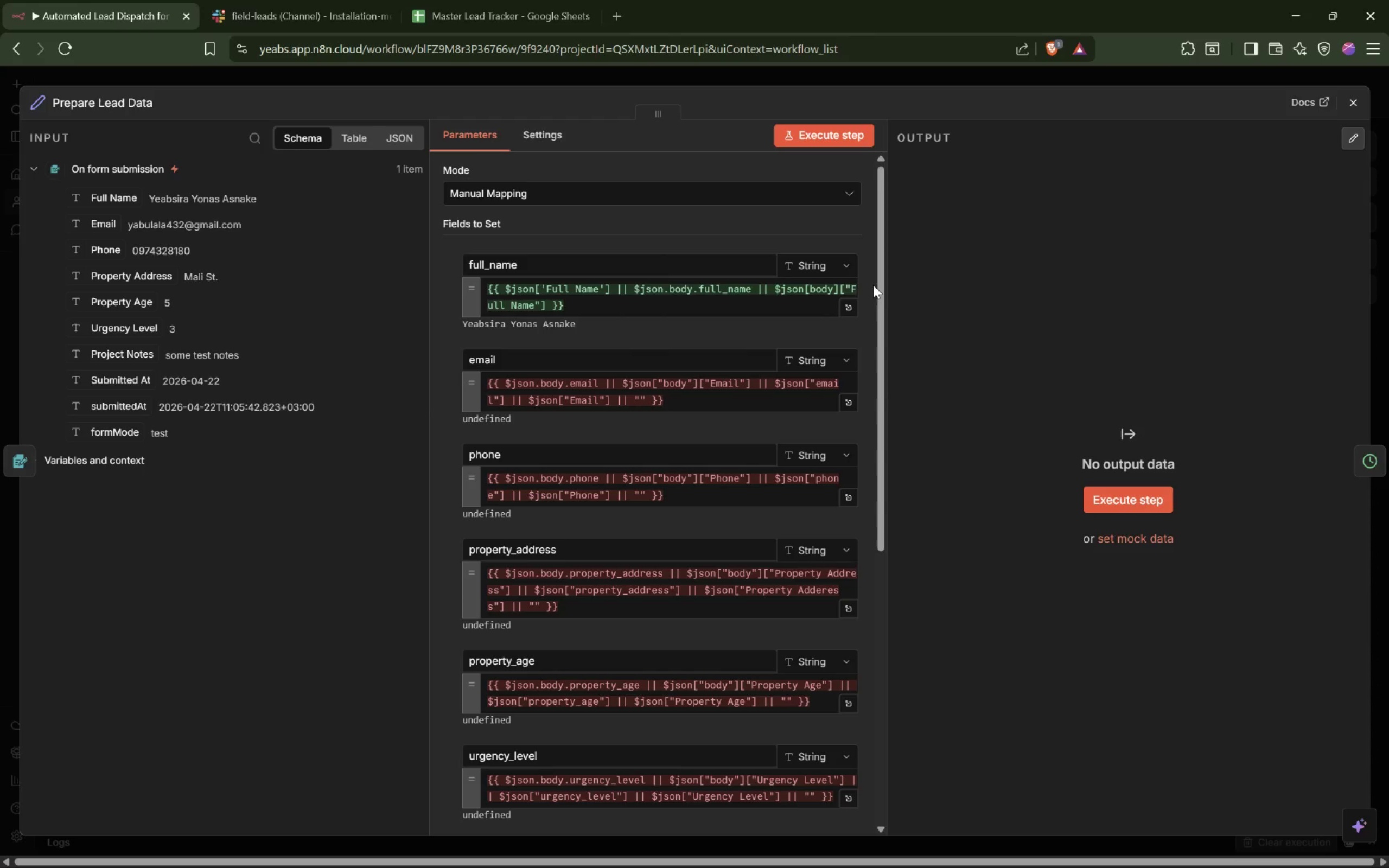 
key(Space)
 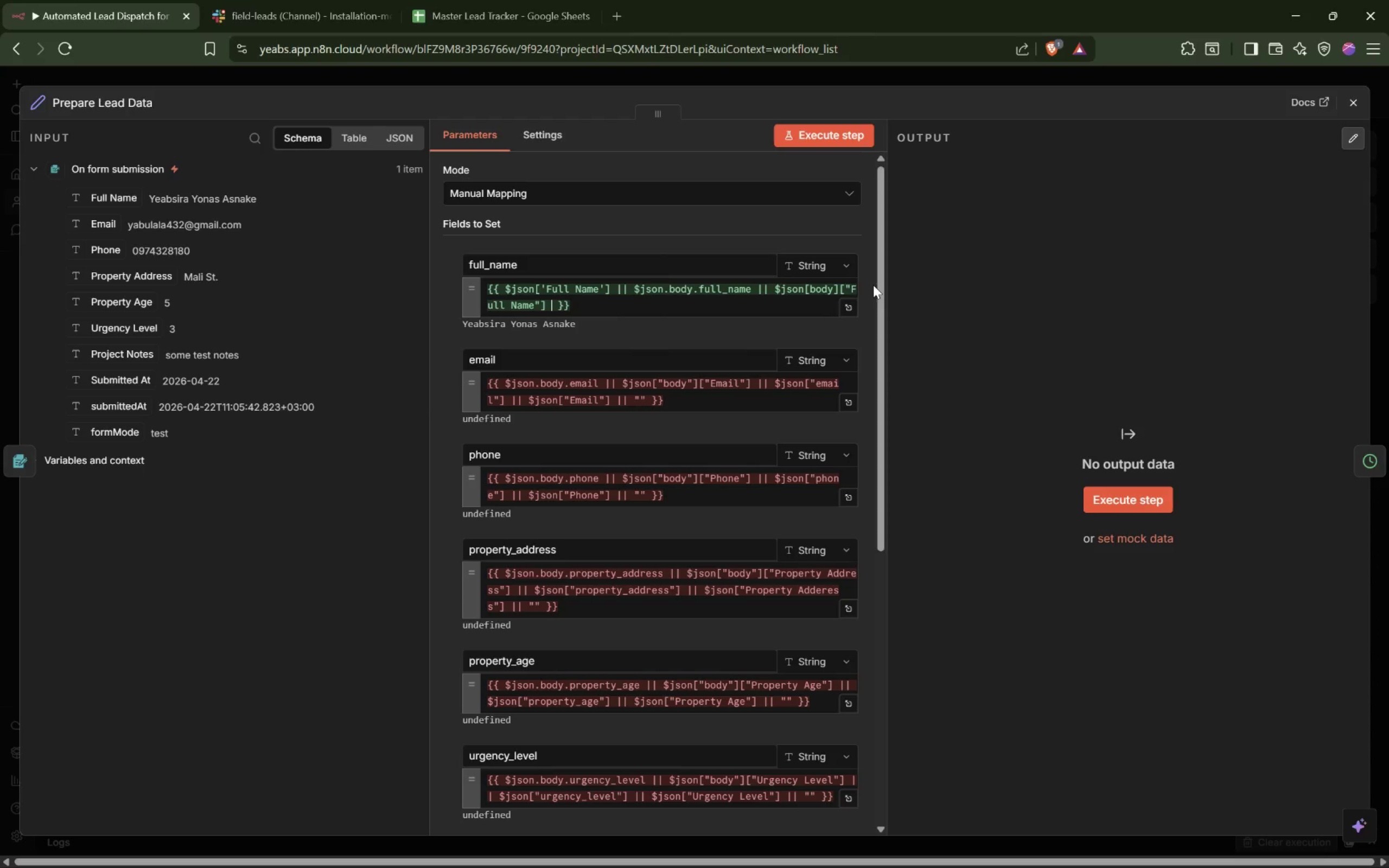 
key(Shift+Backslash)
 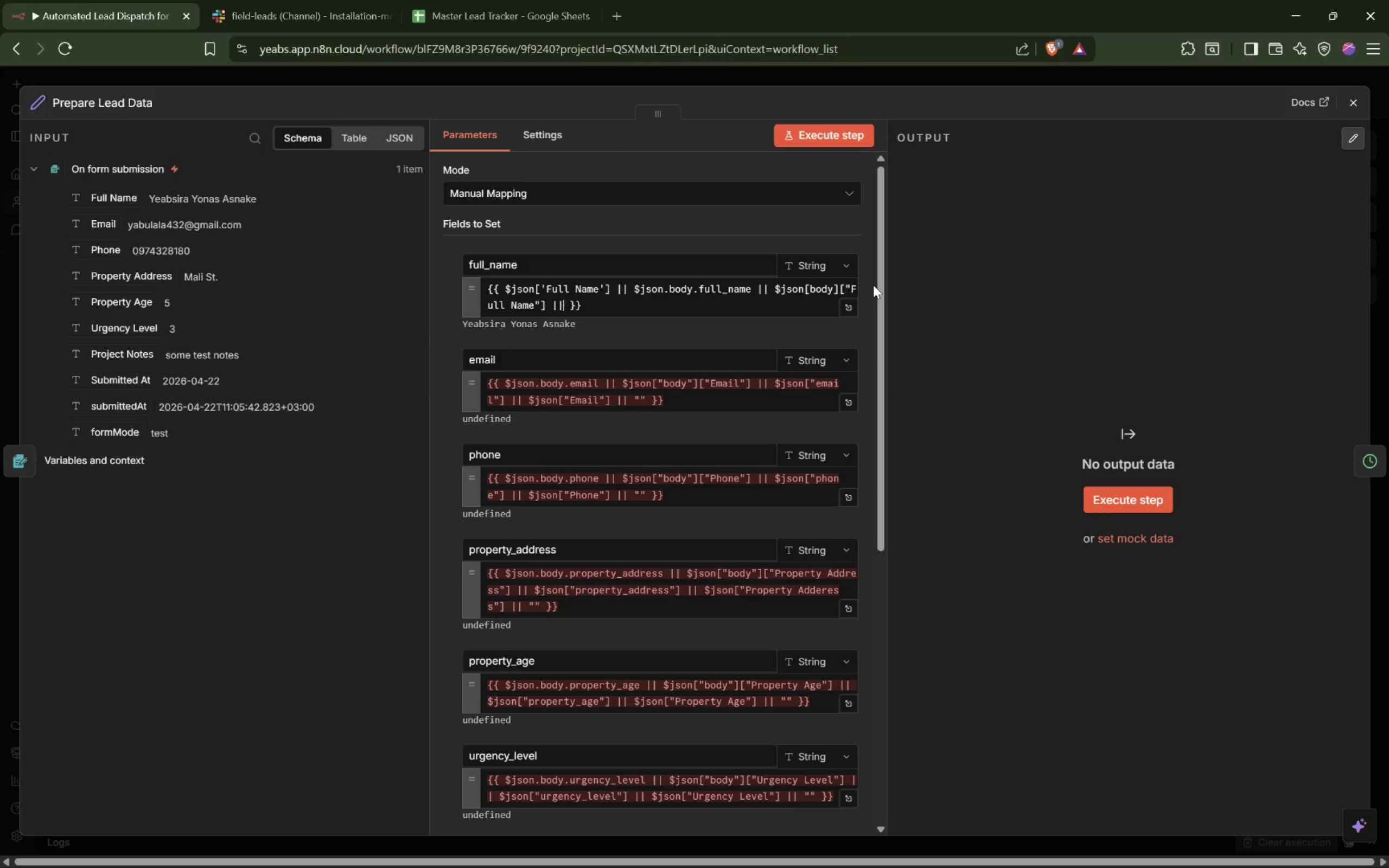 
key(Shift+Backslash)
 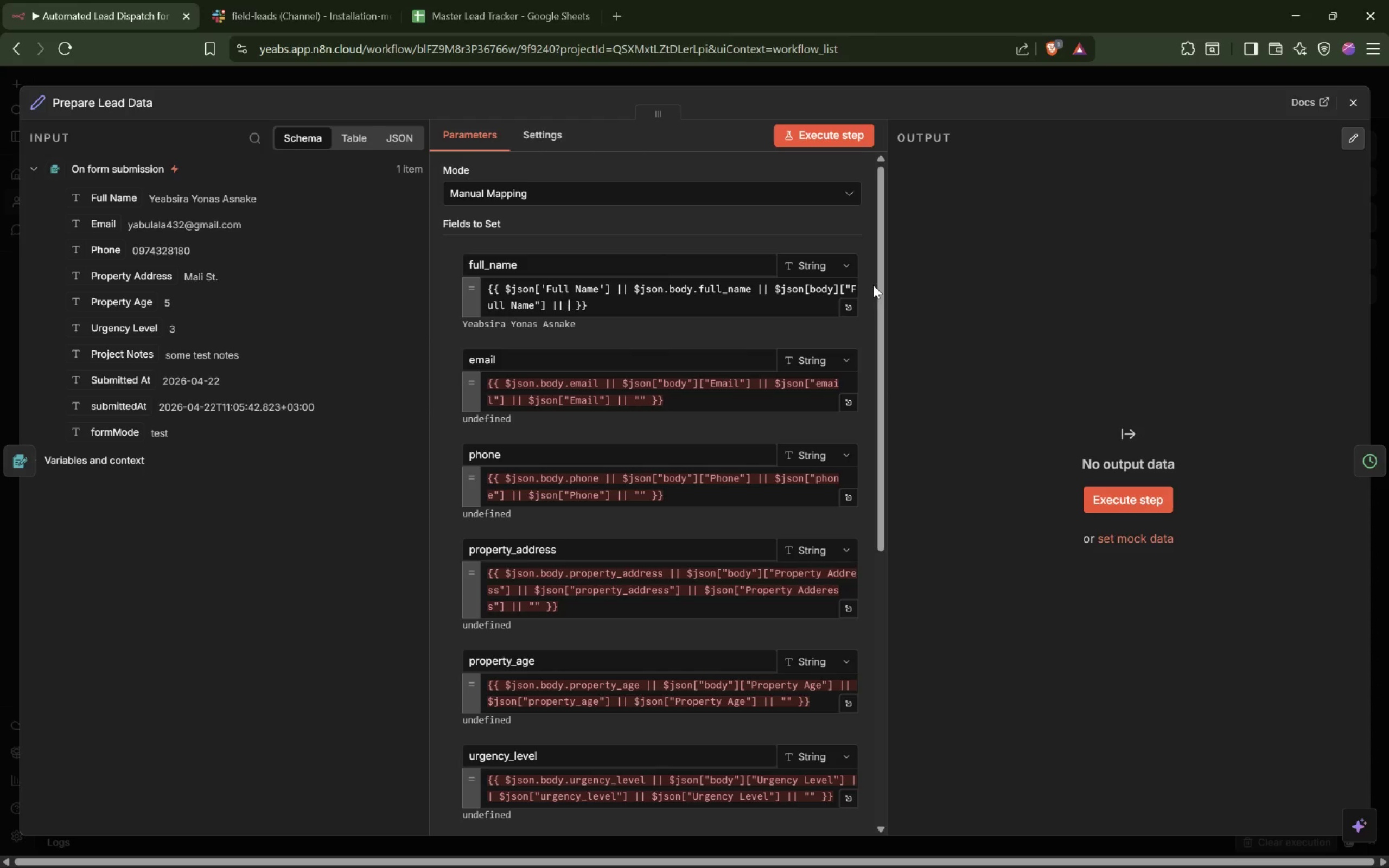 
key(Shift+Space)
 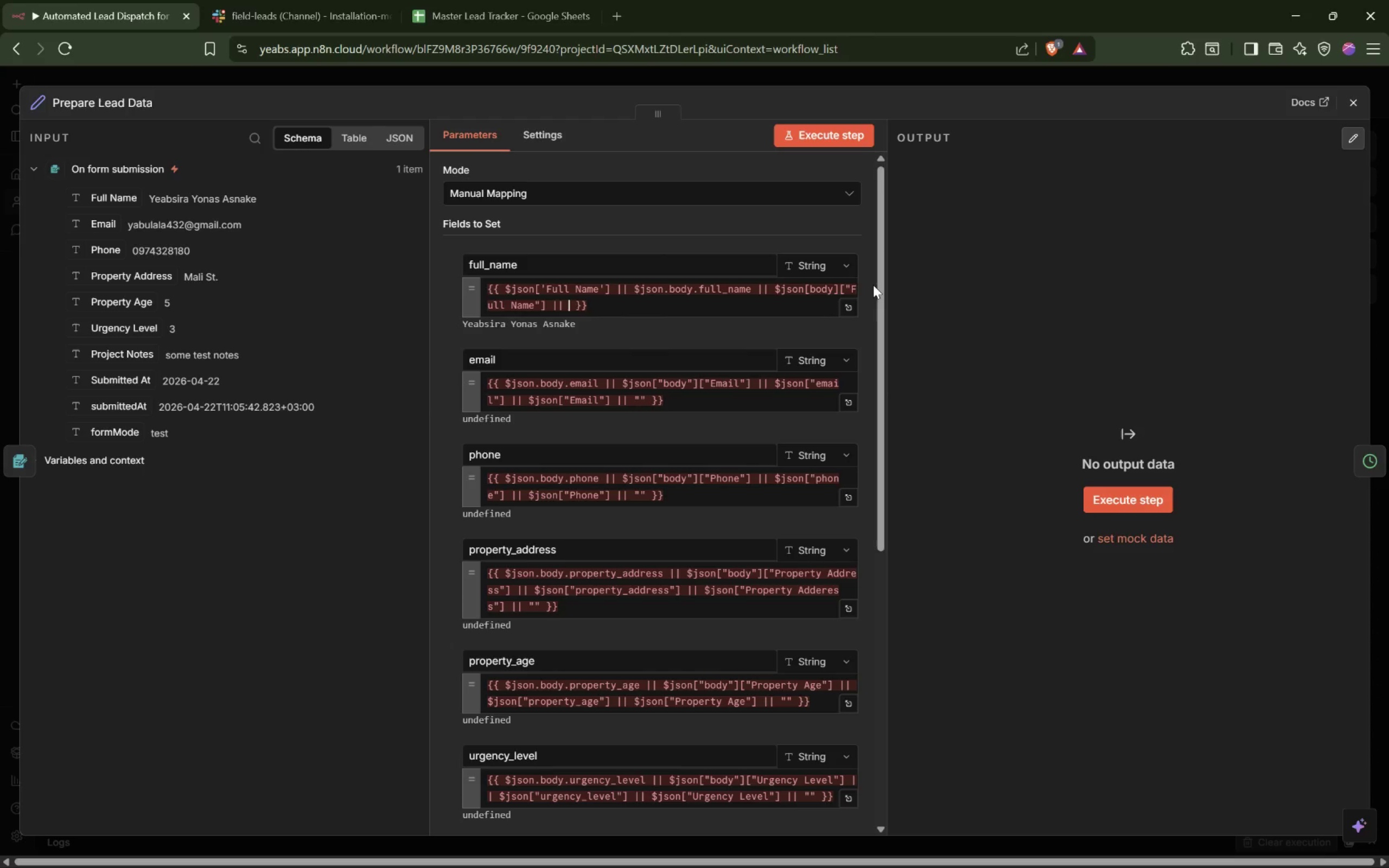 
key(Shift+ShiftLeft)
 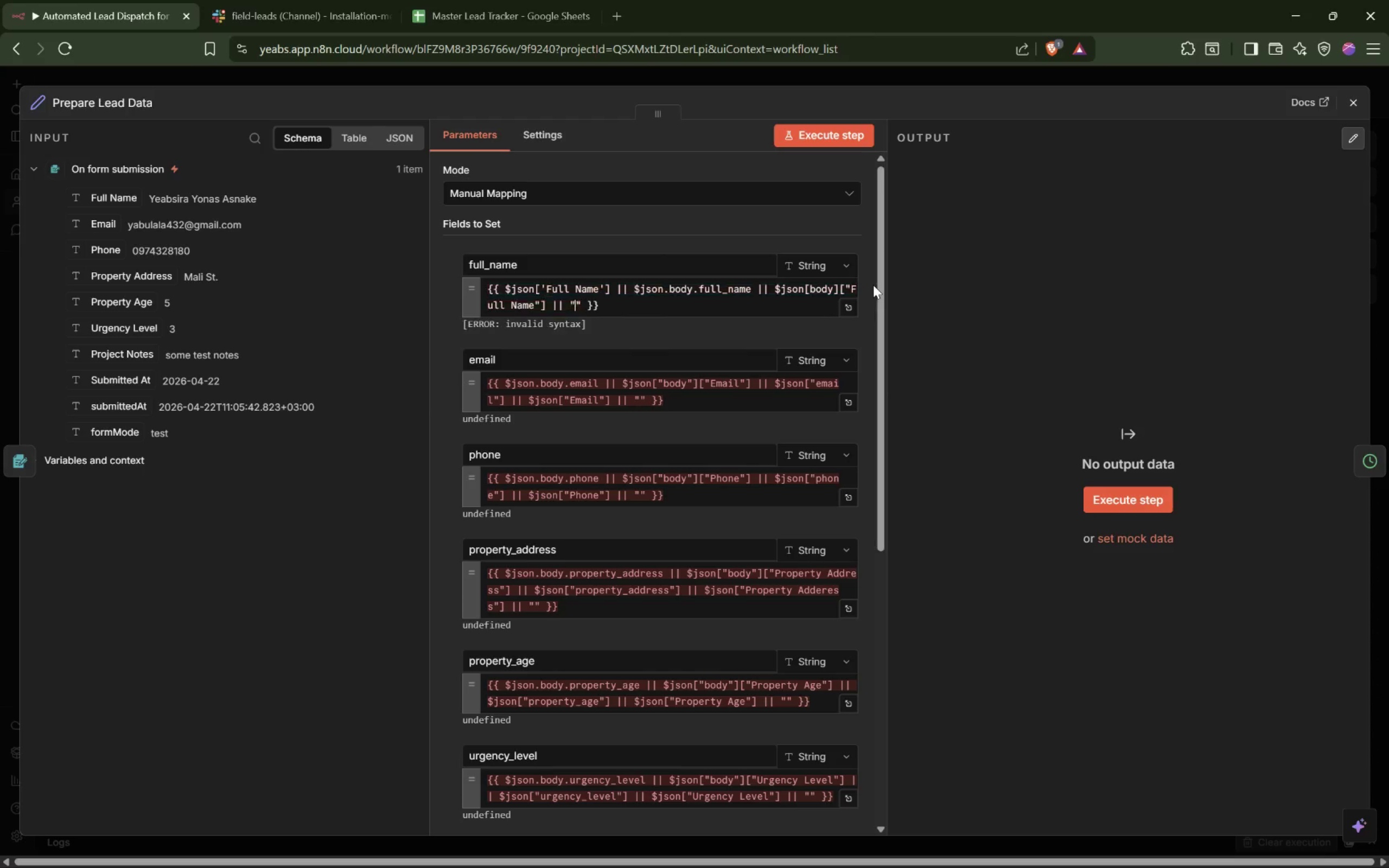 
key(Shift+Quote)
 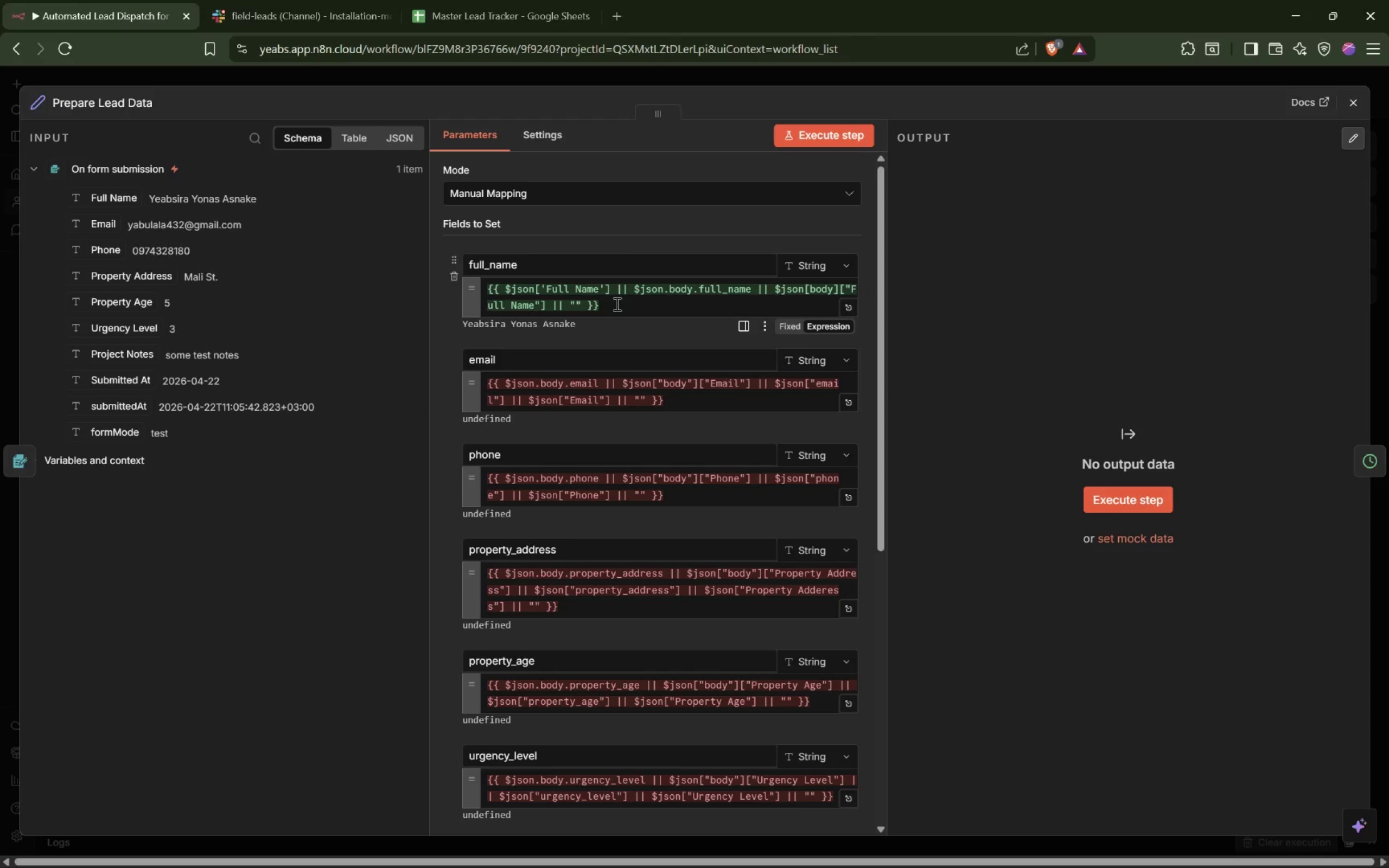 
left_click([615, 304])
 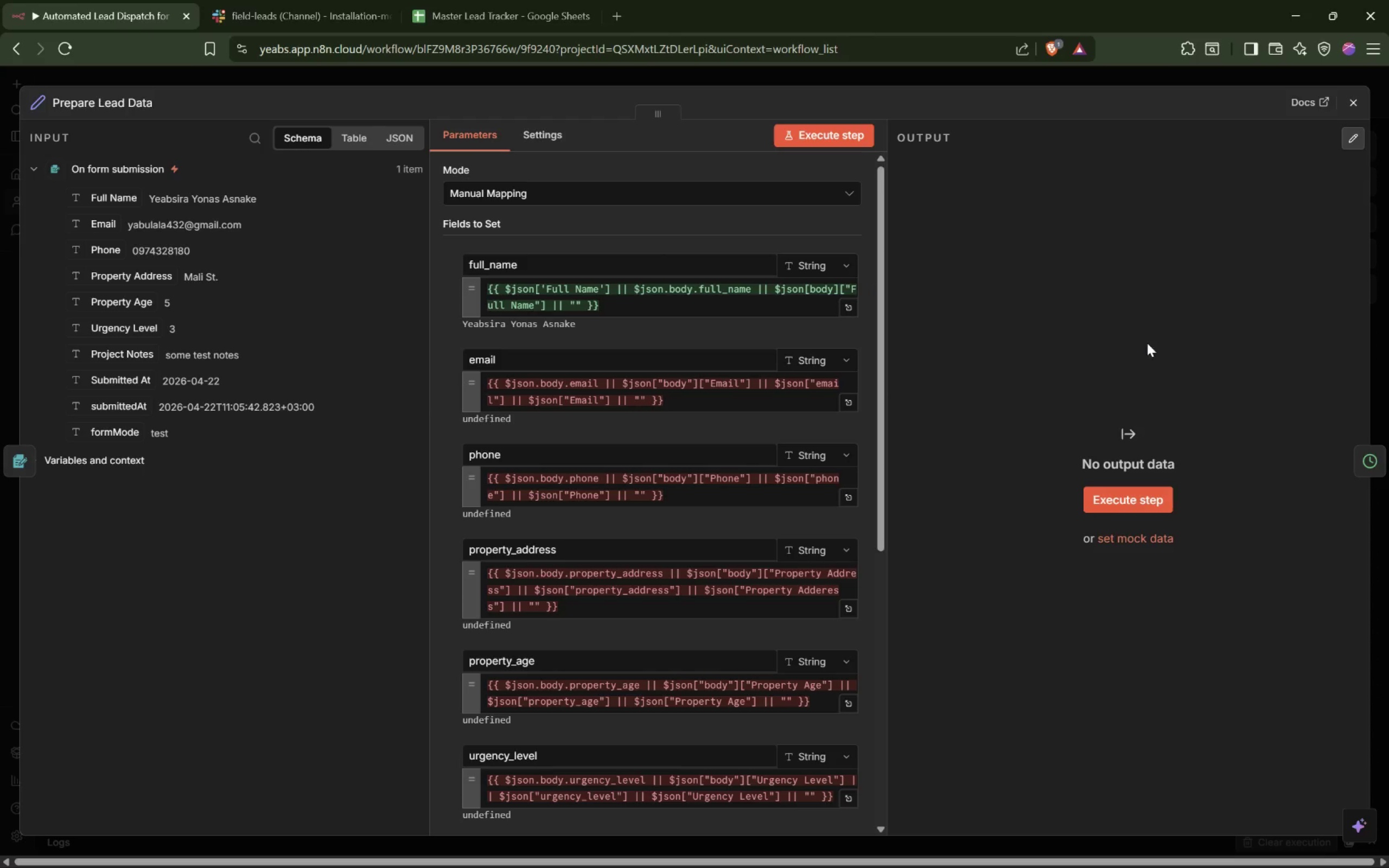 
left_click([1131, 344])
 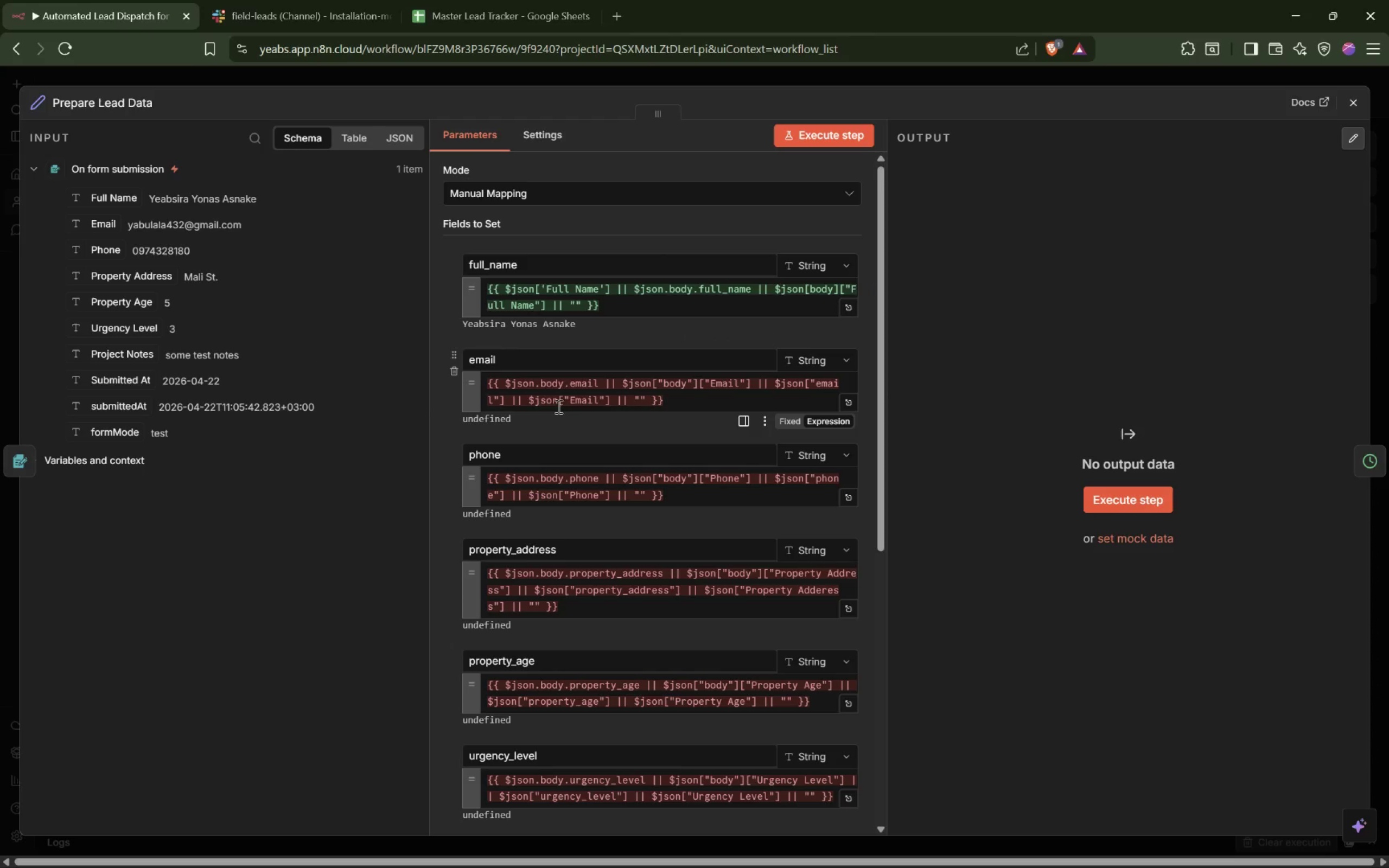 
wait(8.16)
 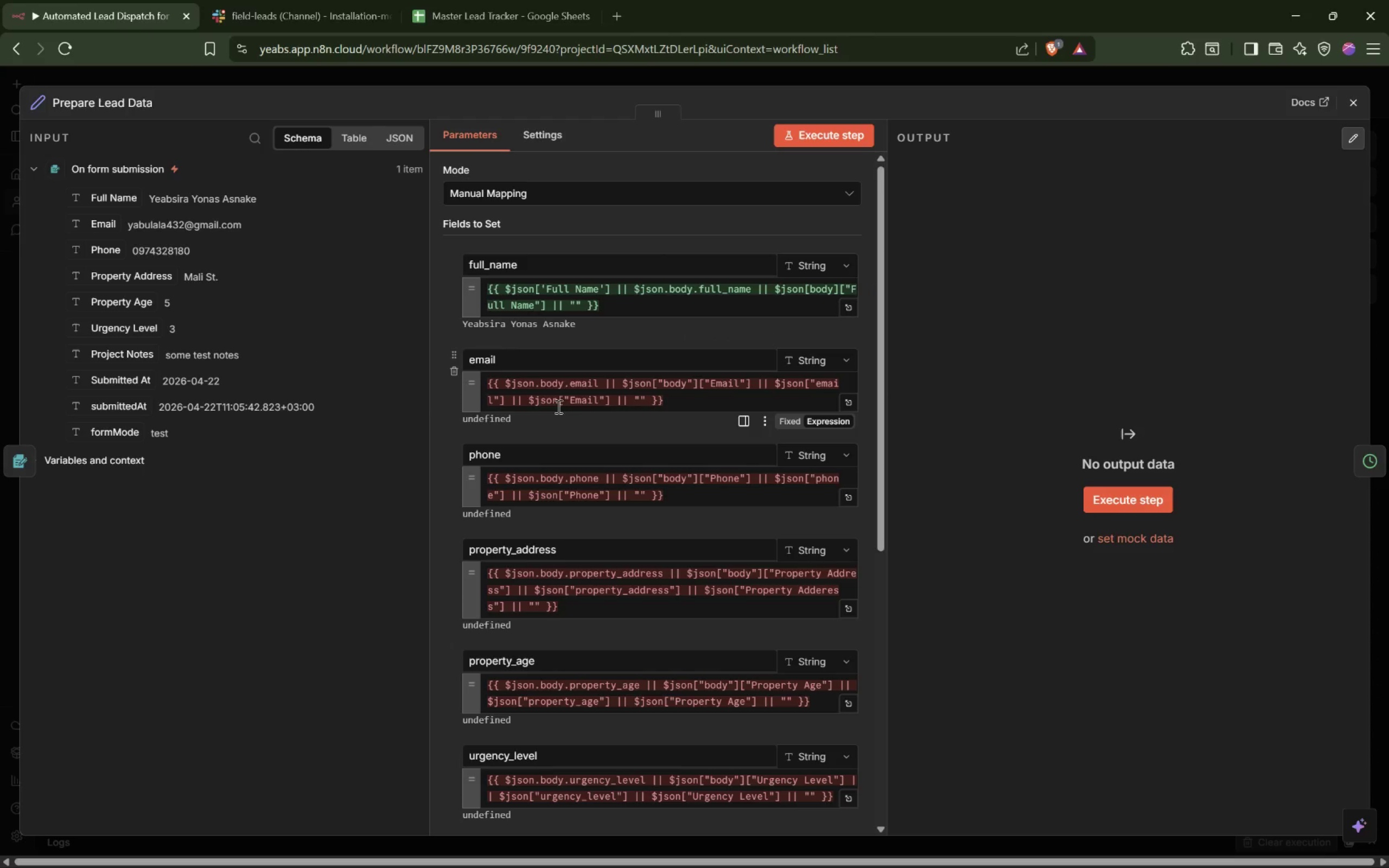 
left_click([628, 398])
 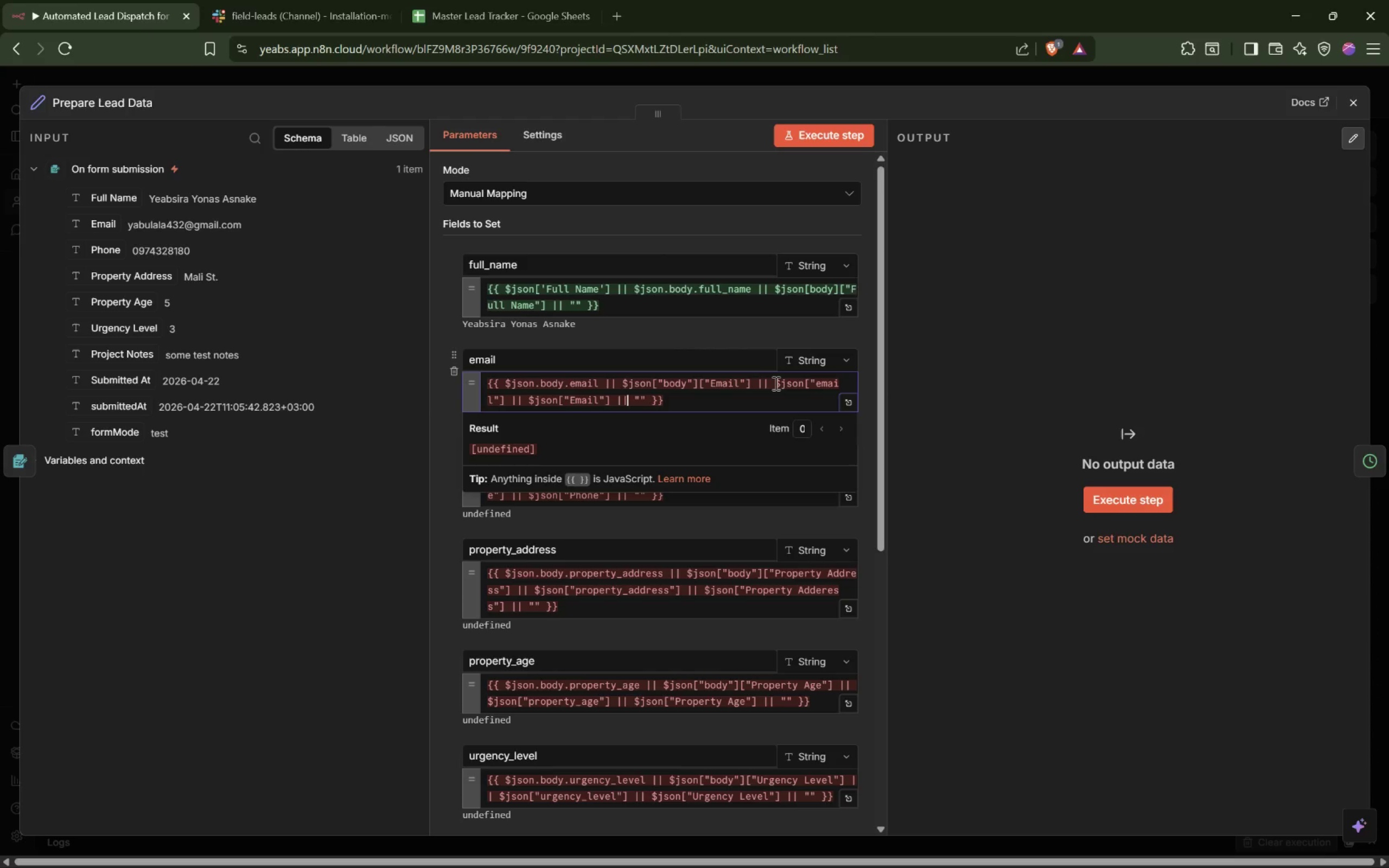 
left_click_drag(start_coordinate=[771, 385], to_coordinate=[504, 383])
 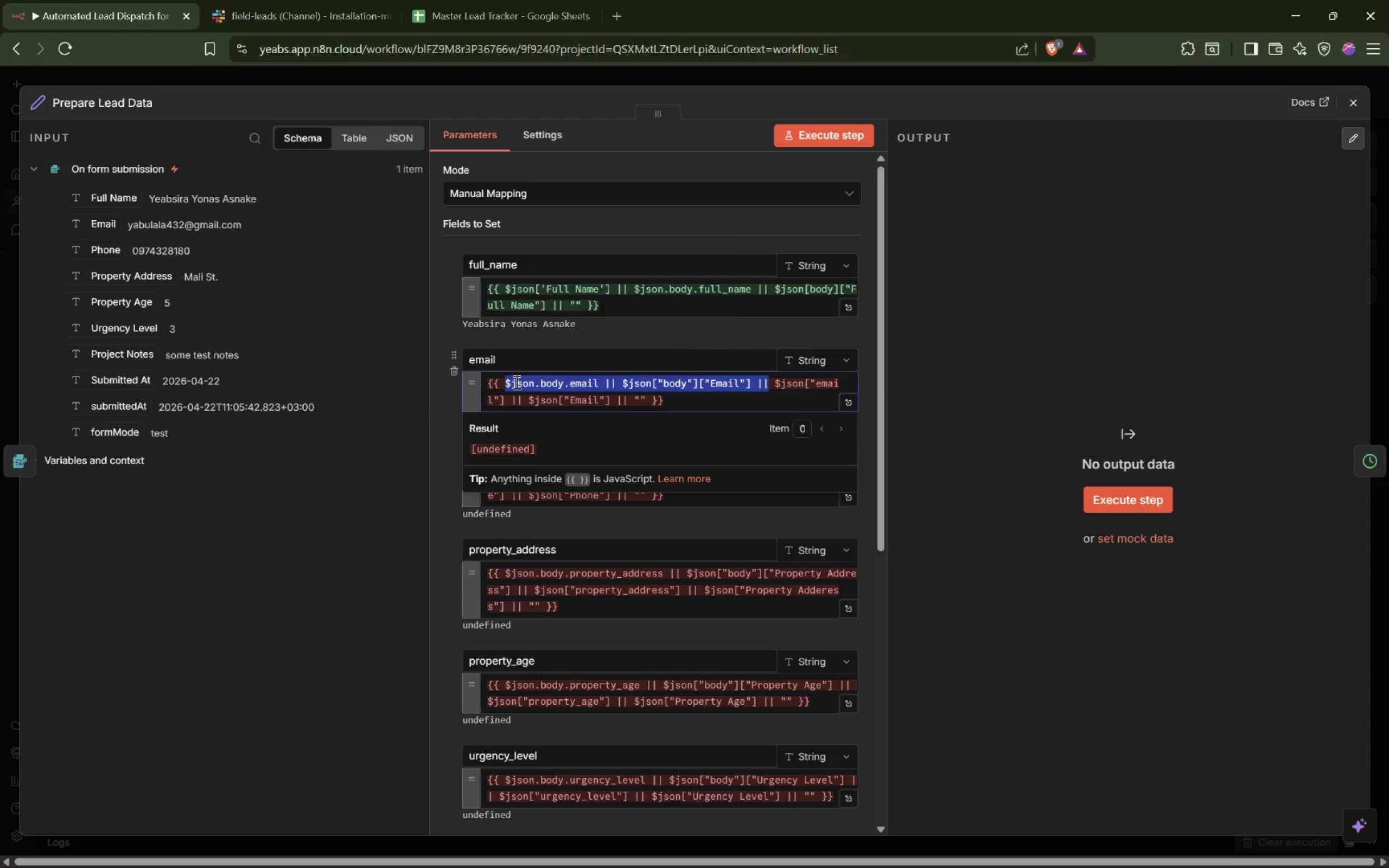 
key(Control+X)
 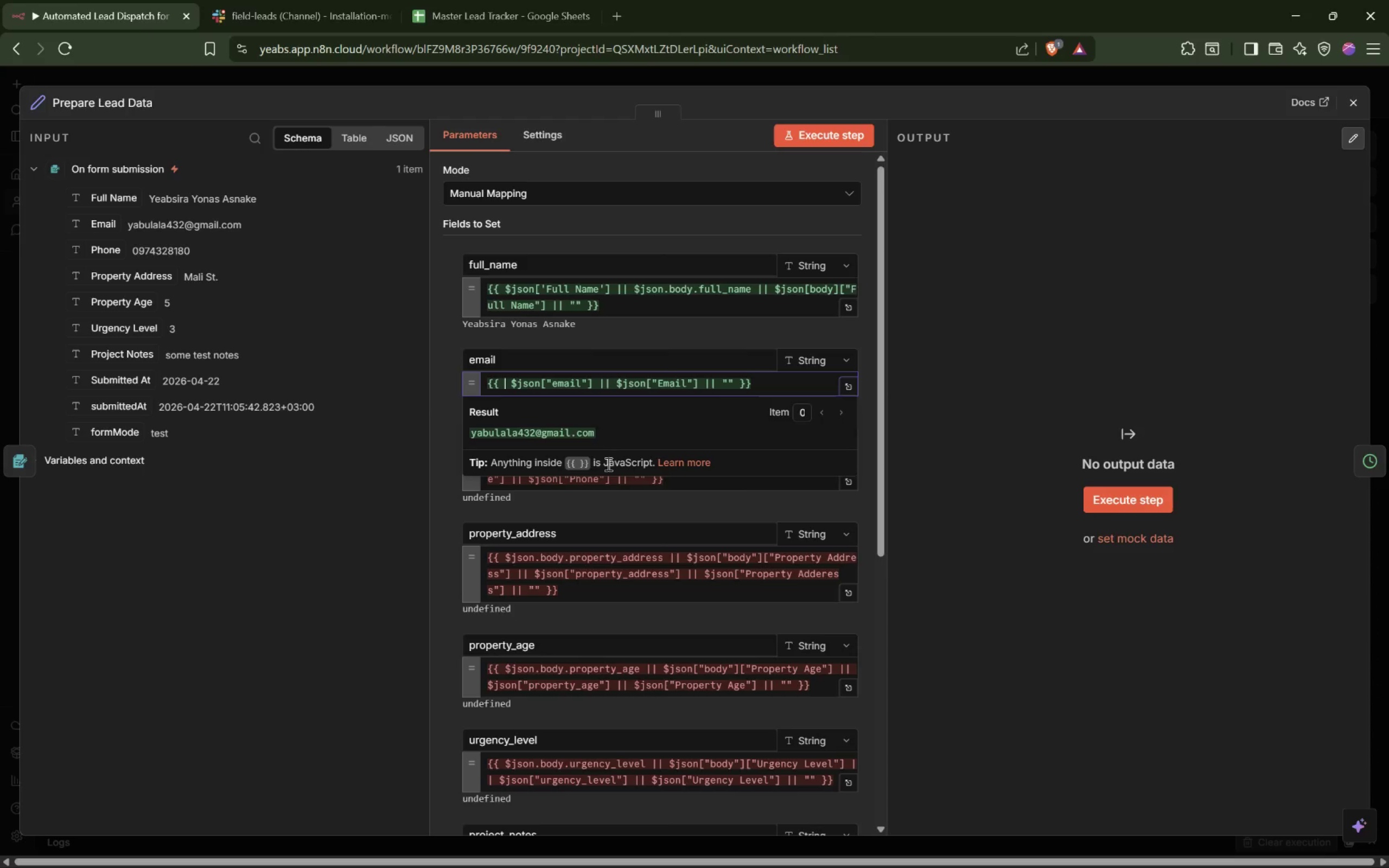 
key(Control+V)
 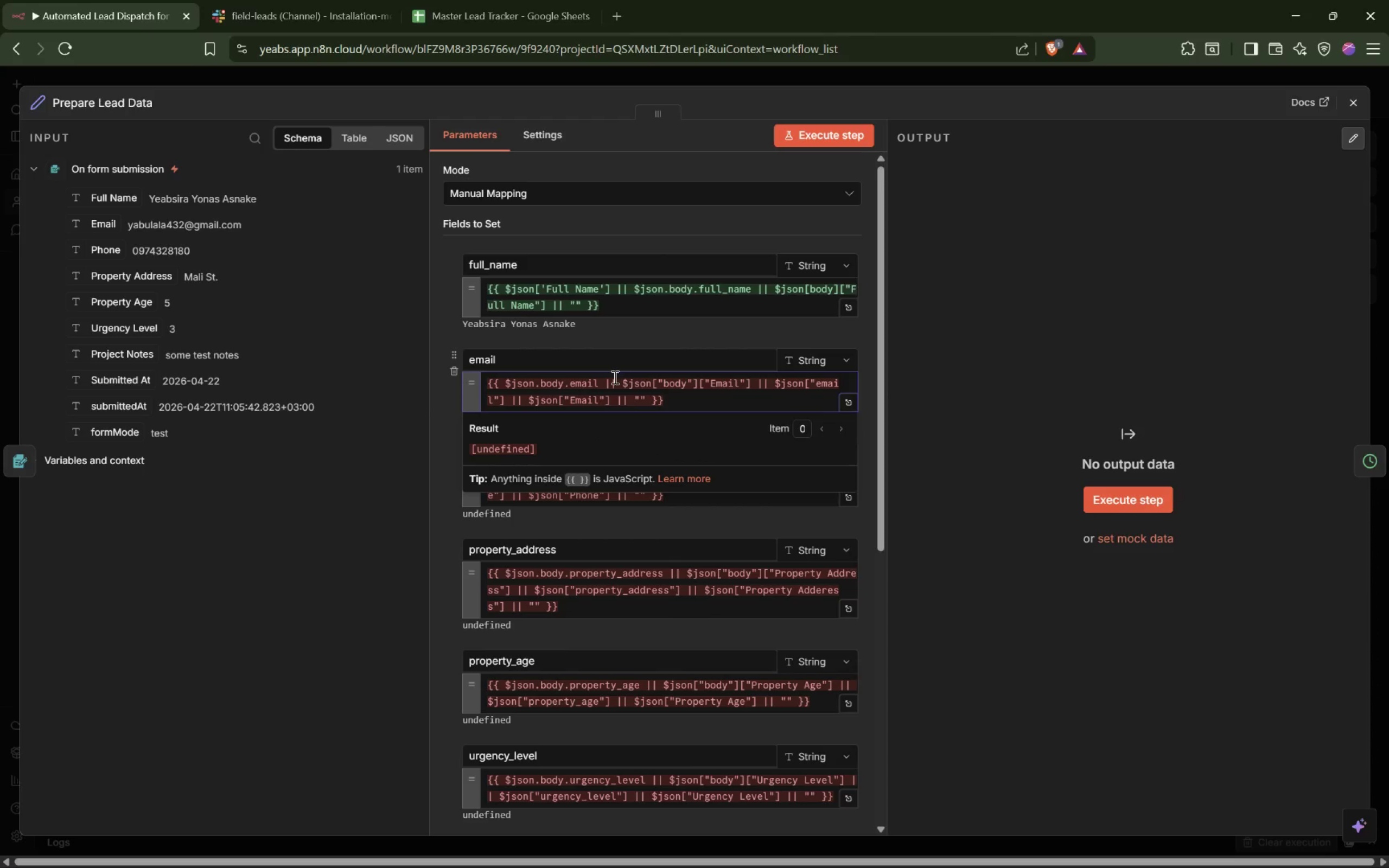 
wait(7.19)
 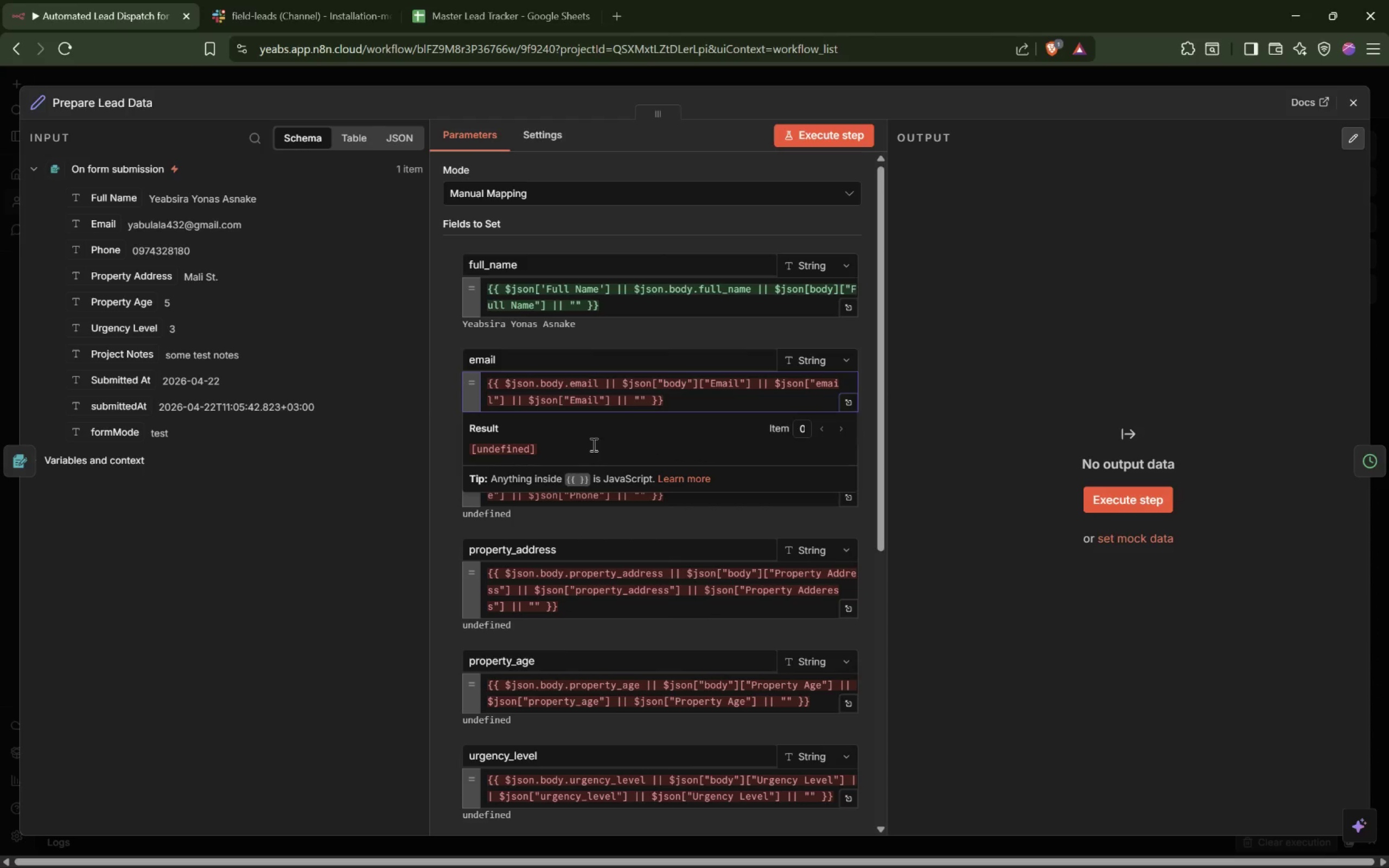 
left_click_drag(start_coordinate=[615, 383], to_coordinate=[606, 383])
 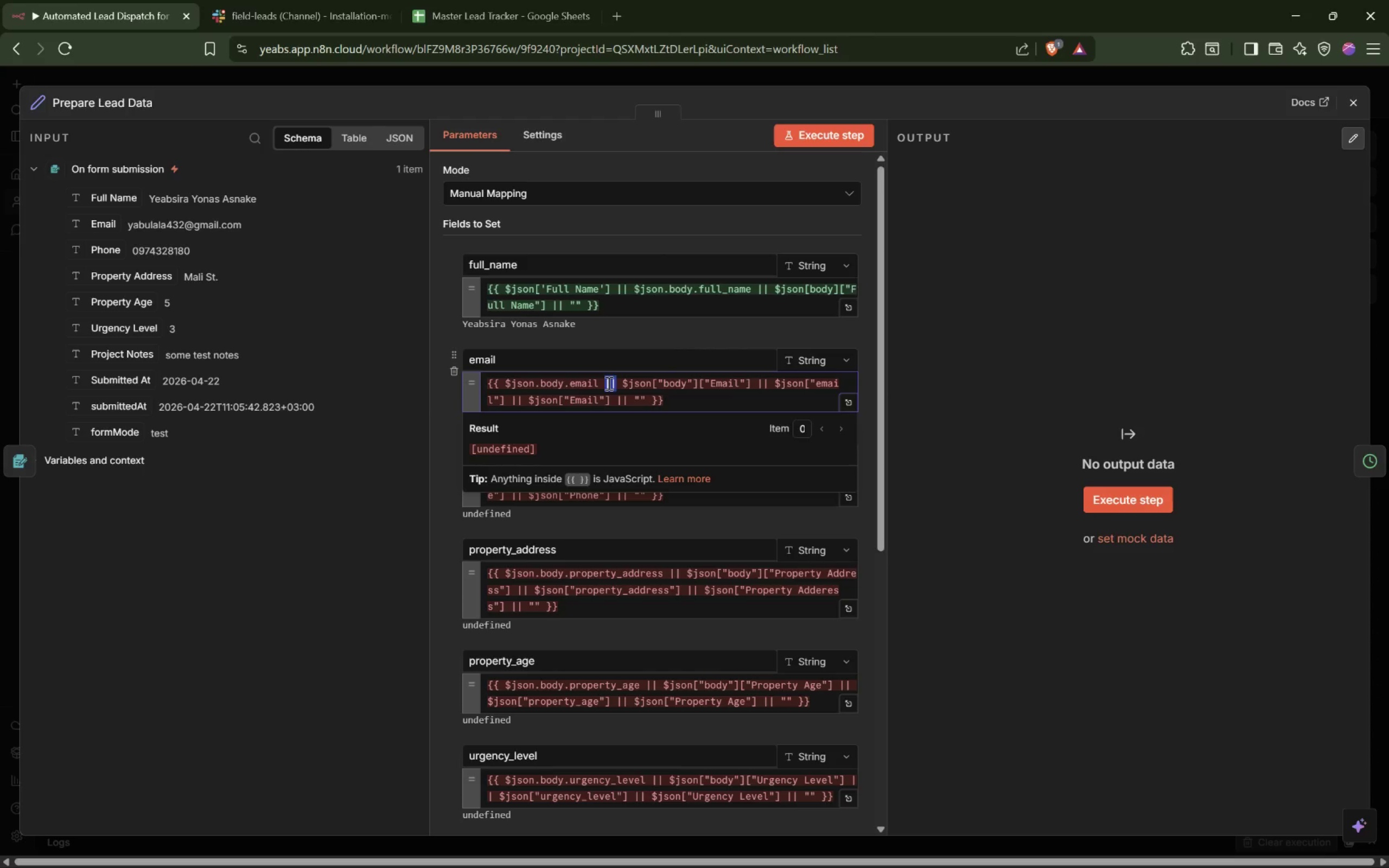 
key(Shift+Slash)
 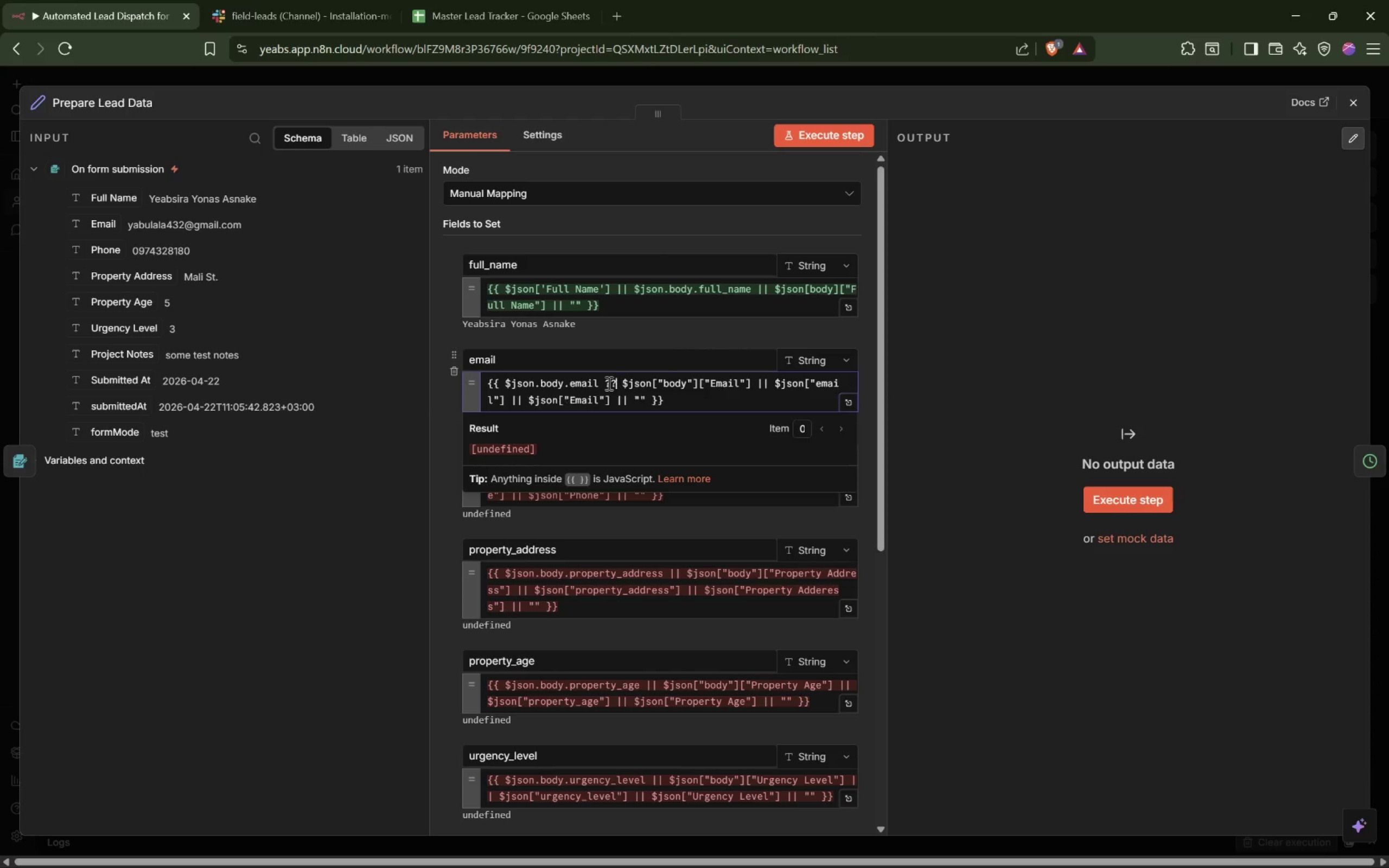 
key(Shift+Slash)
 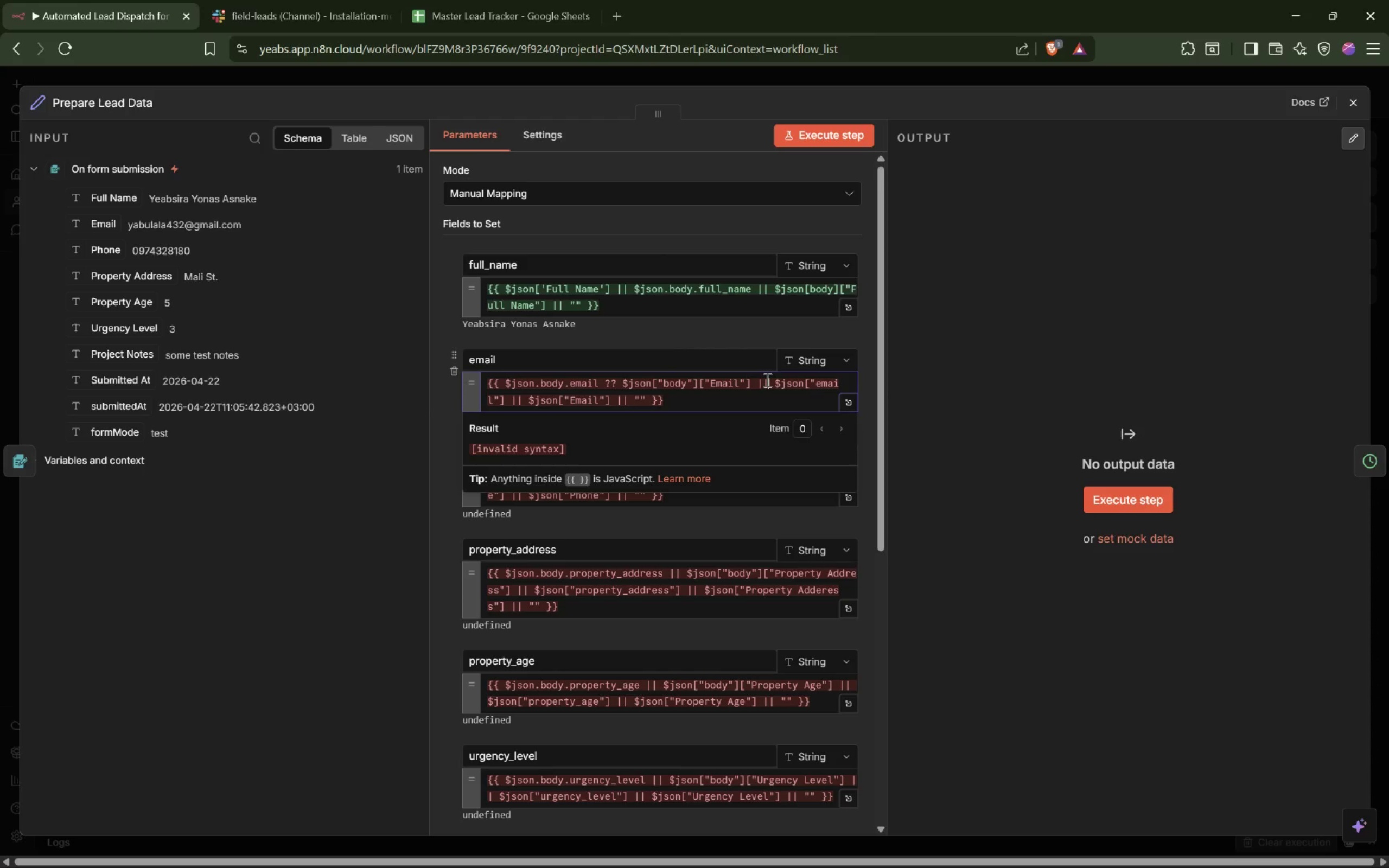 
key(Backspace)
 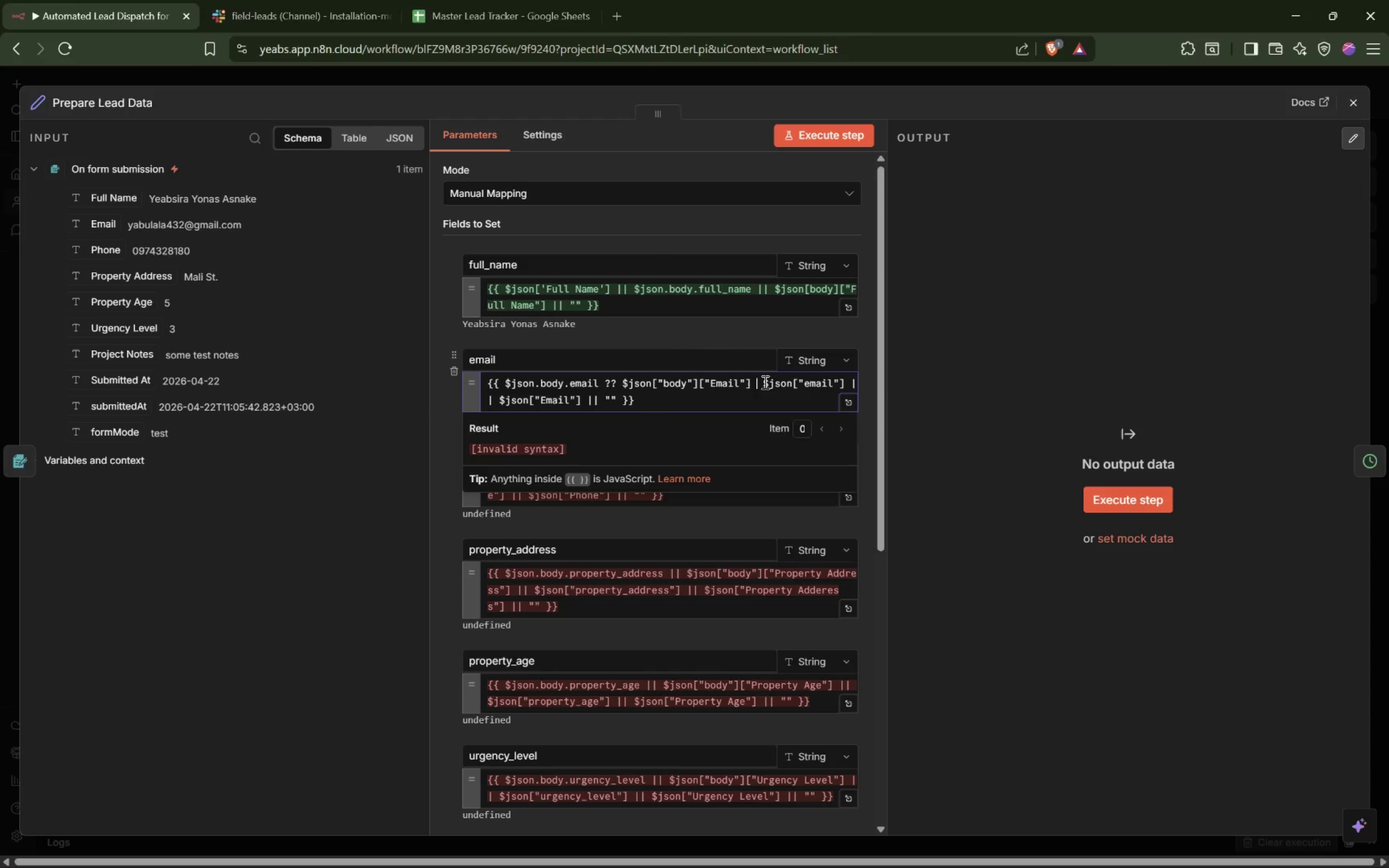 
key(Backspace)
 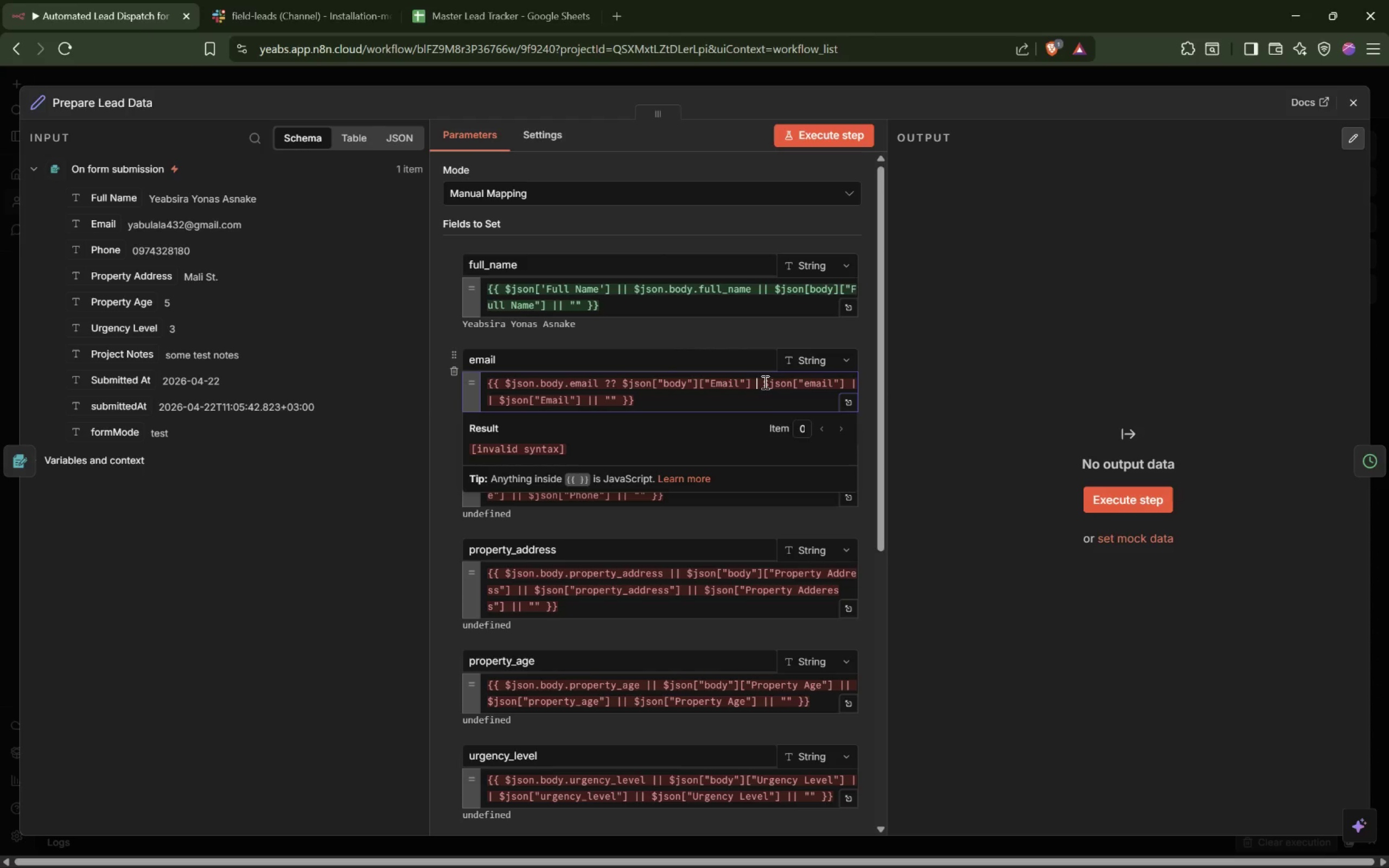 
key(Shift+Slash)
 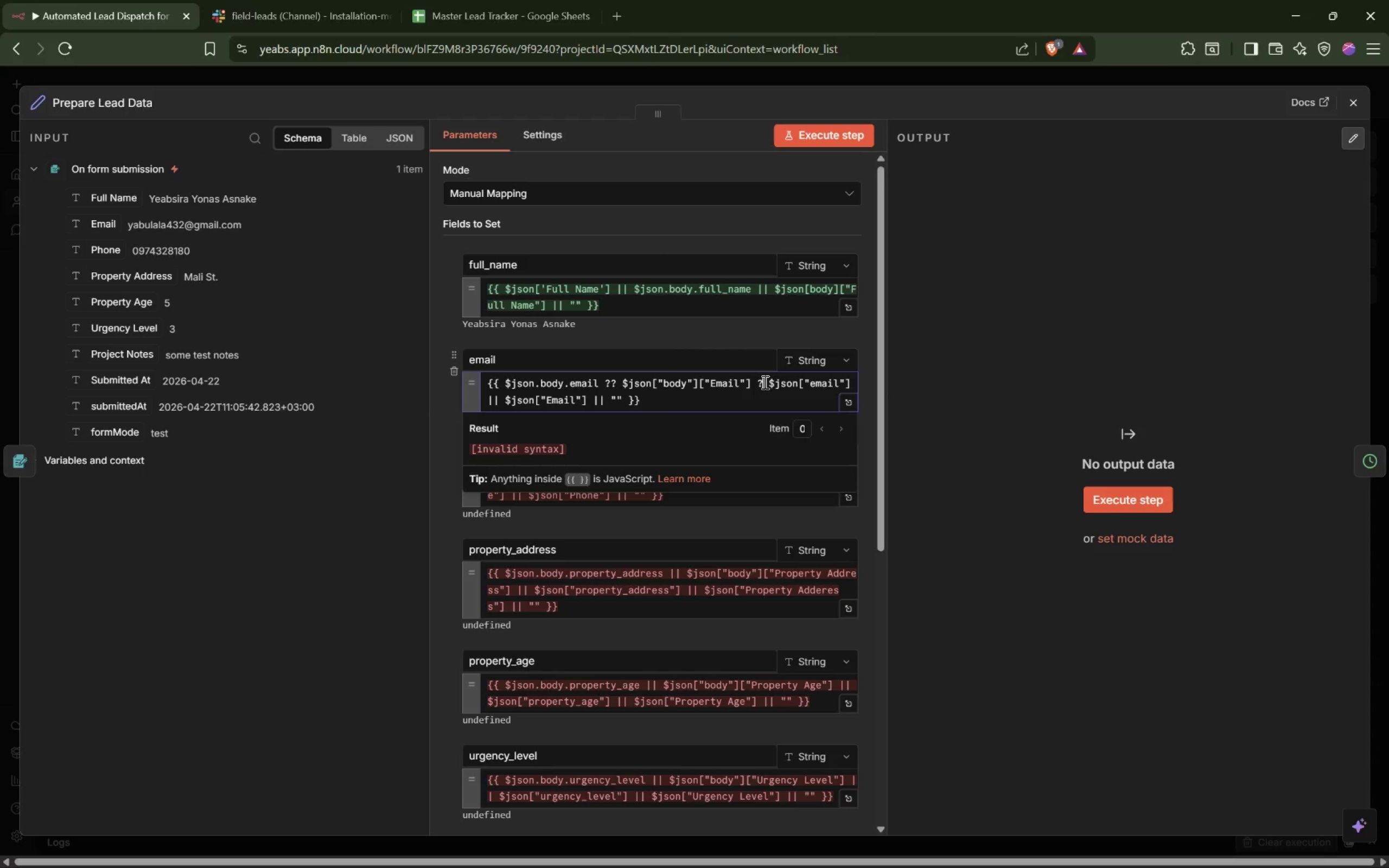 
key(Shift+Slash)
 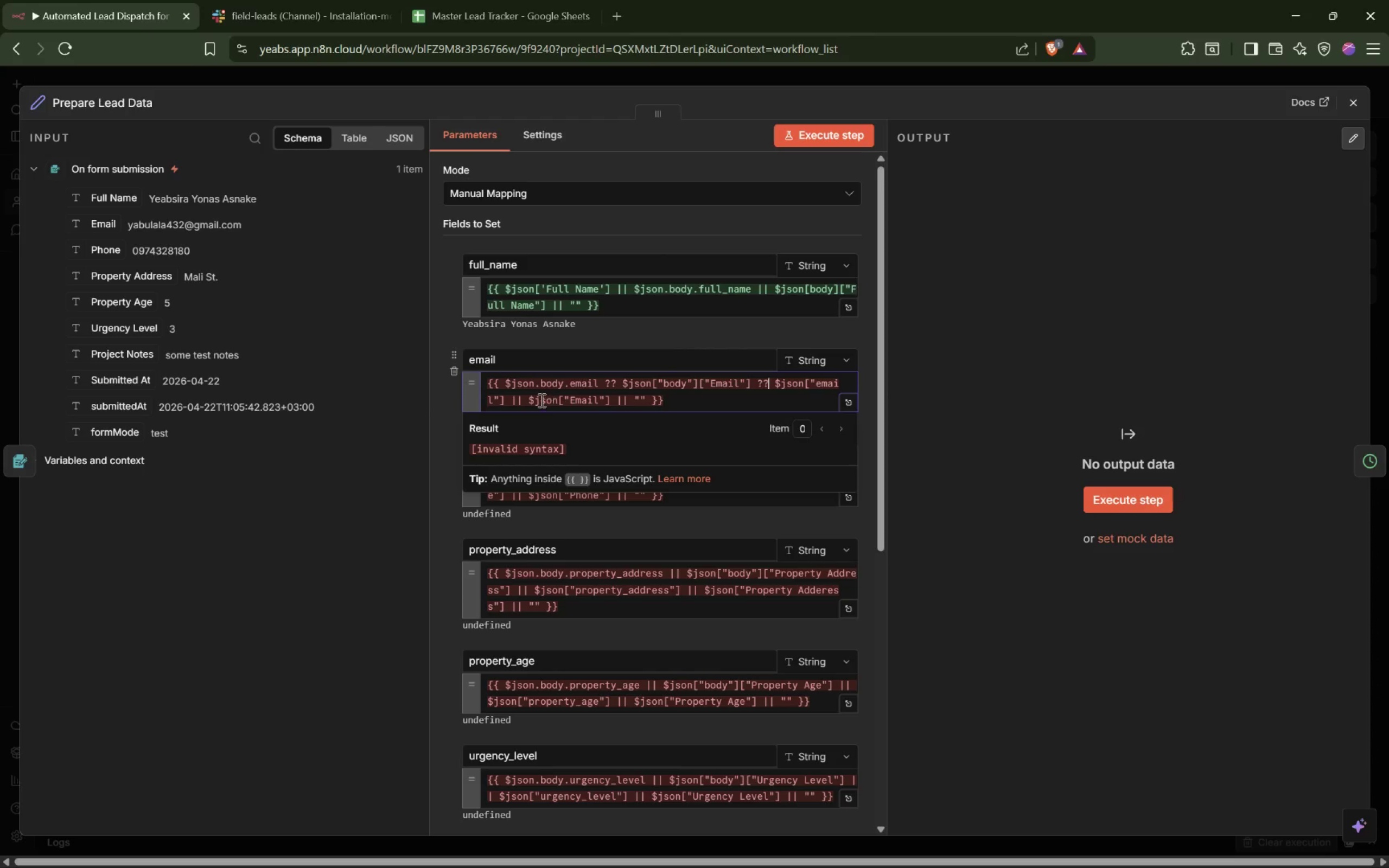 
left_click([519, 399])
 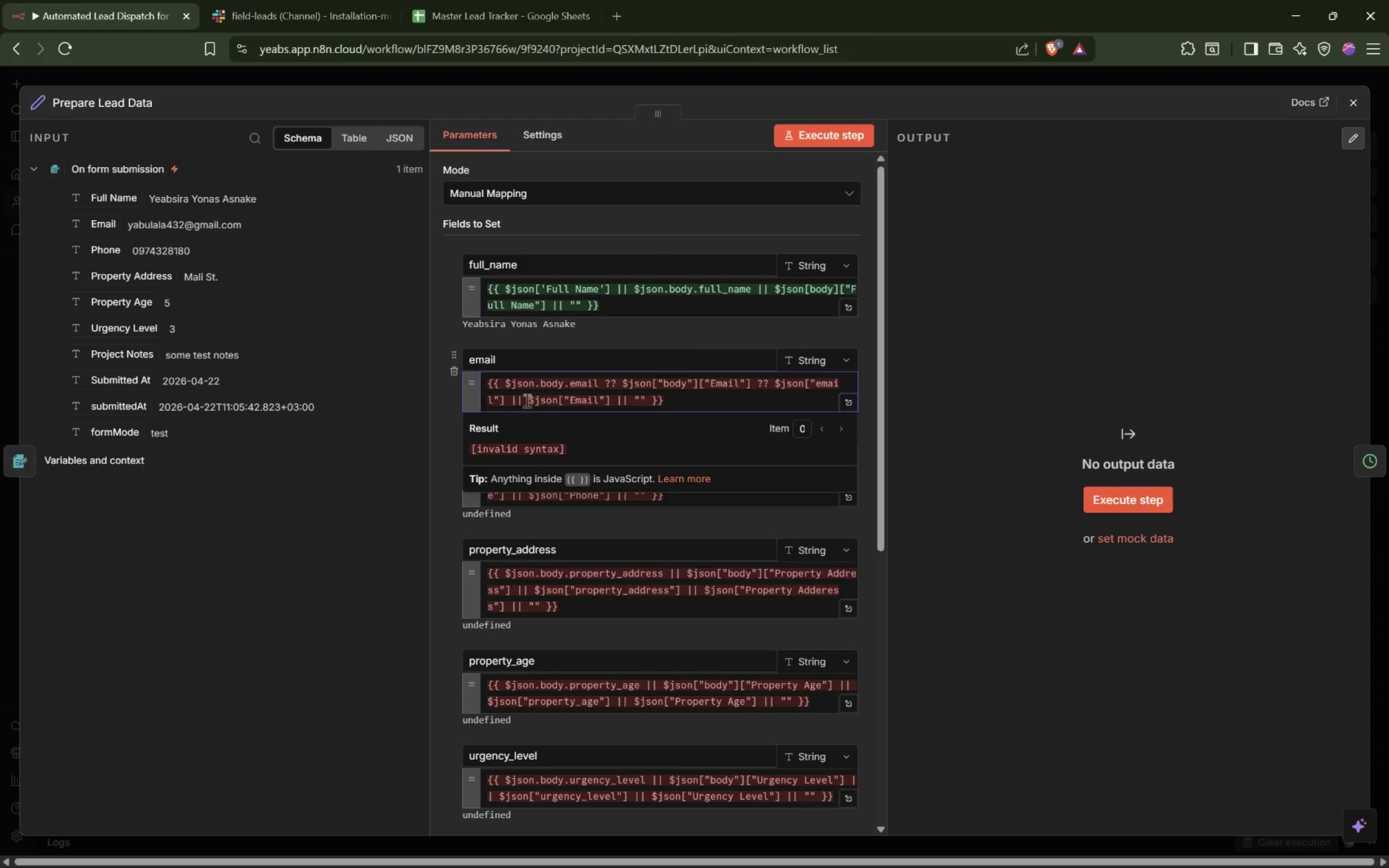 
key(Backspace)
 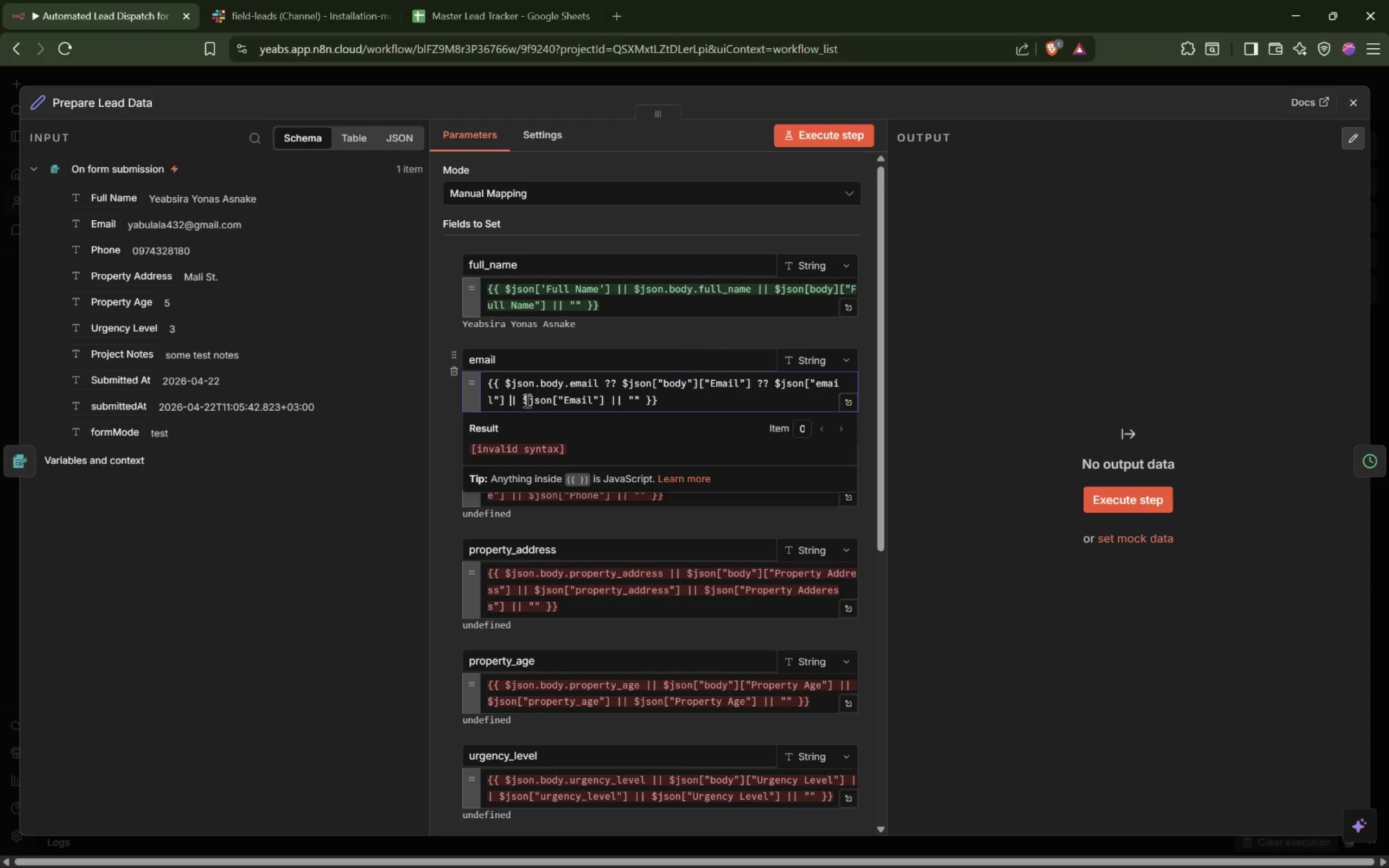 
key(Delete)
 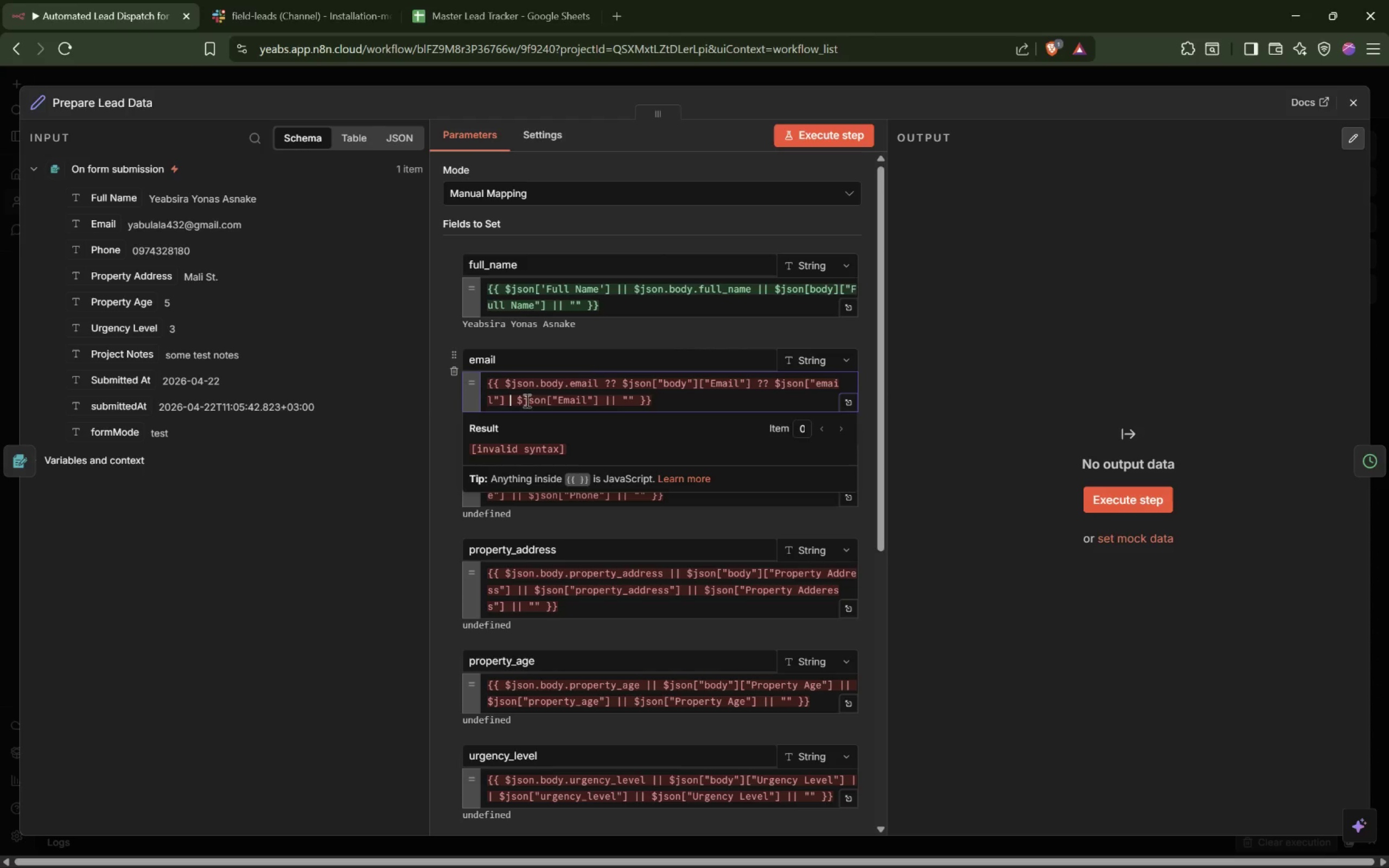 
key(Shift+Slash)
 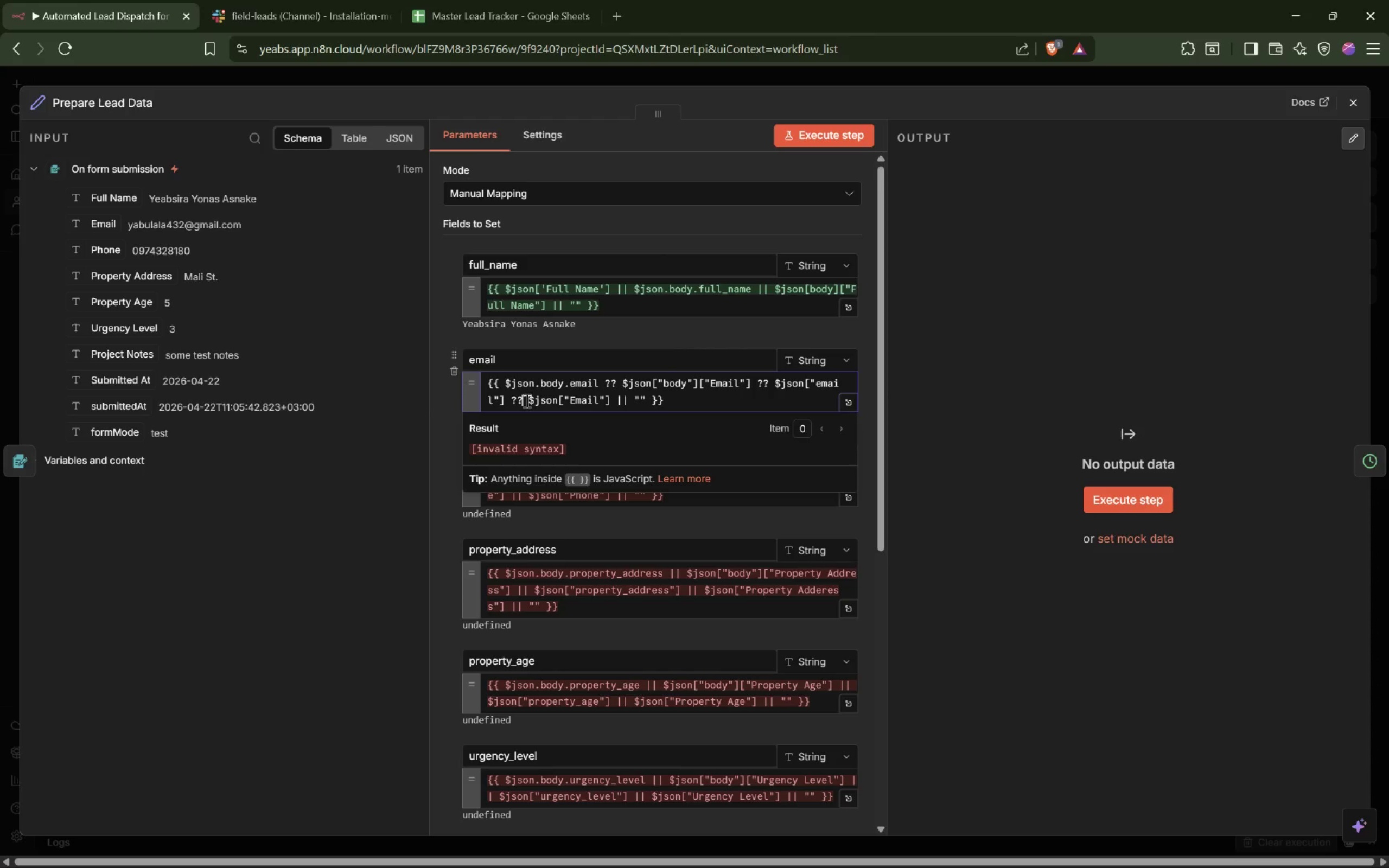 
key(Shift+Slash)
 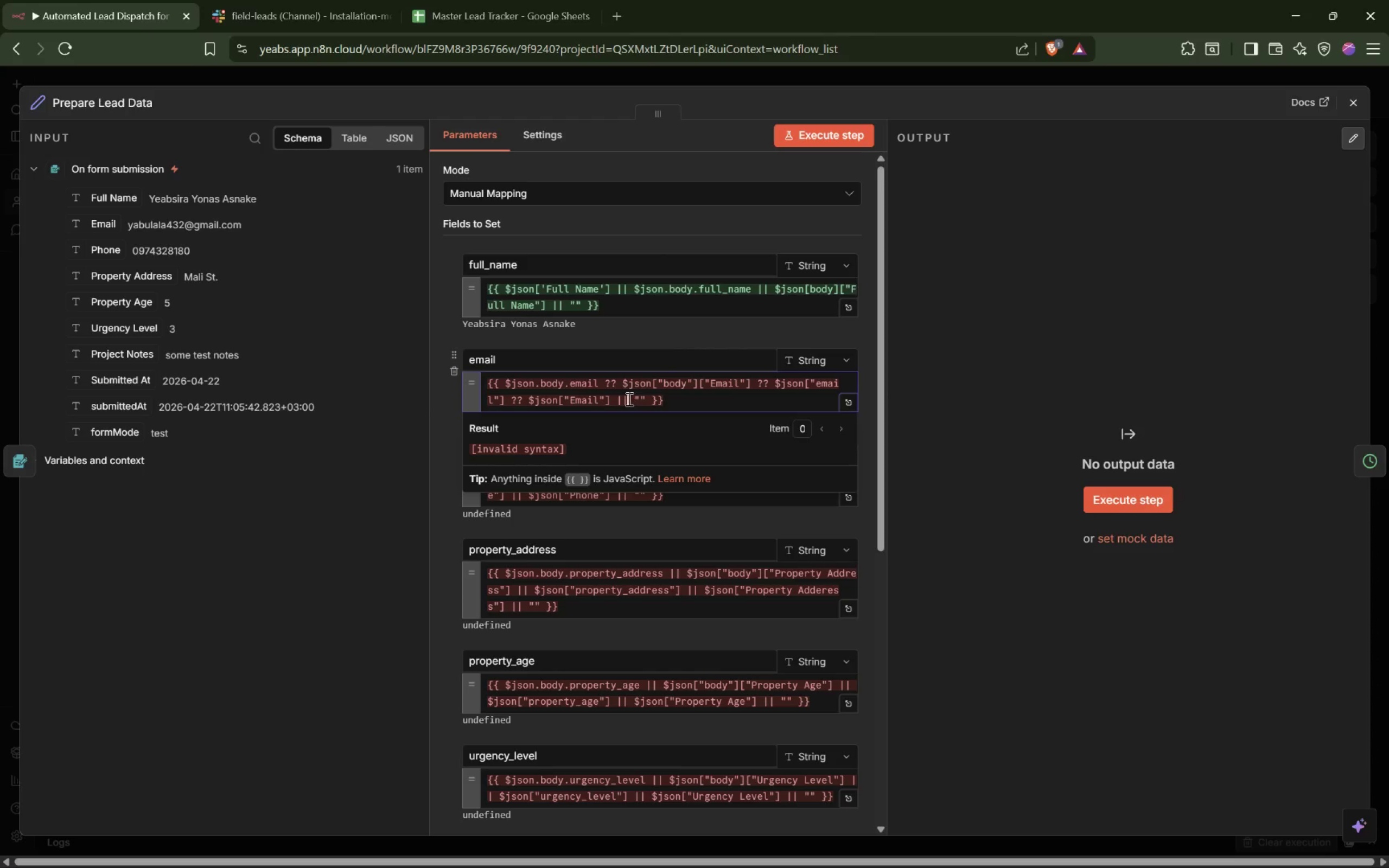 
key(Backspace)
 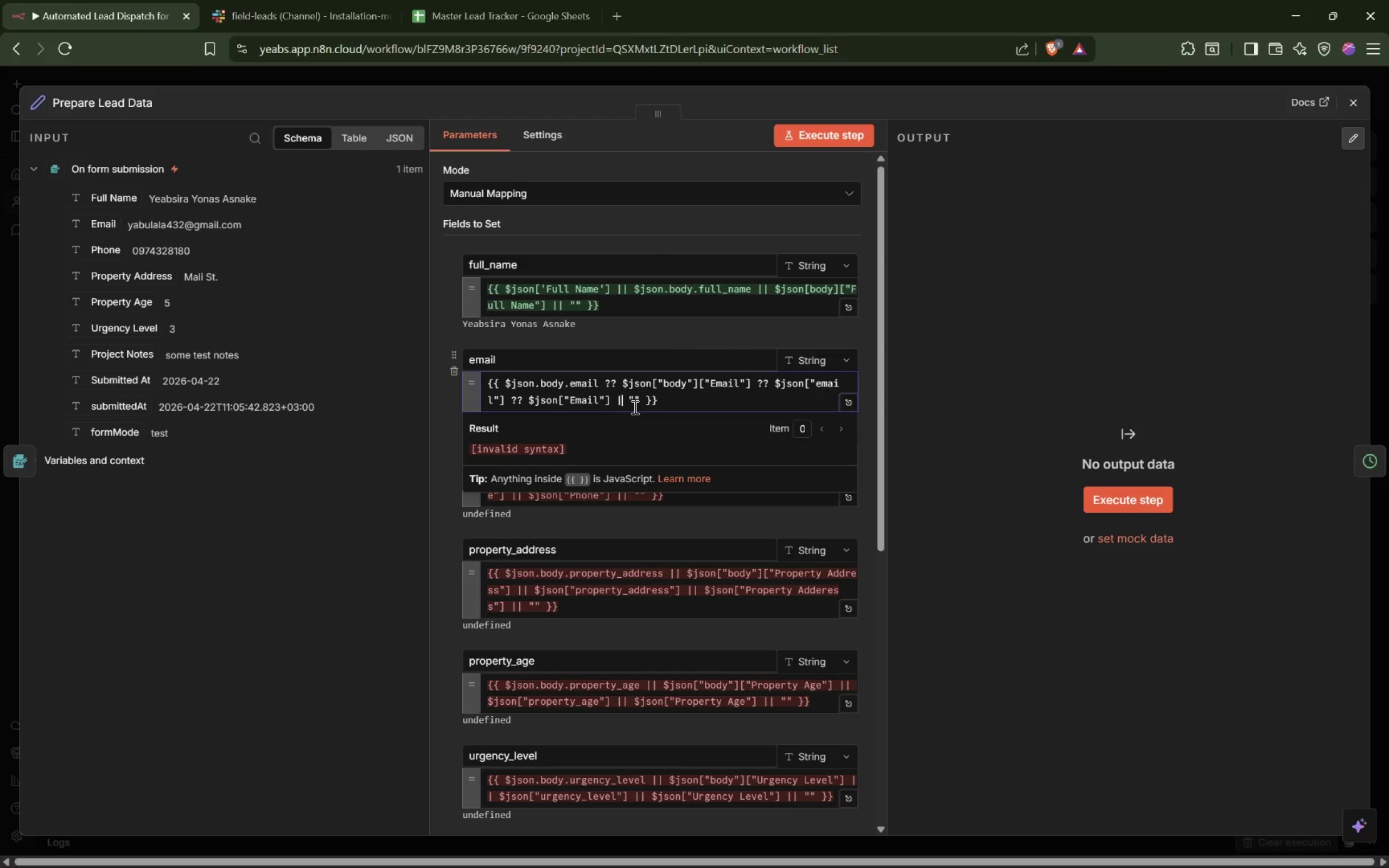 
key(Backspace)
 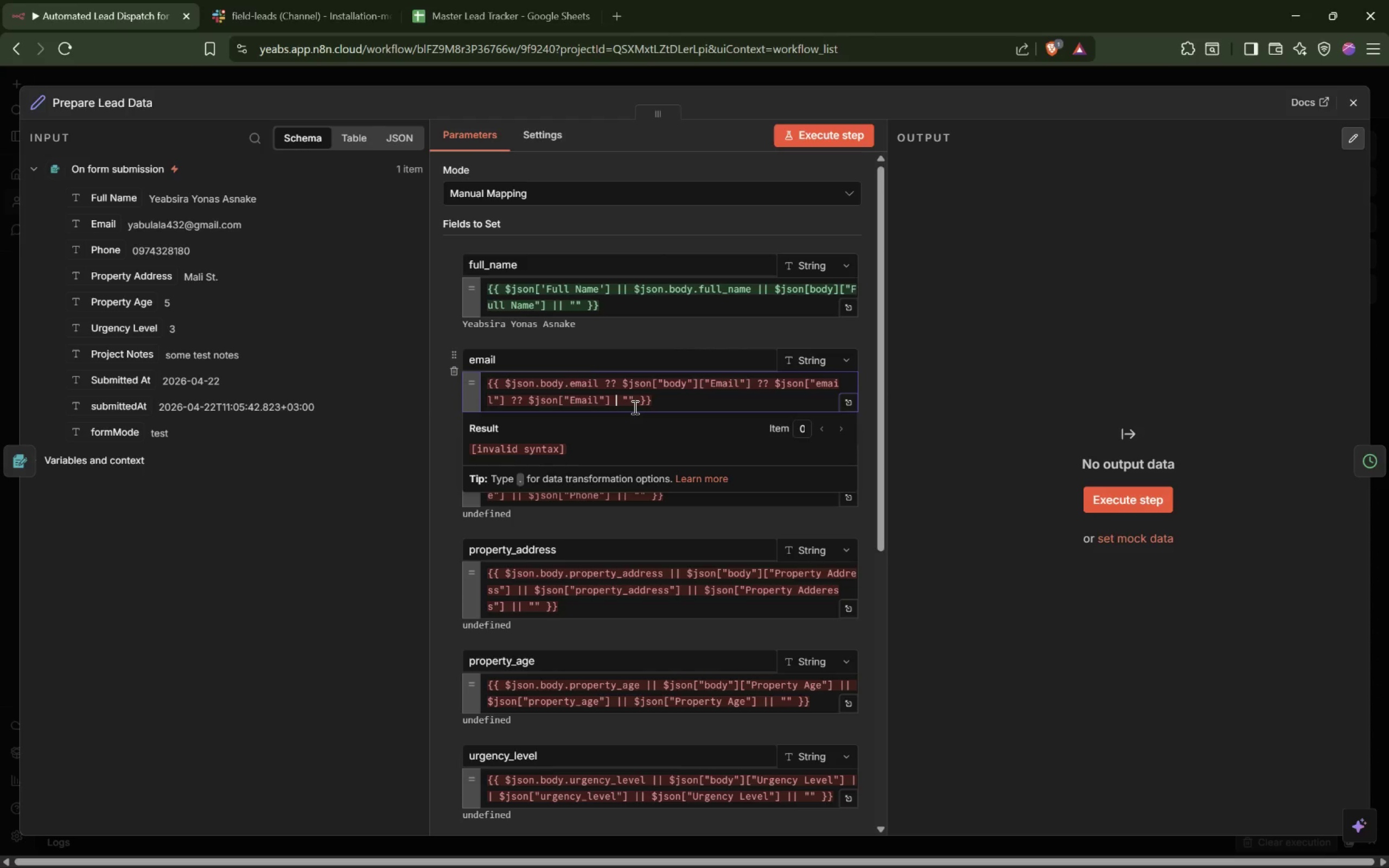 
key(Shift+Slash)
 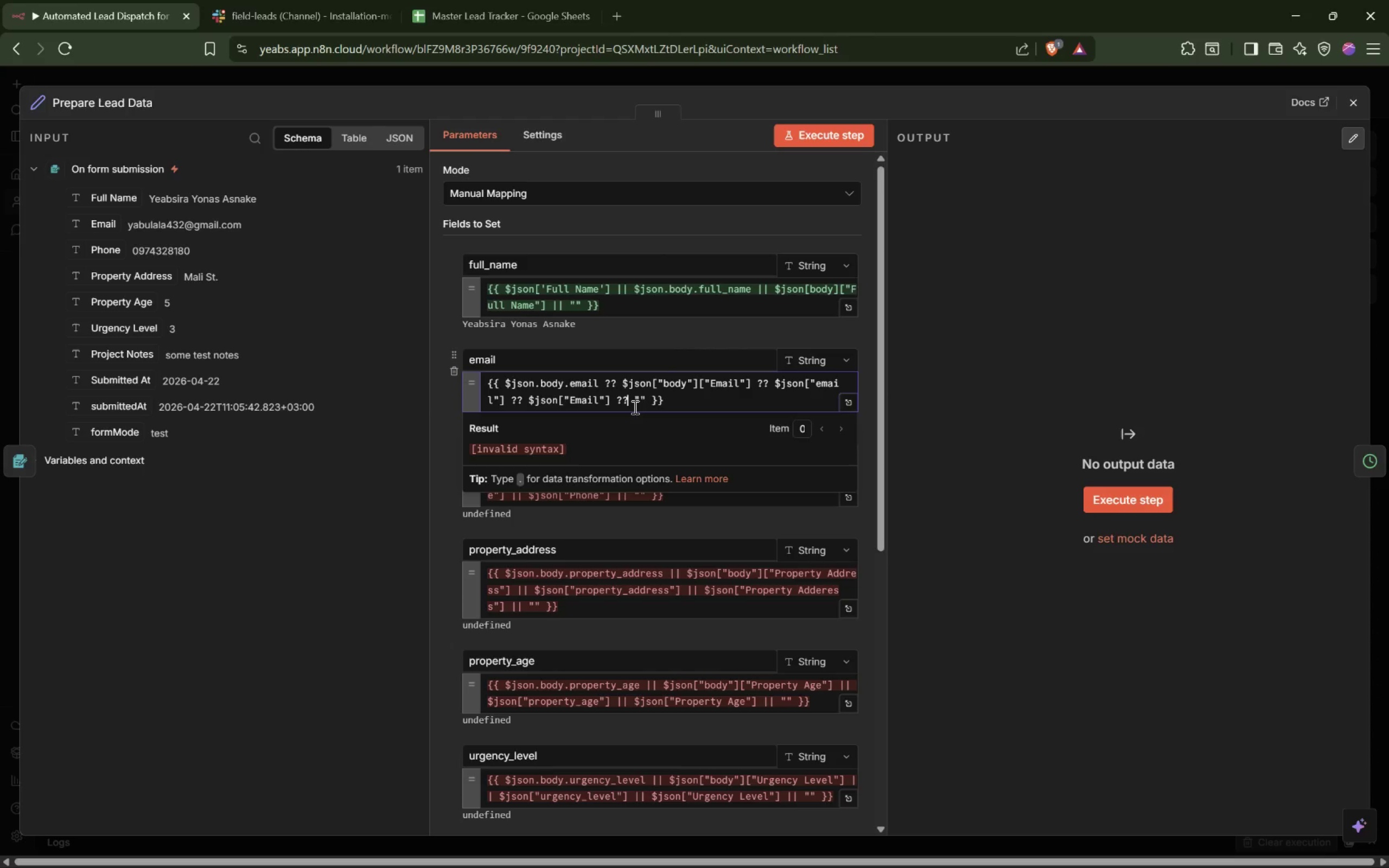 
key(Shift+Slash)
 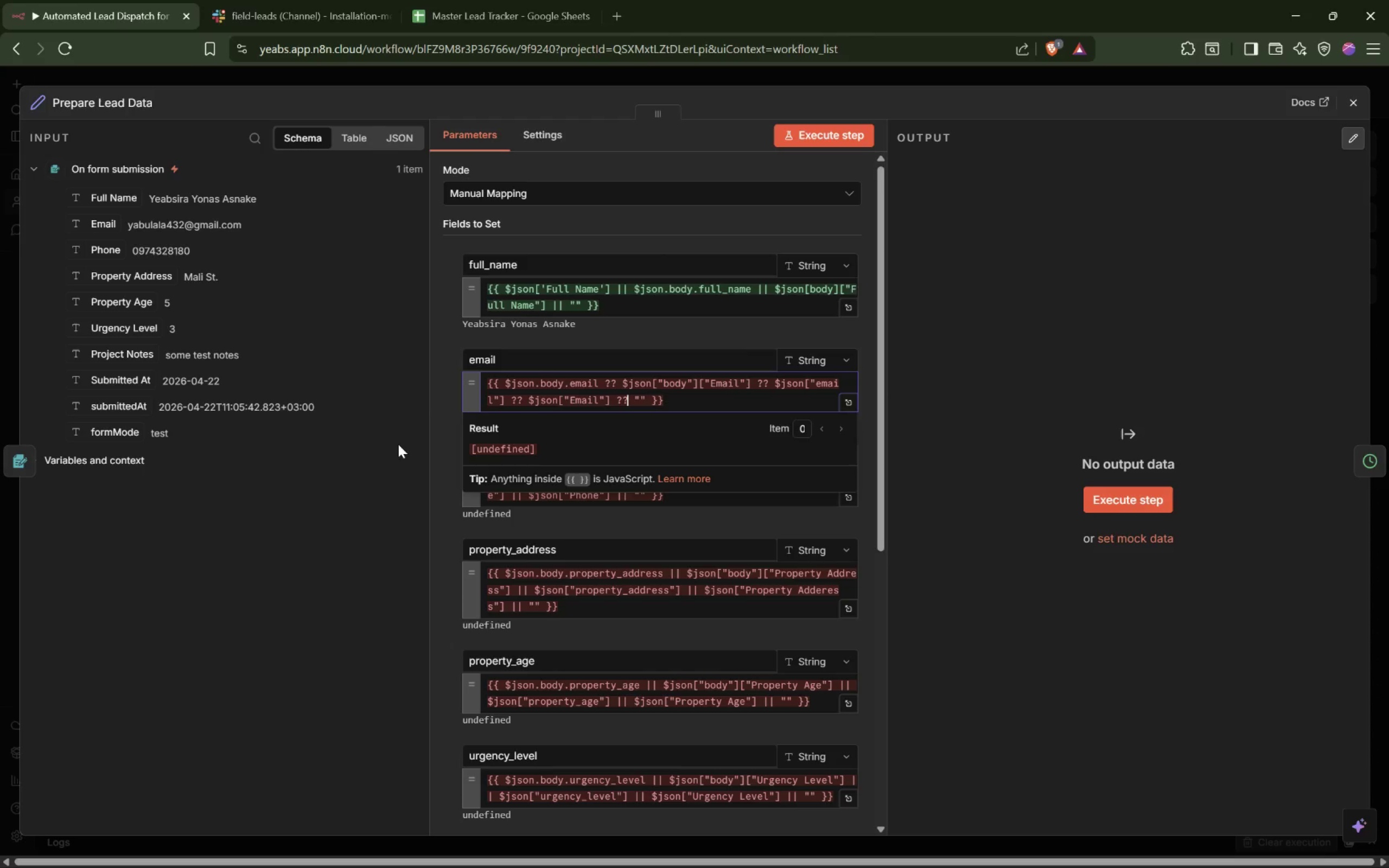 
left_click([442, 408])
 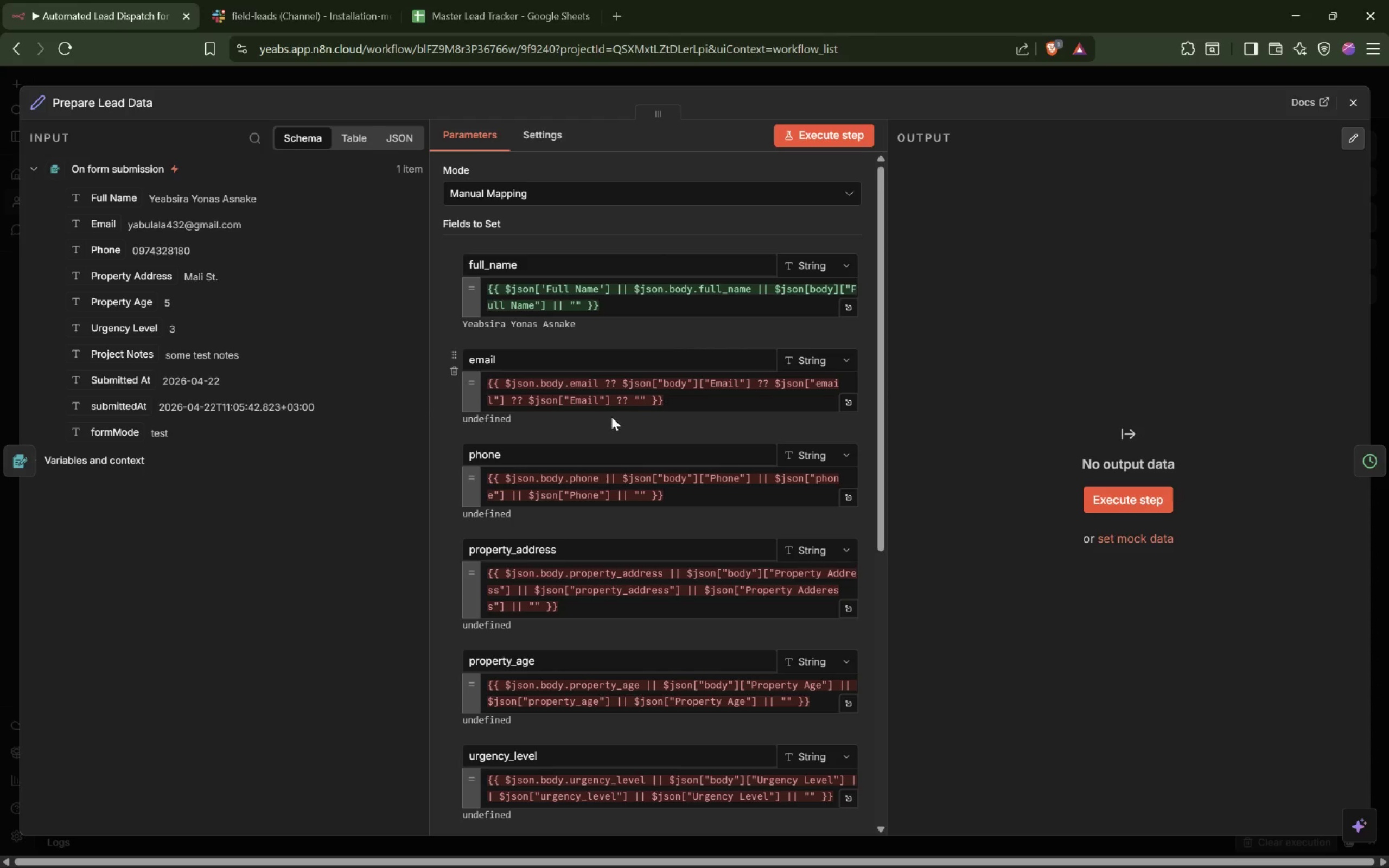 
left_click([634, 383])
 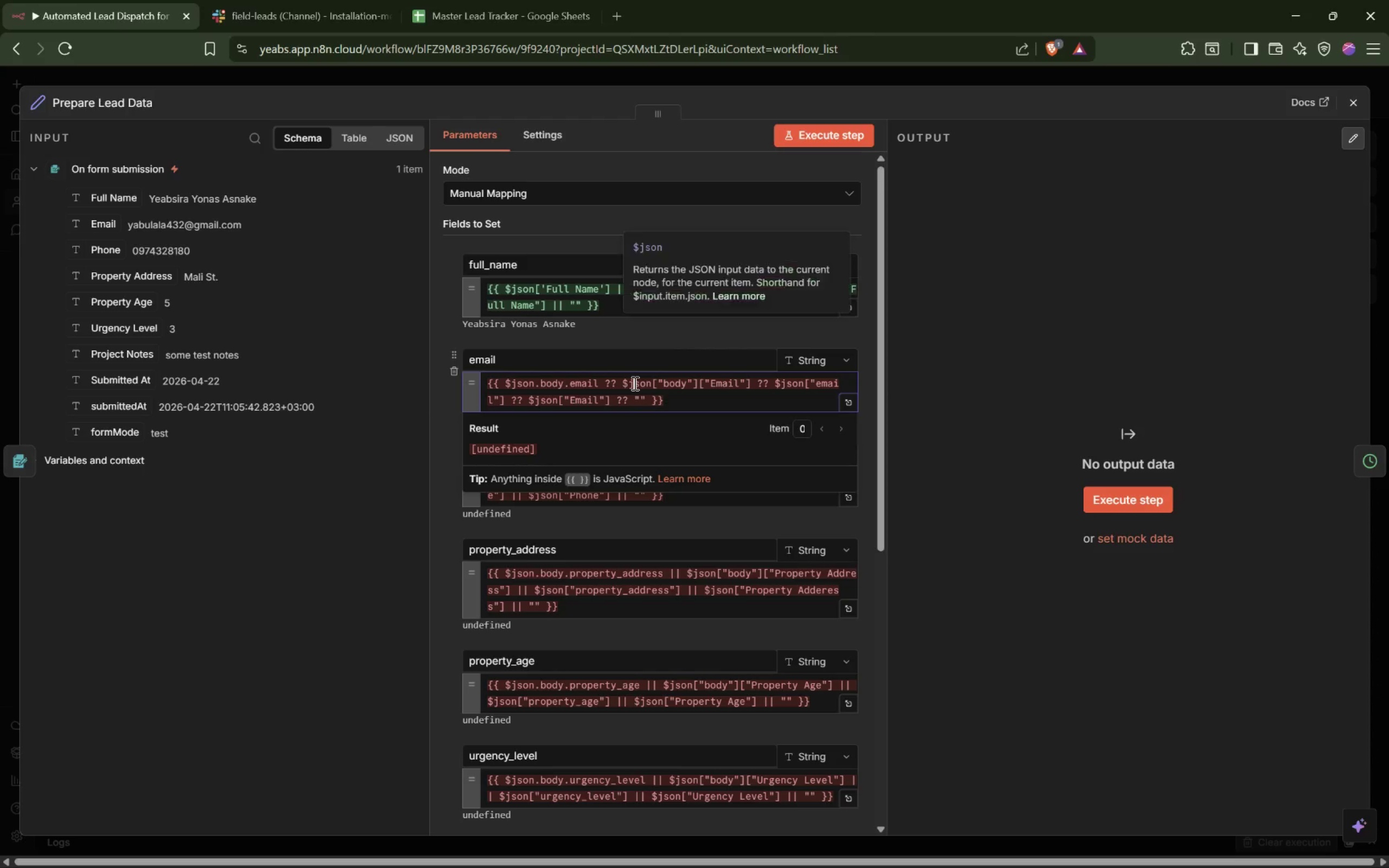 
key(Control+Z)
 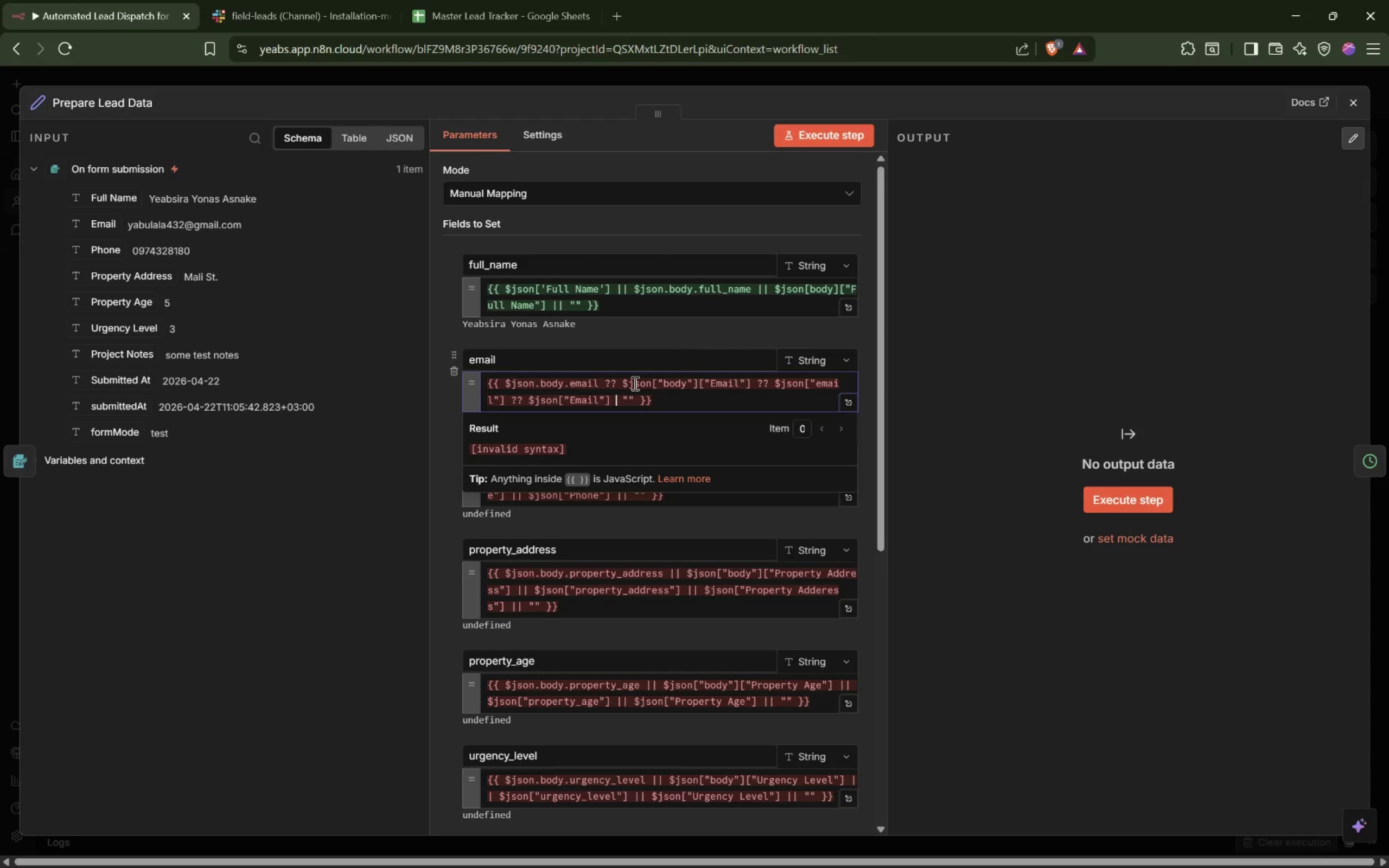 
key(Control+Z)
 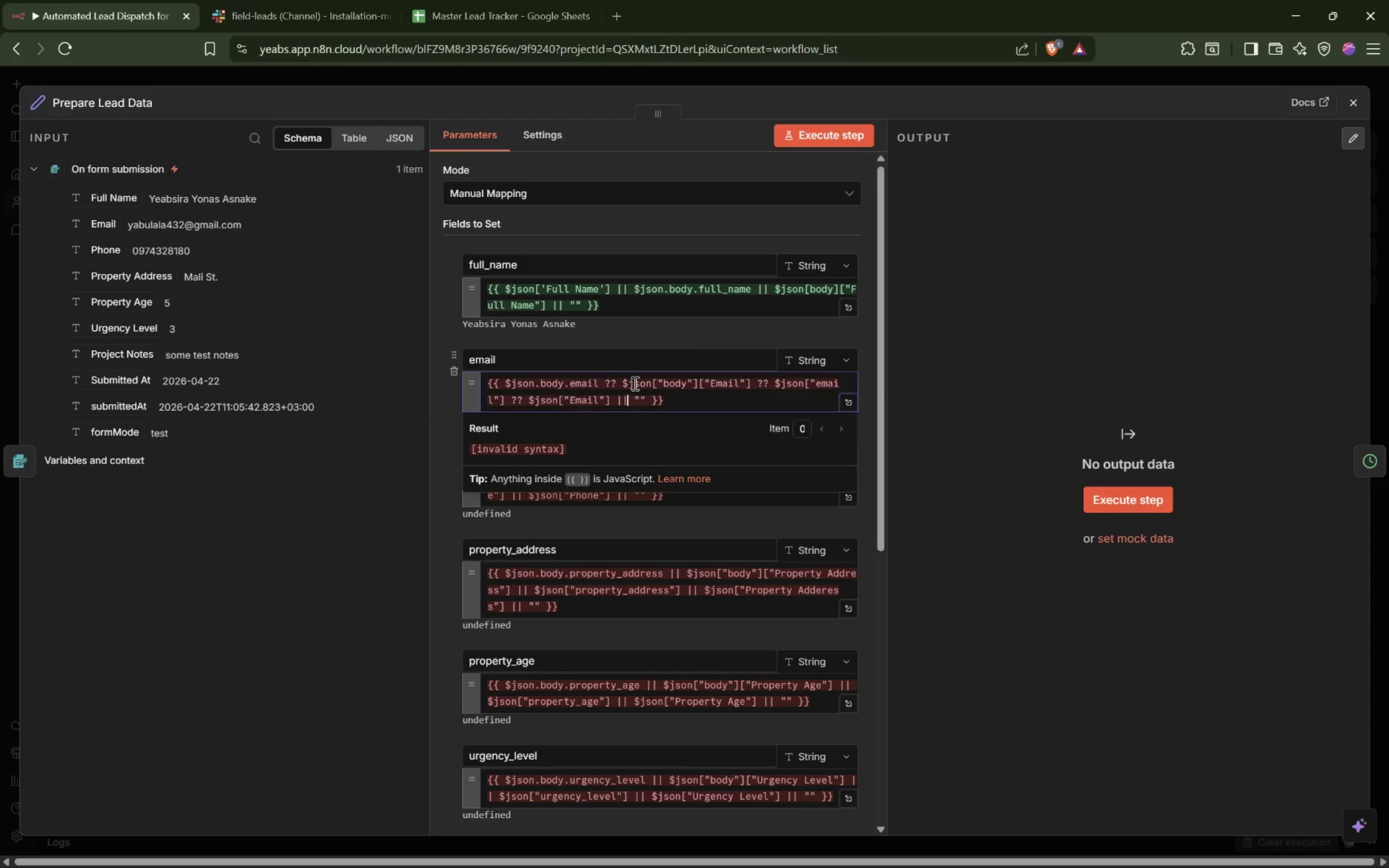 
key(Control+Z)
 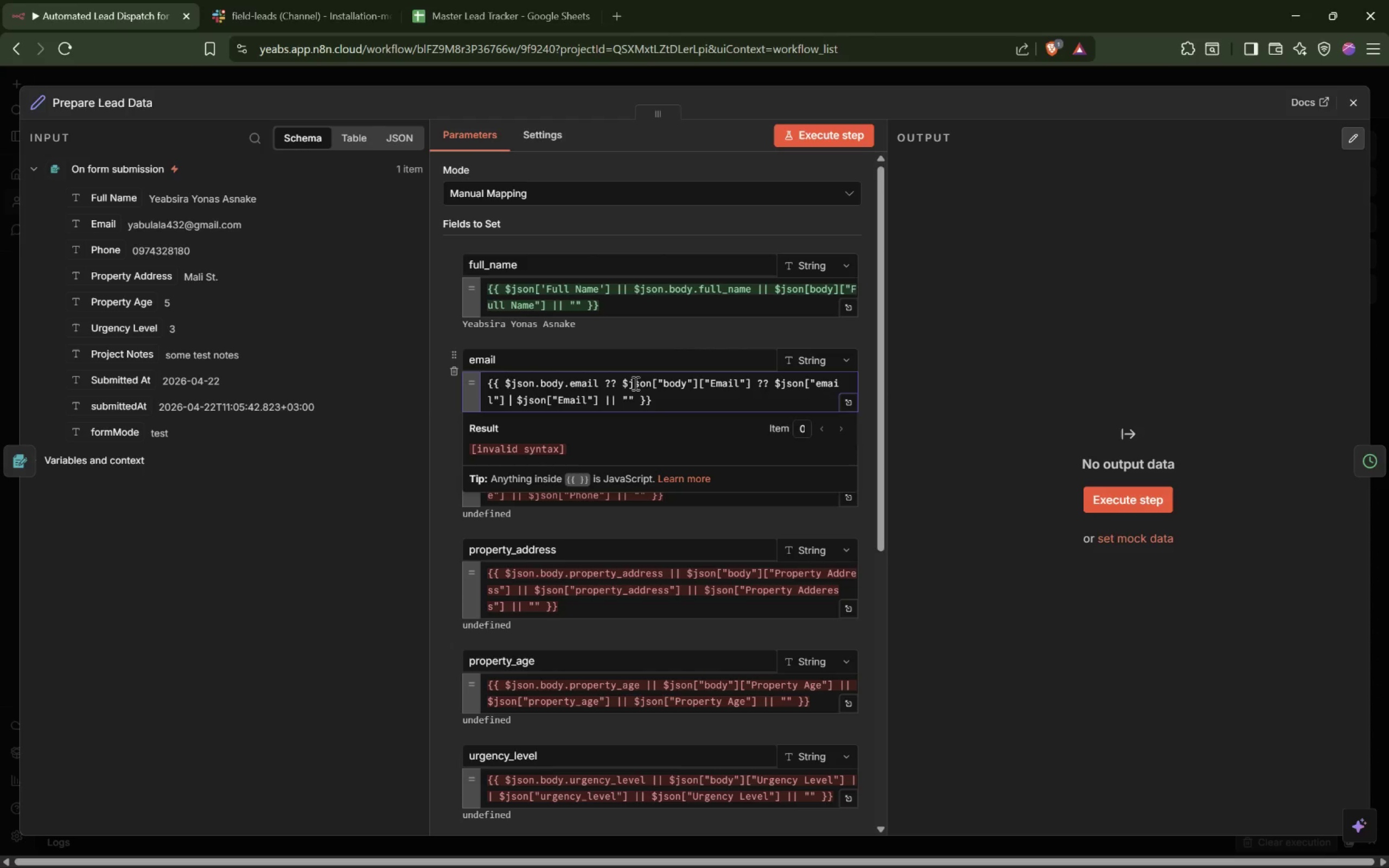 
key(Control+Z)
 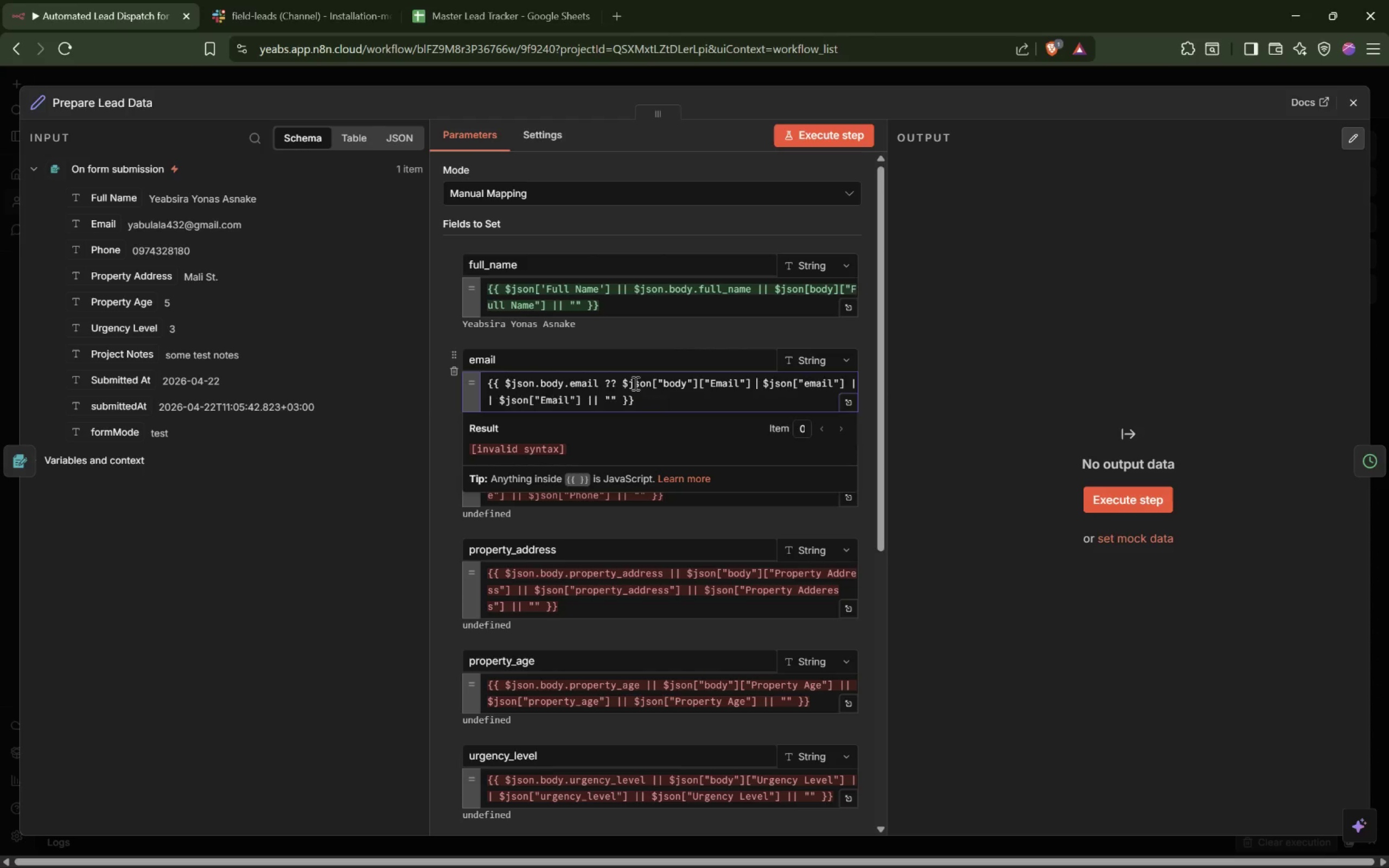 
key(Control+Z)
 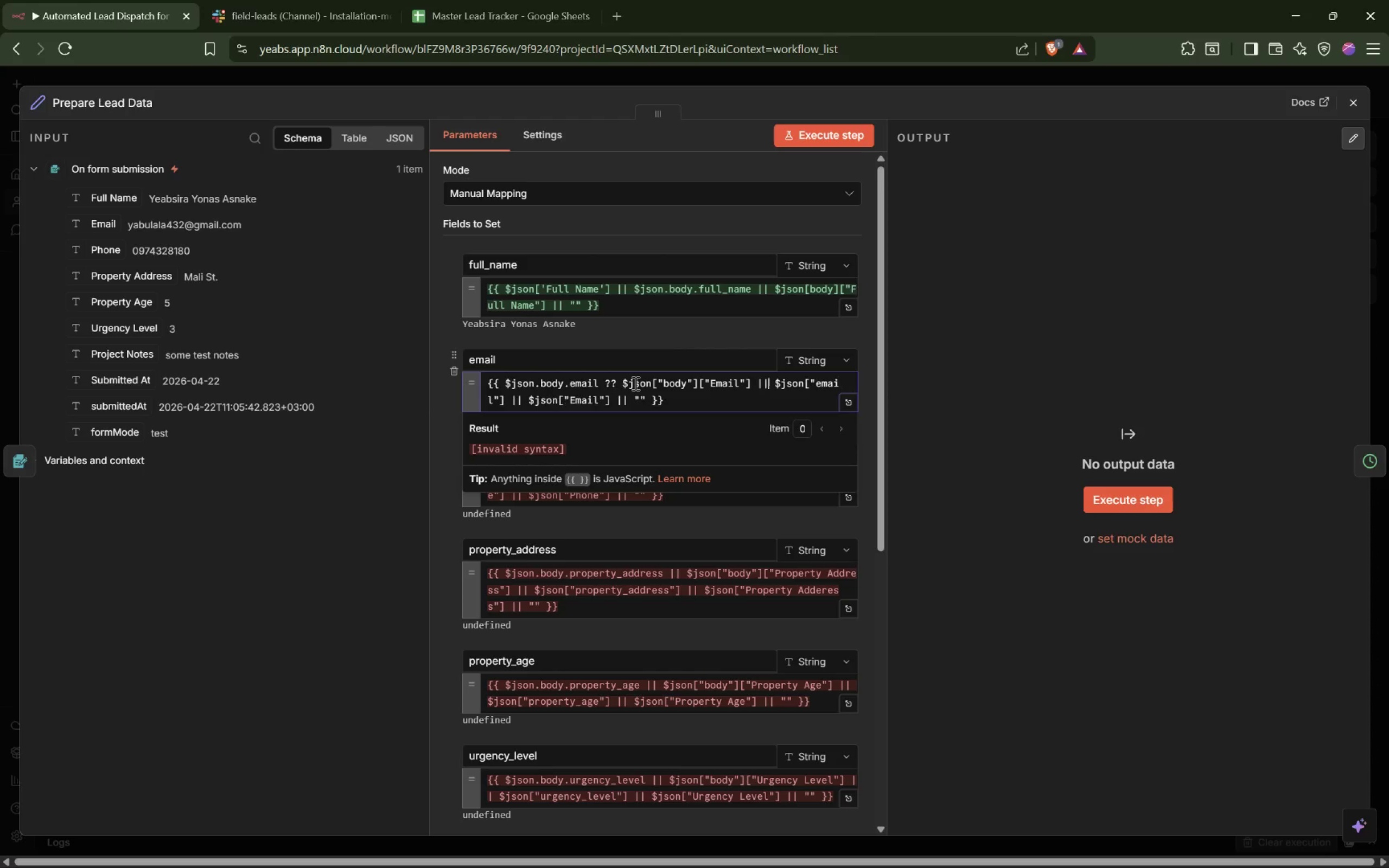 
hold_key(key=Z, duration=1.11)
 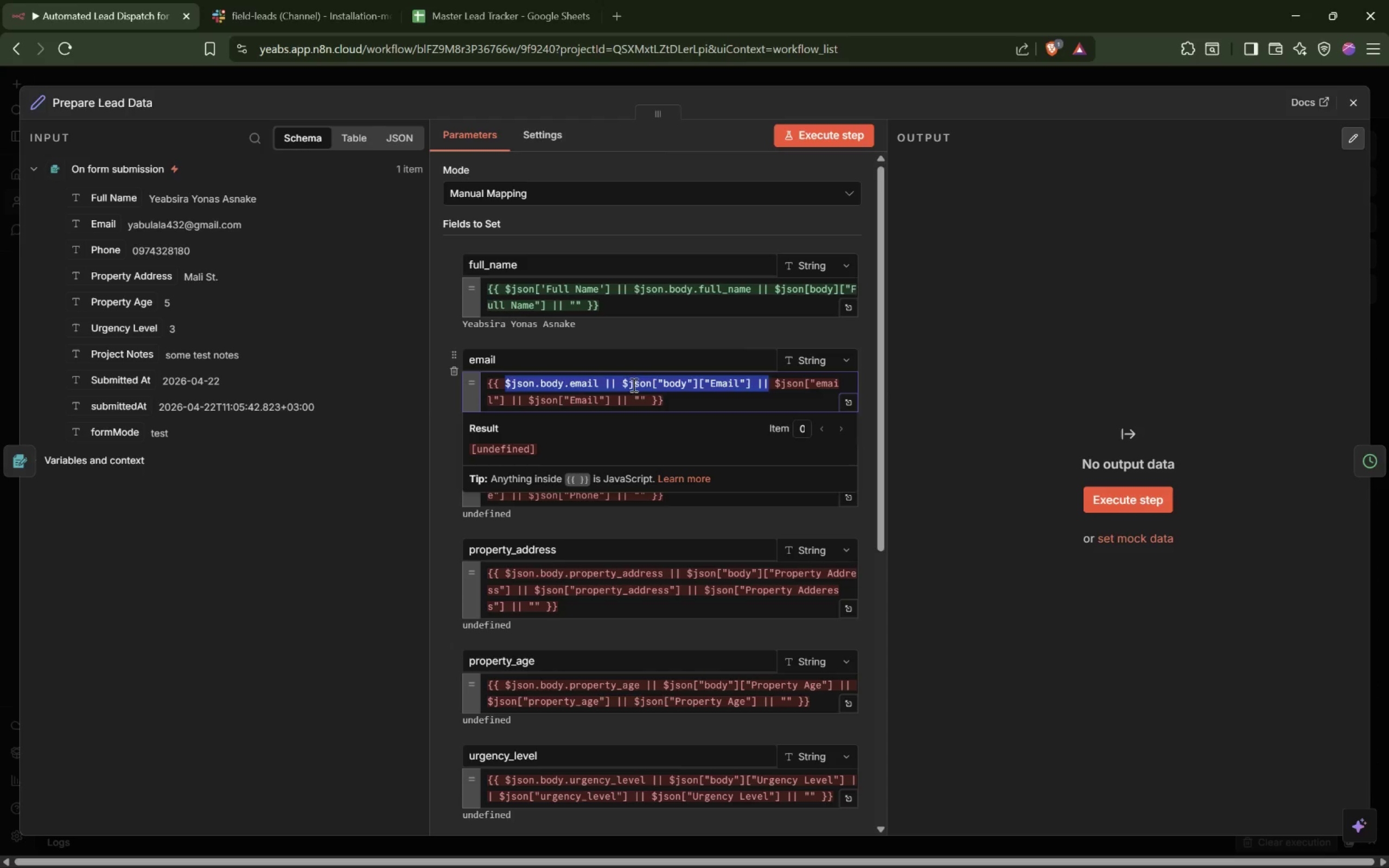 
left_click([633, 385])
 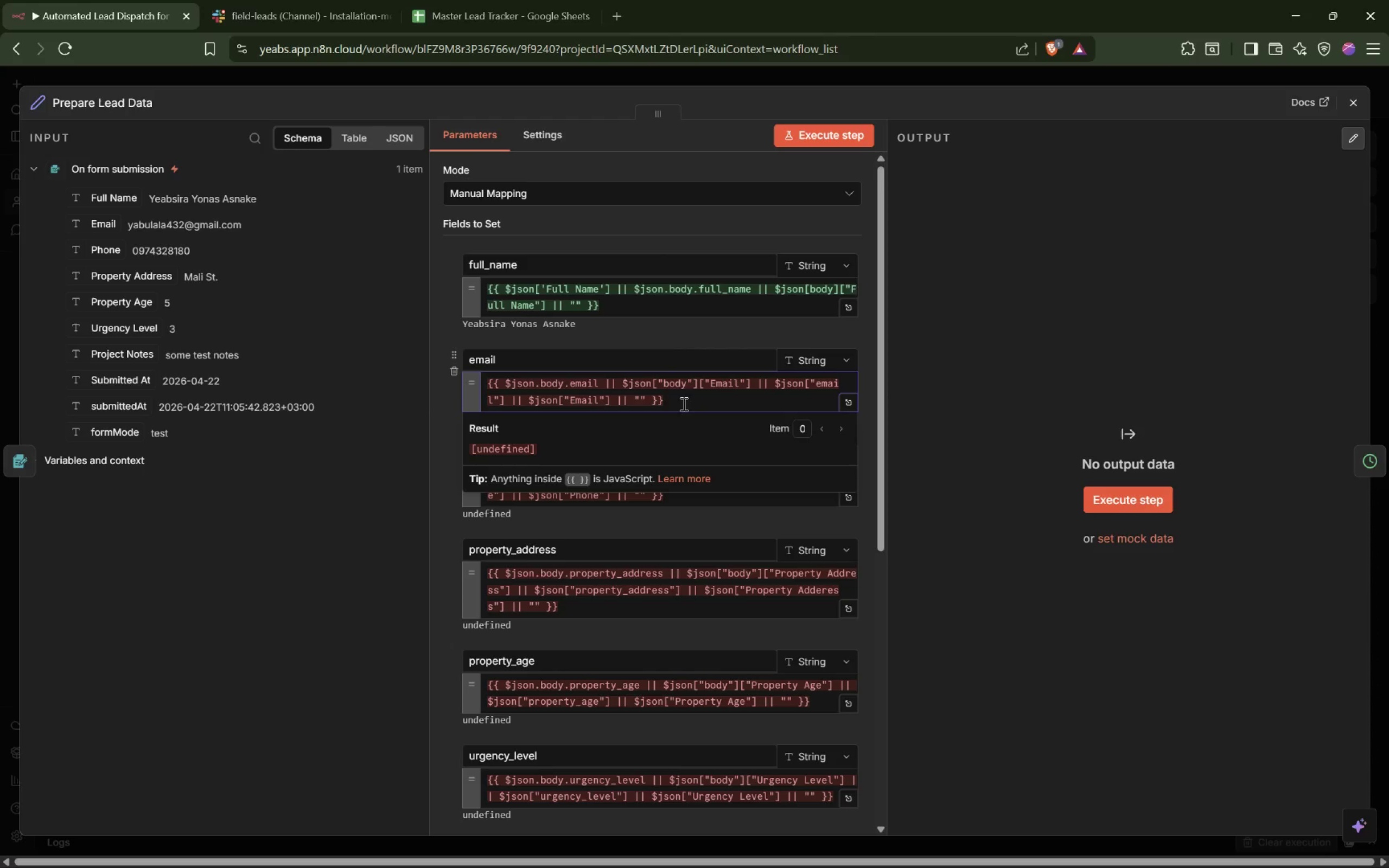 
wait(6.73)
 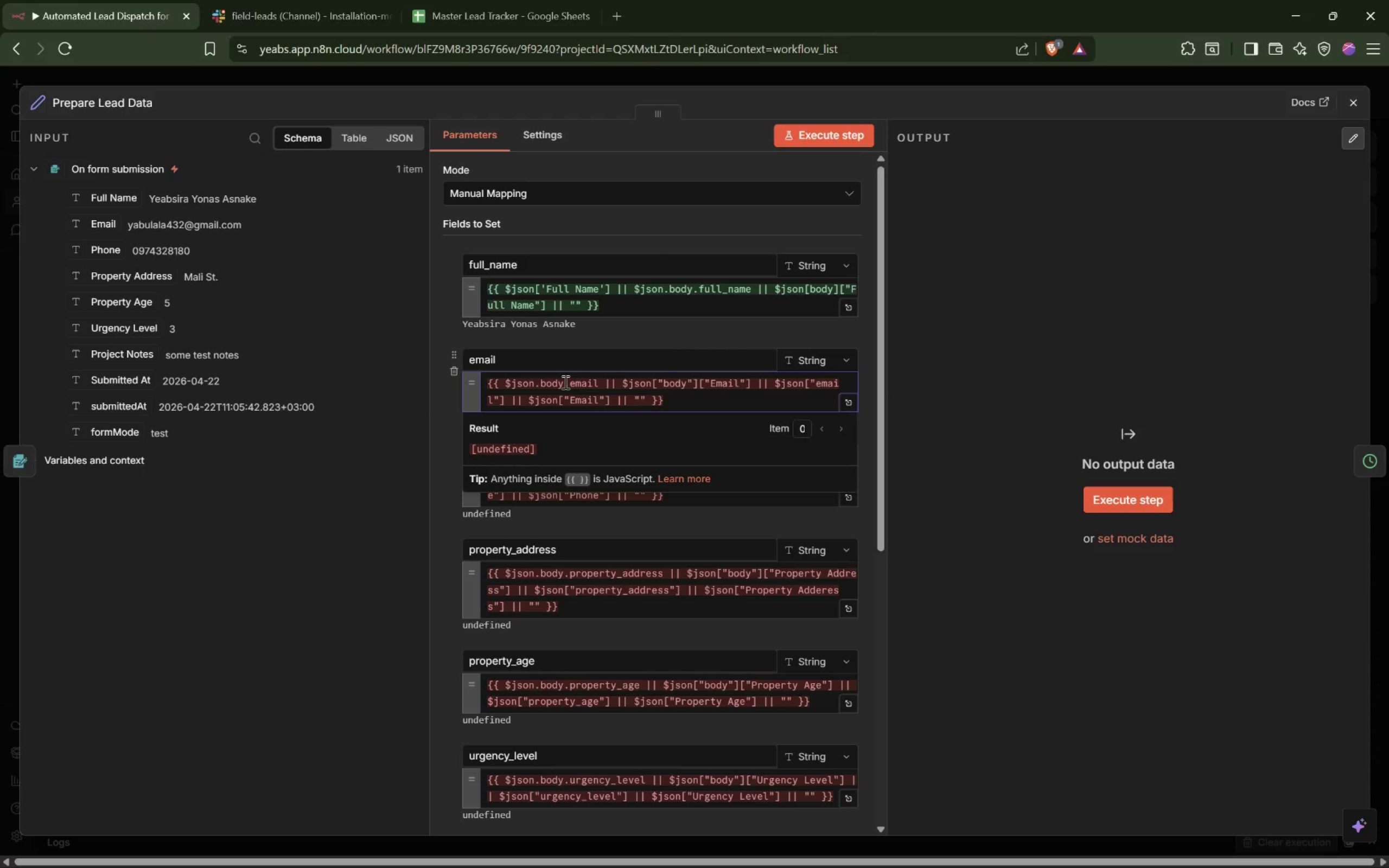 
left_click_drag(start_coordinate=[611, 401], to_coordinate=[529, 400])
 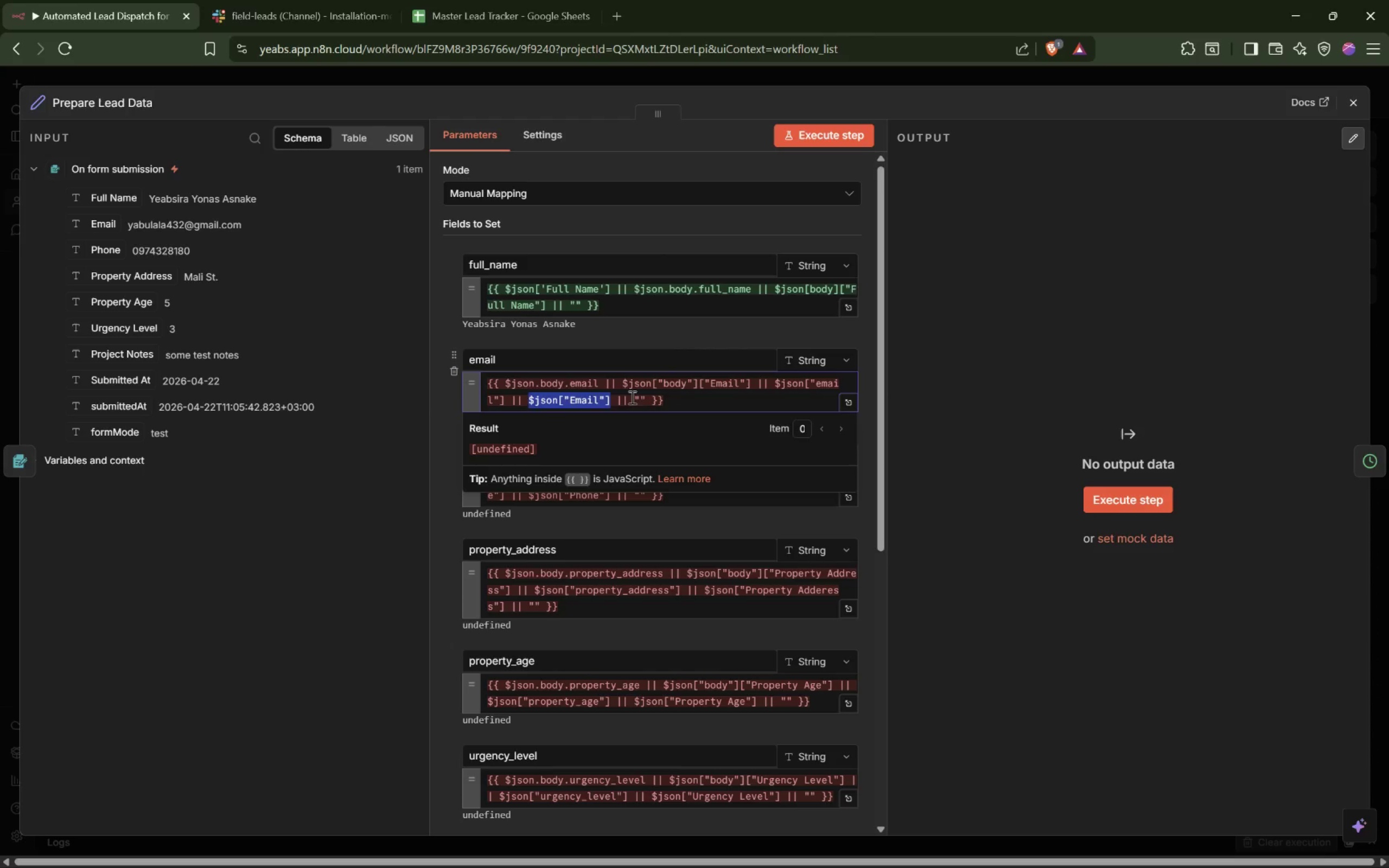 
left_click_drag(start_coordinate=[631, 397], to_coordinate=[527, 398])
 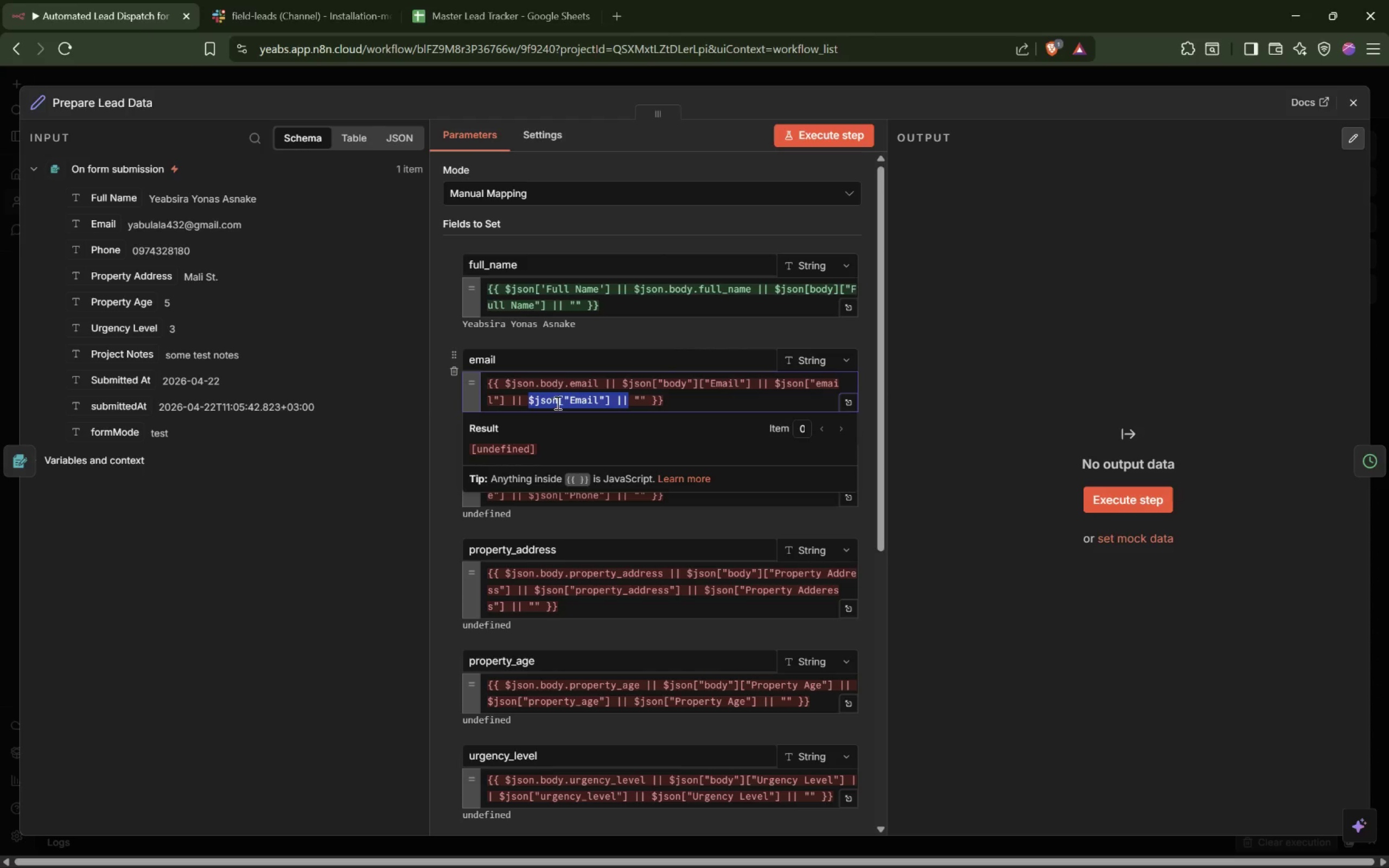 
left_click_drag(start_coordinate=[557, 402], to_coordinate=[506, 389])
 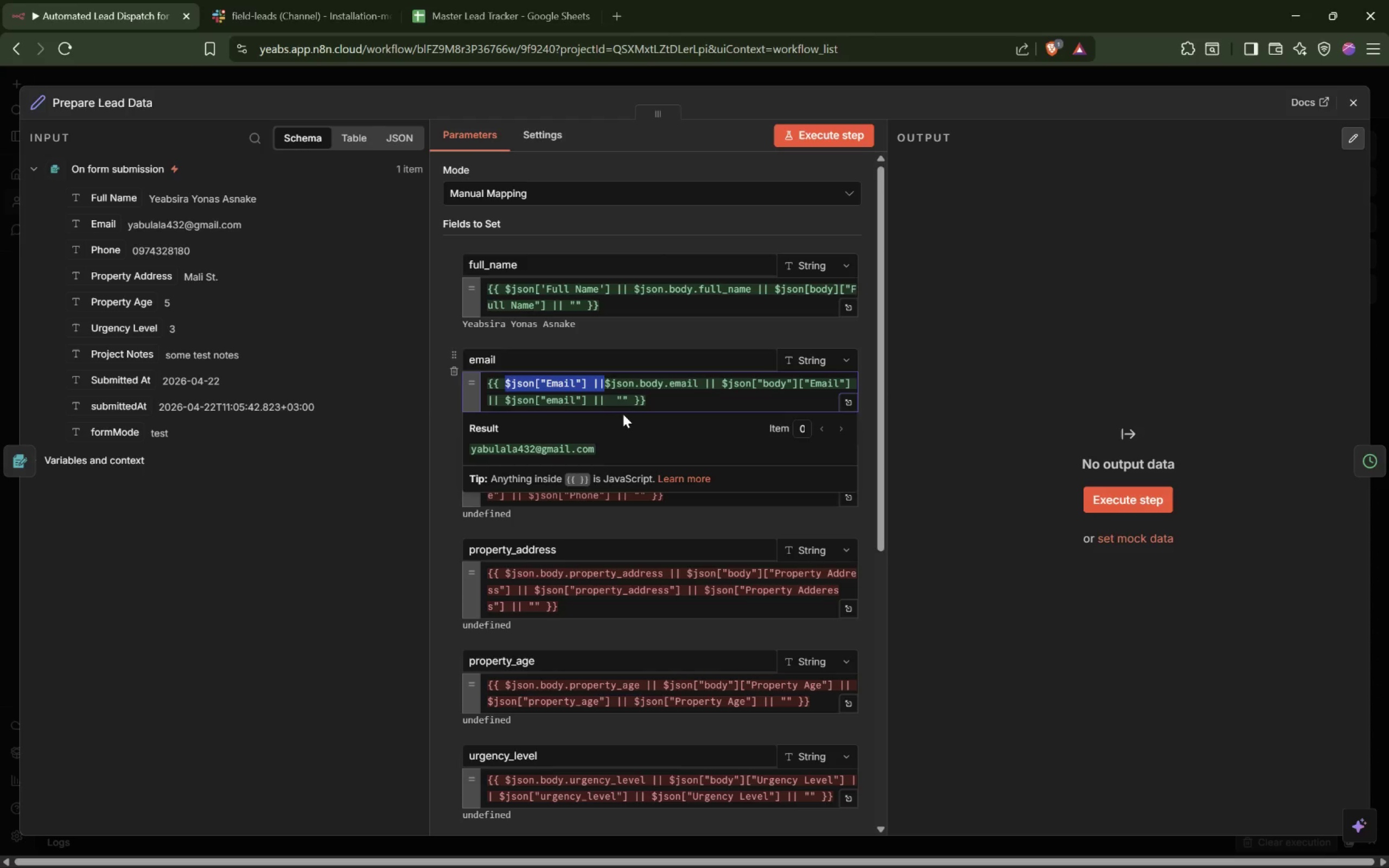 
left_click([656, 397])
 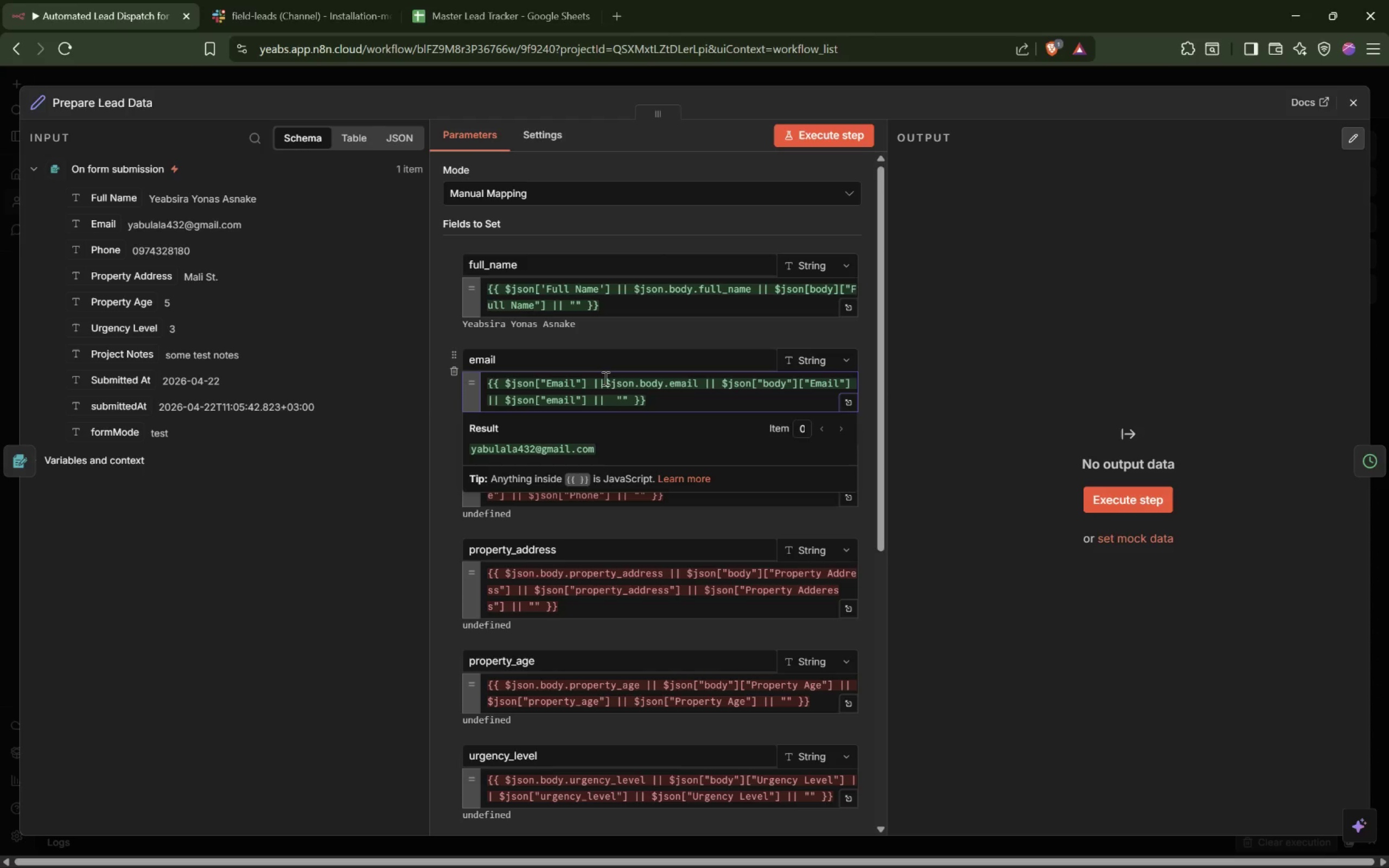 
left_click([604, 378])
 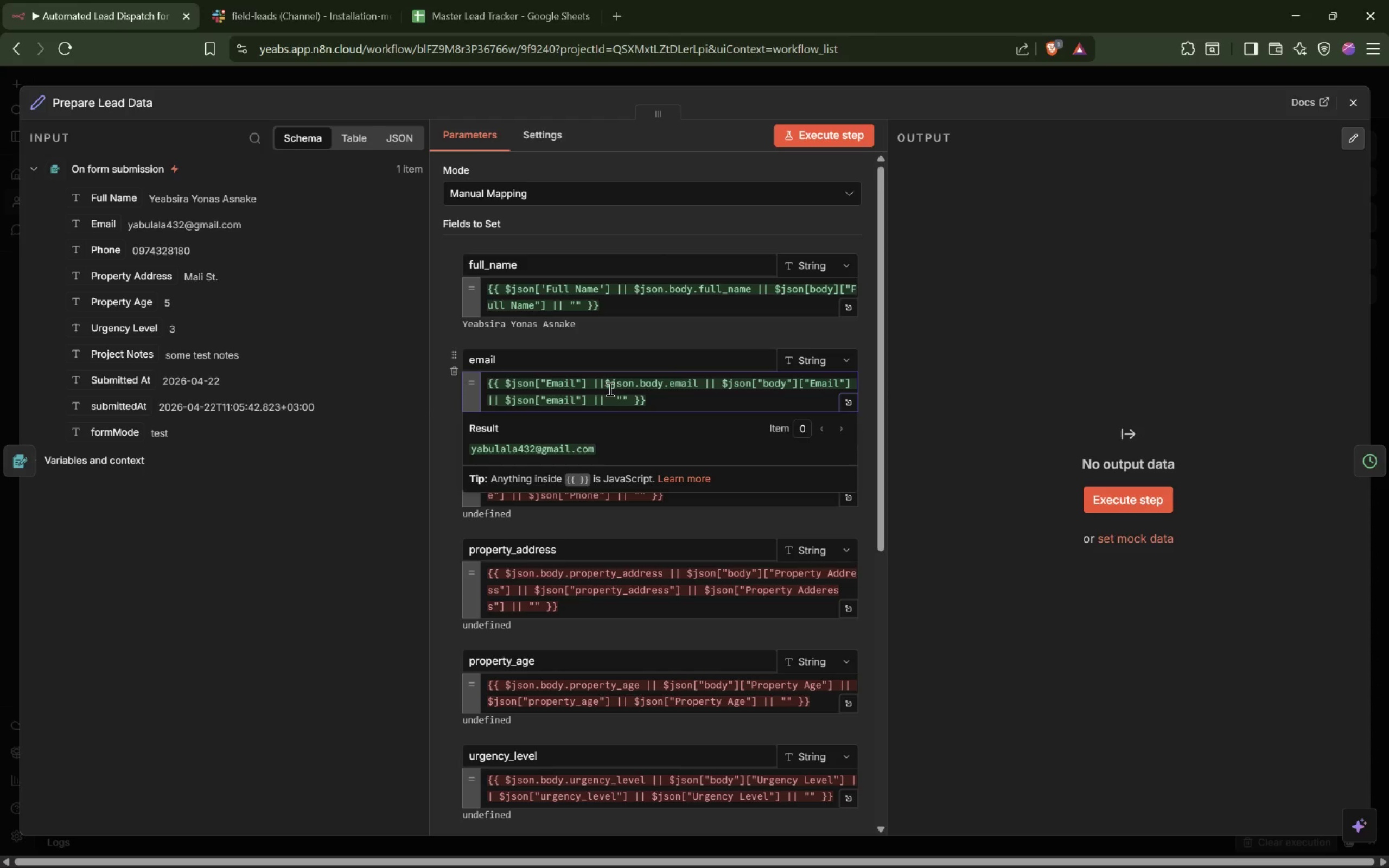 
key(Space)
 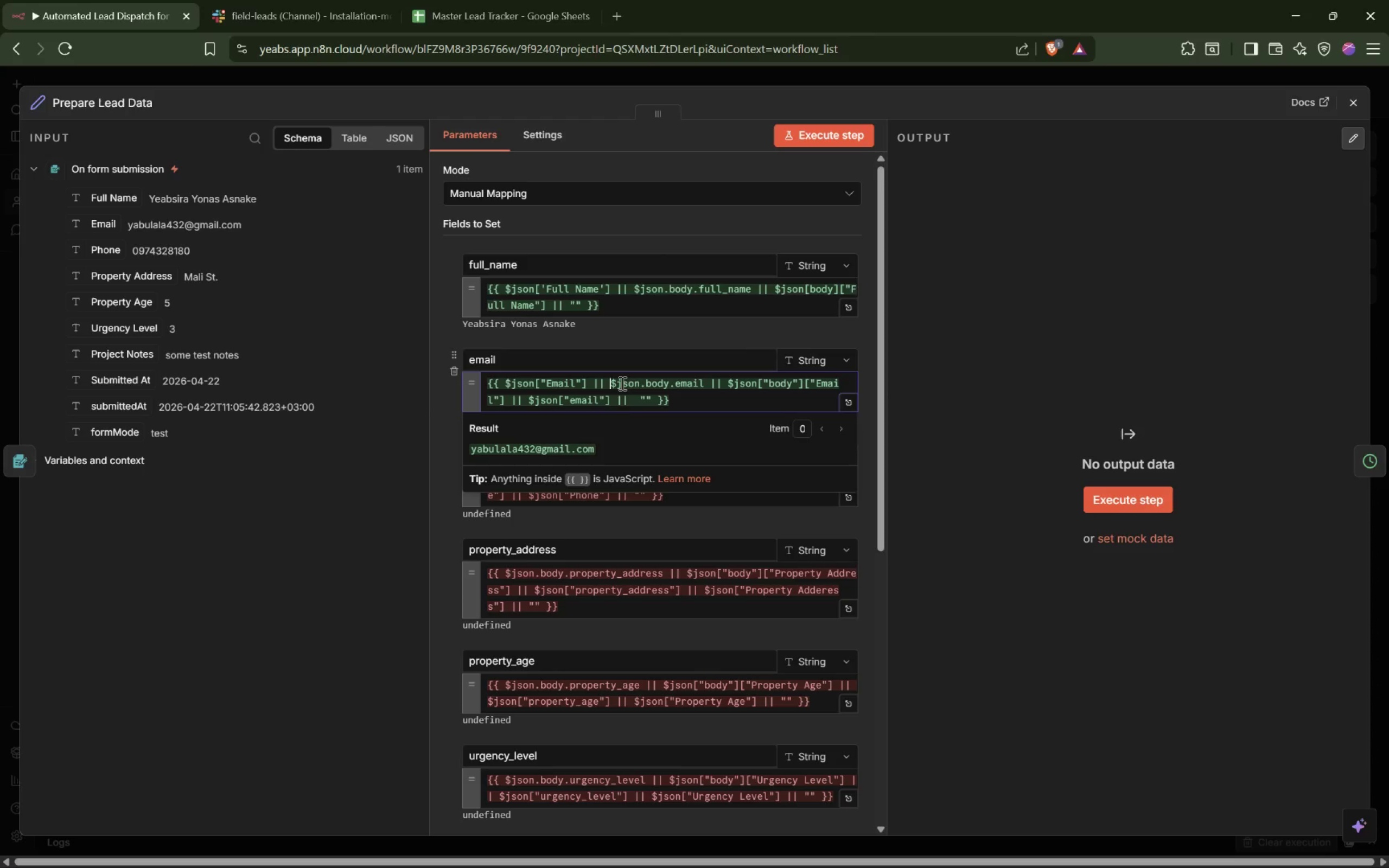 
left_click([596, 519])
 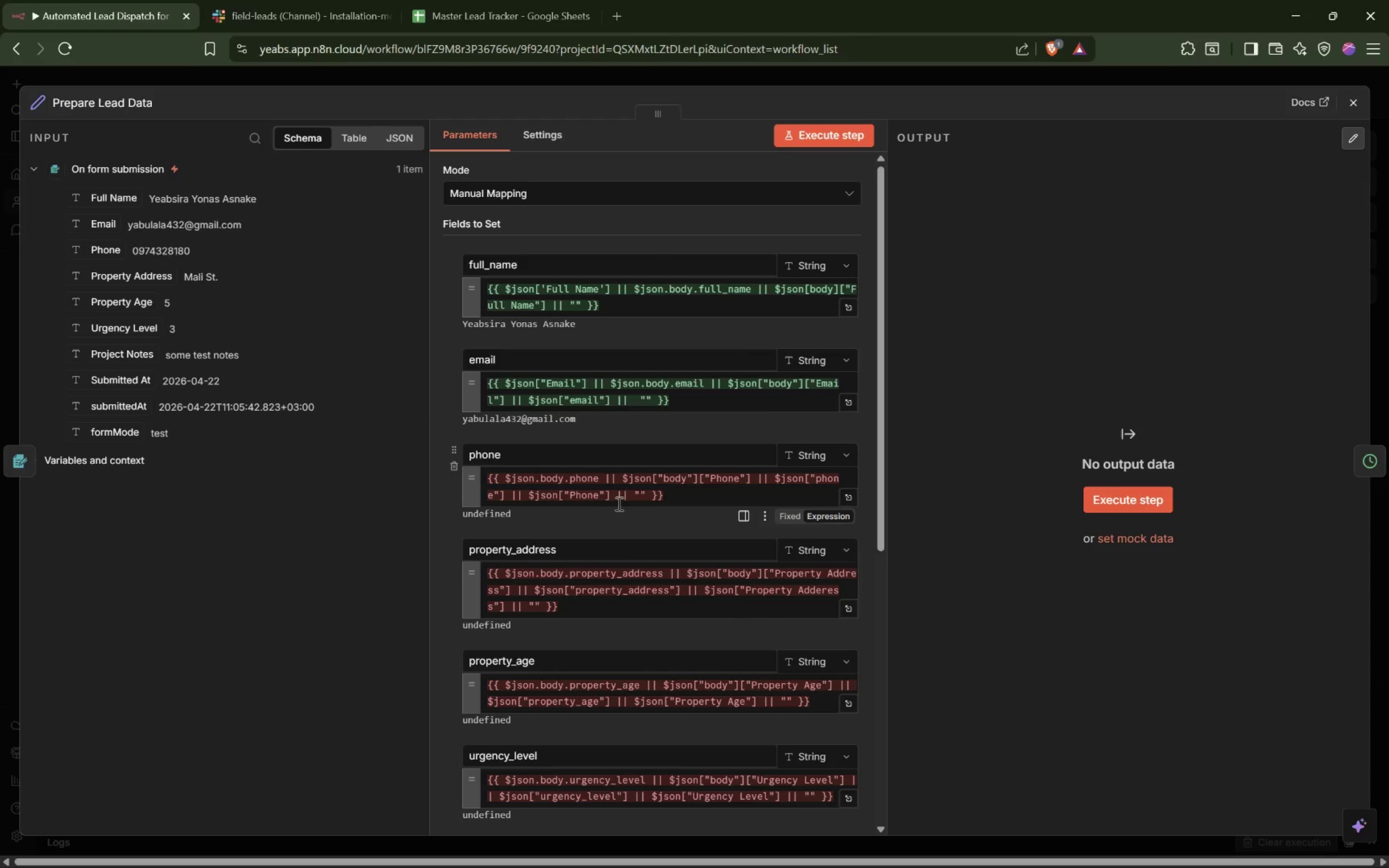 
left_click_drag(start_coordinate=[630, 495], to_coordinate=[528, 499])
 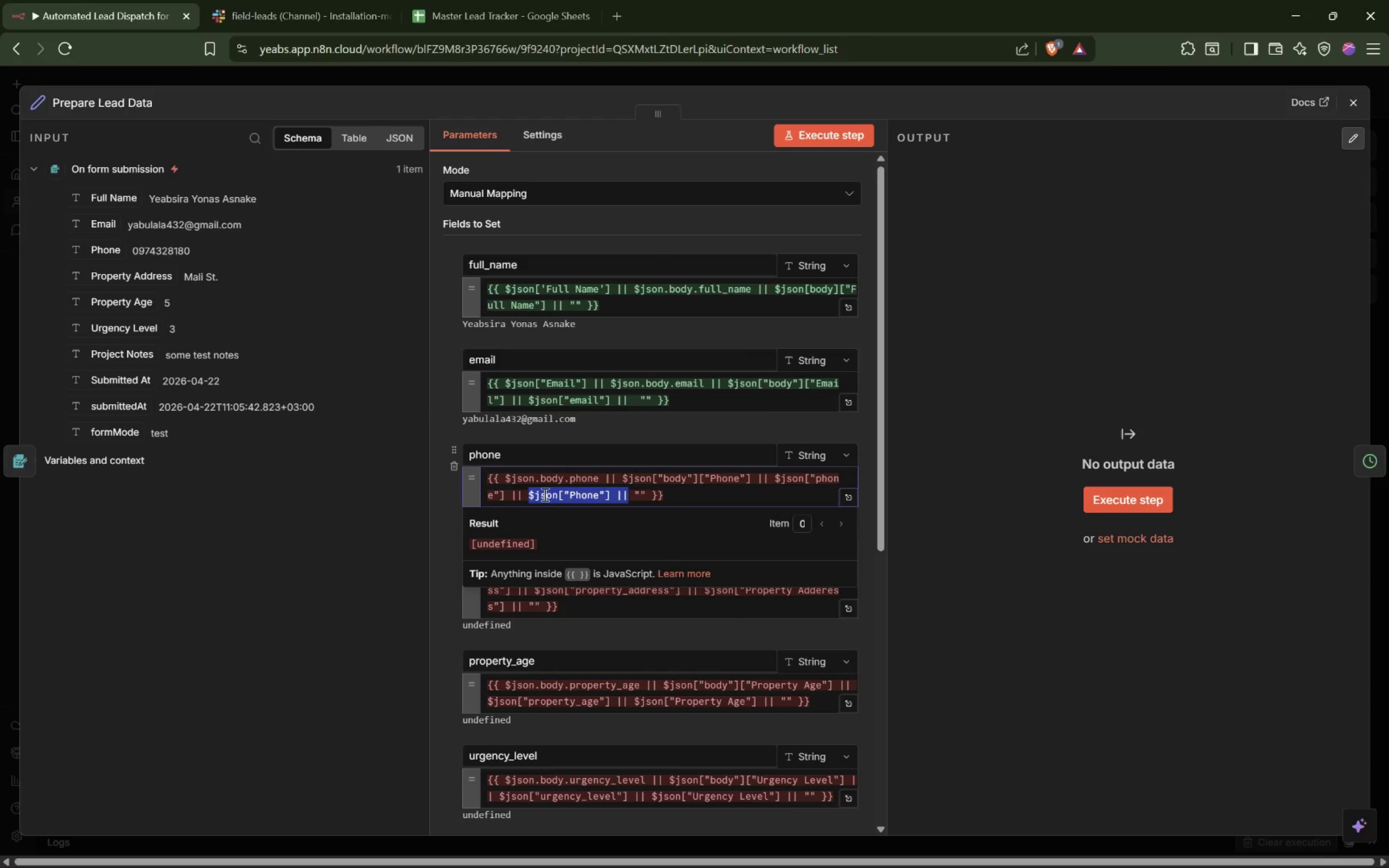 
left_click_drag(start_coordinate=[544, 494], to_coordinate=[507, 483])
 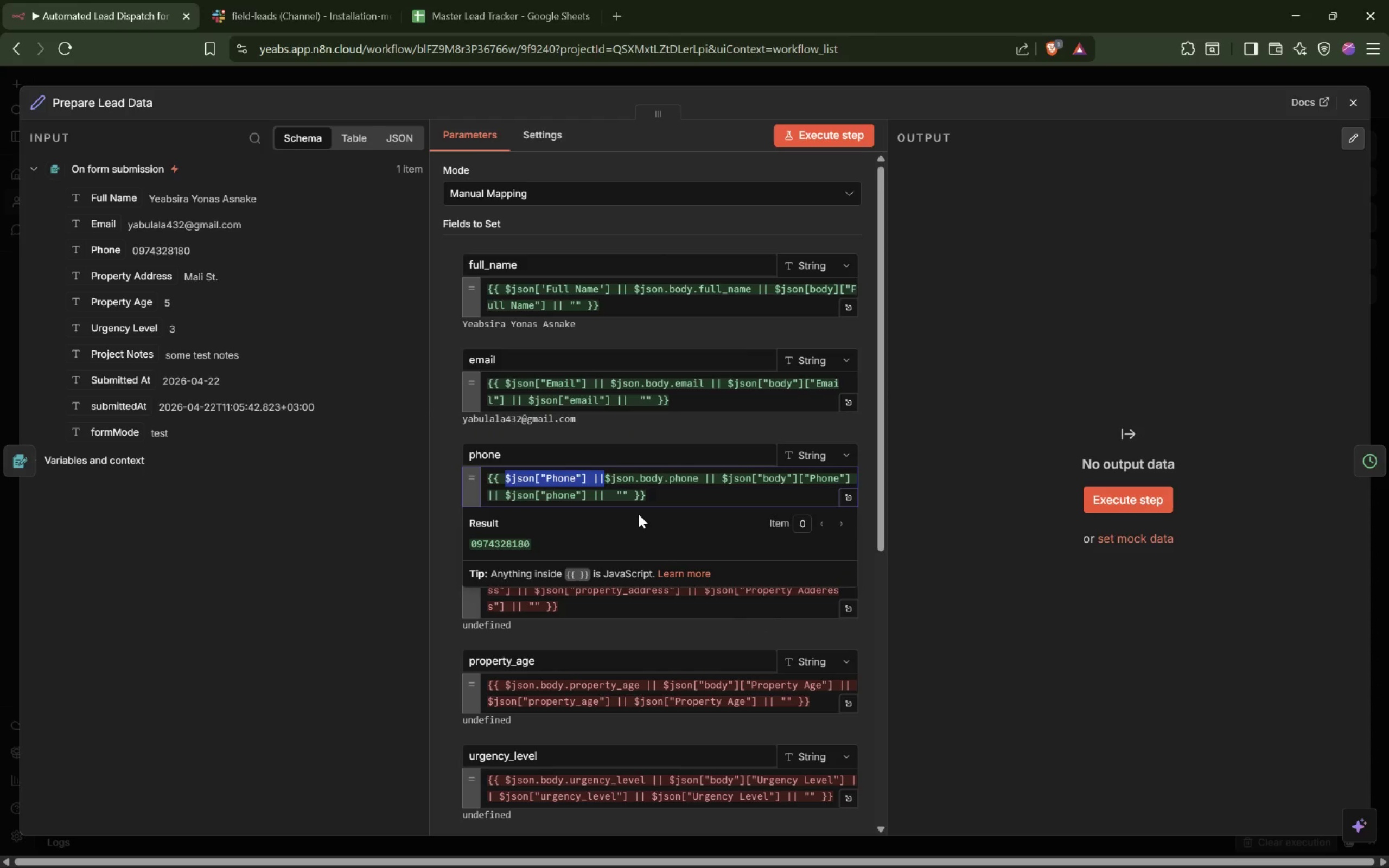 
scroll: coordinate [639, 514], scroll_direction: down, amount: 1.0
 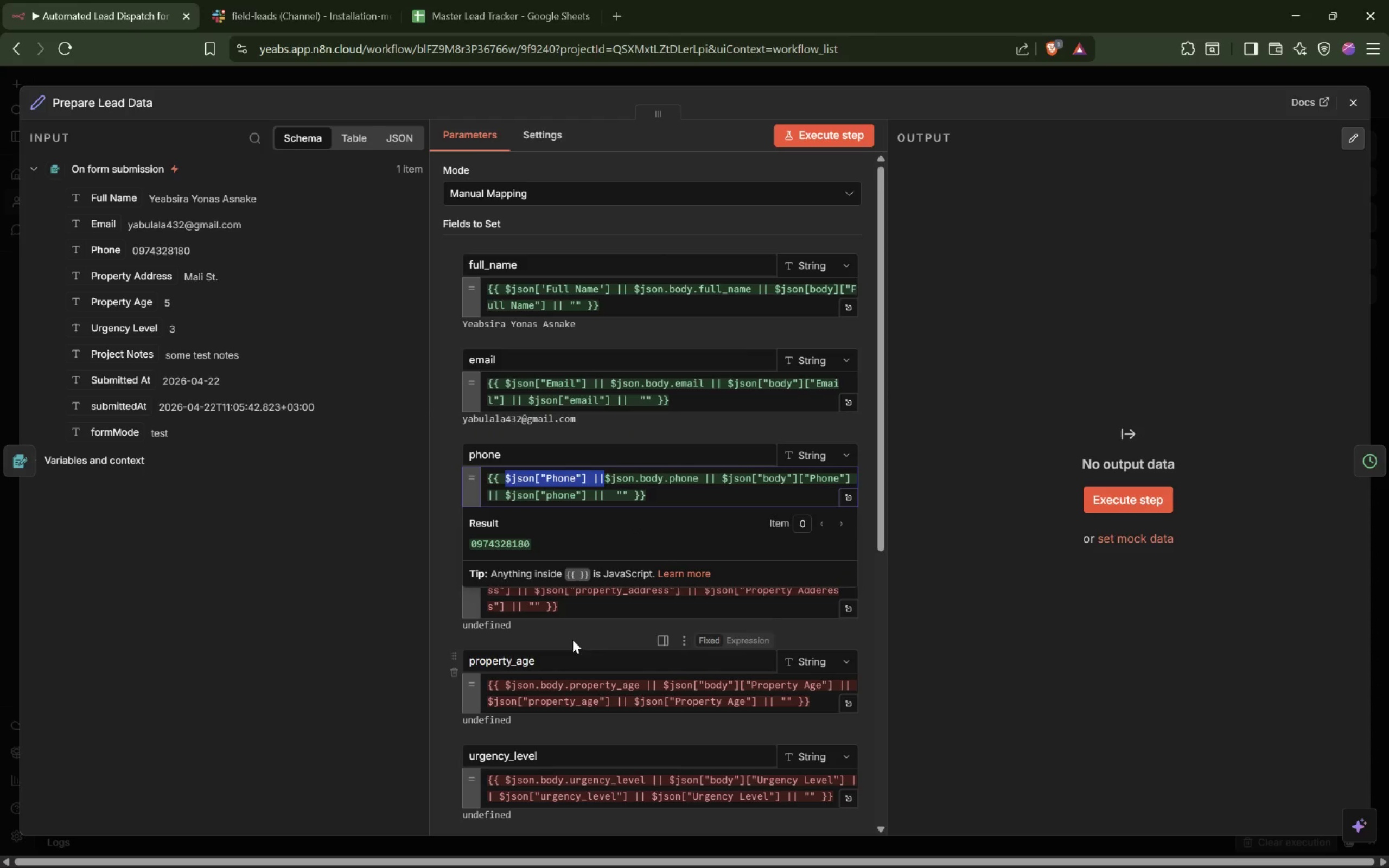 
left_click([591, 635])
 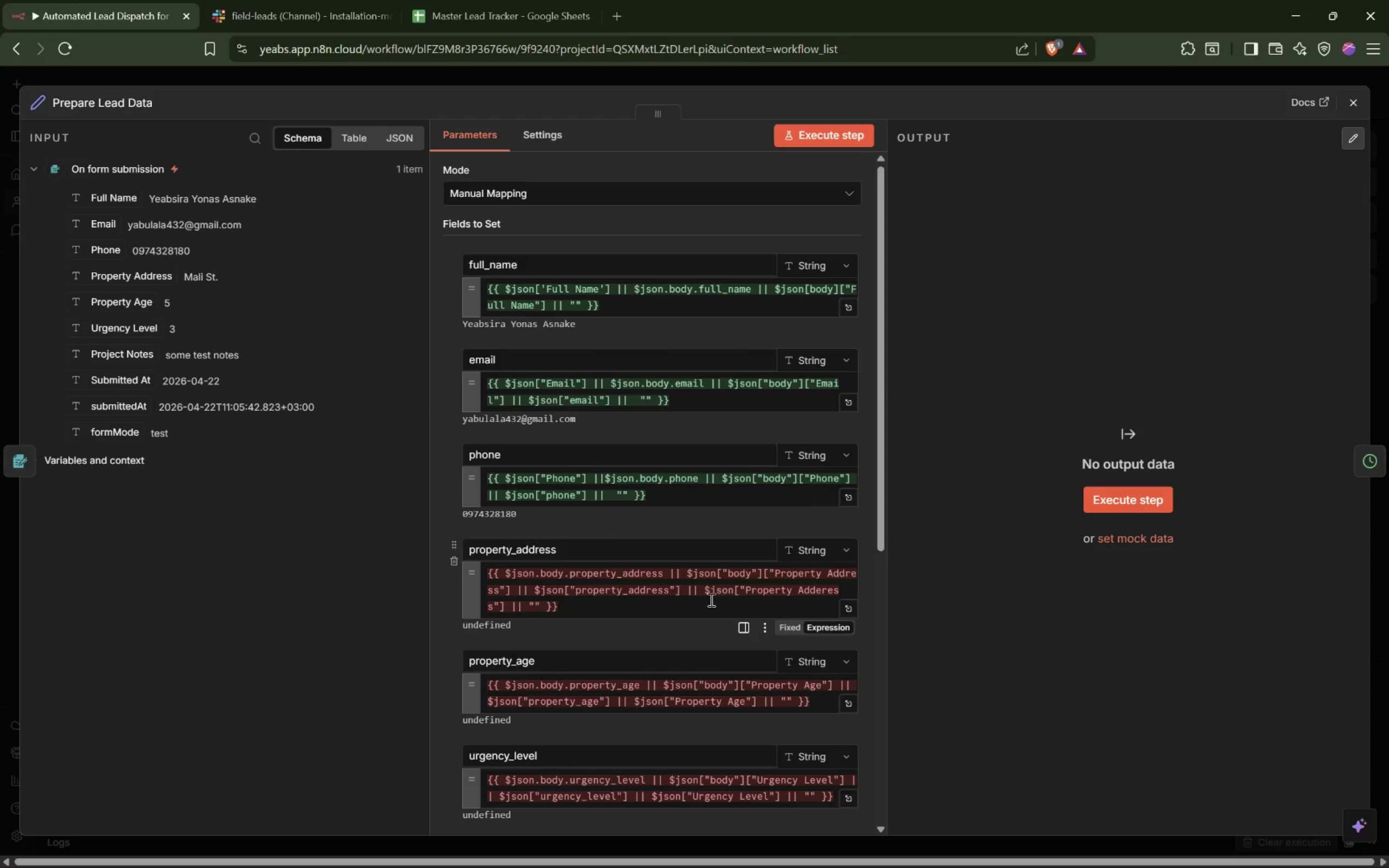 
left_click_drag(start_coordinate=[704, 591], to_coordinate=[525, 603])
 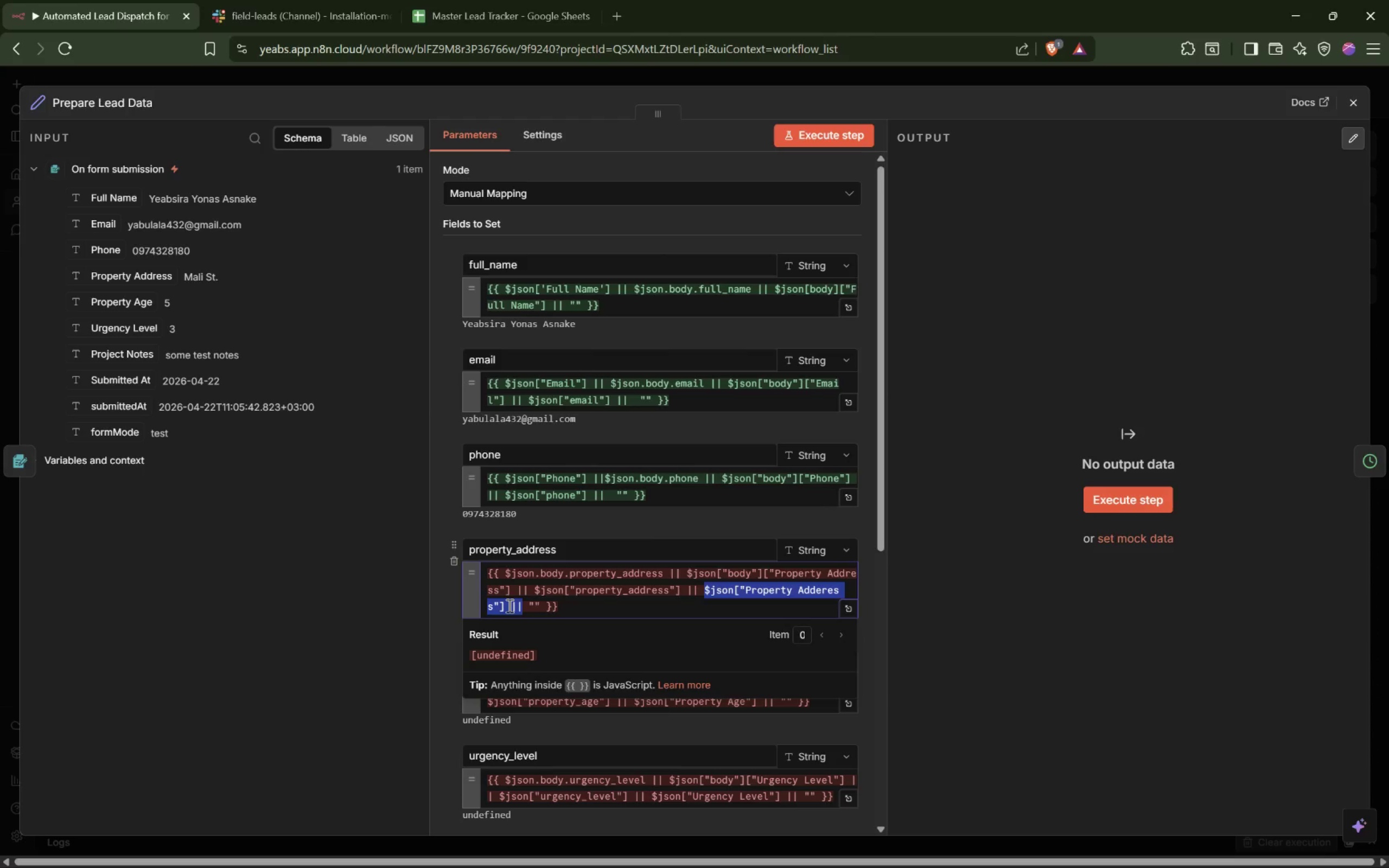 
left_click_drag(start_coordinate=[508, 605], to_coordinate=[507, 578])
 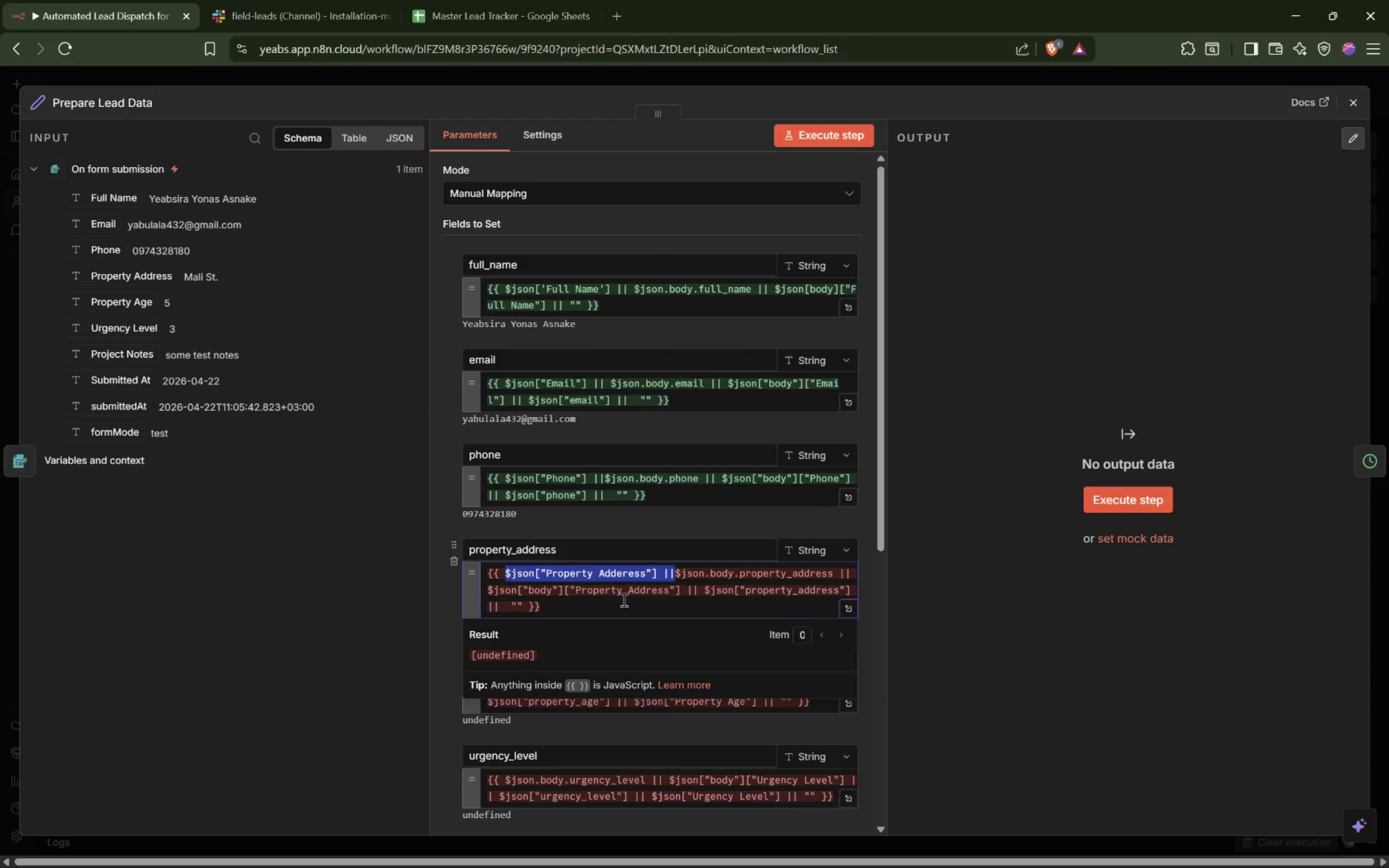 
scroll: coordinate [623, 599], scroll_direction: down, amount: 2.0
 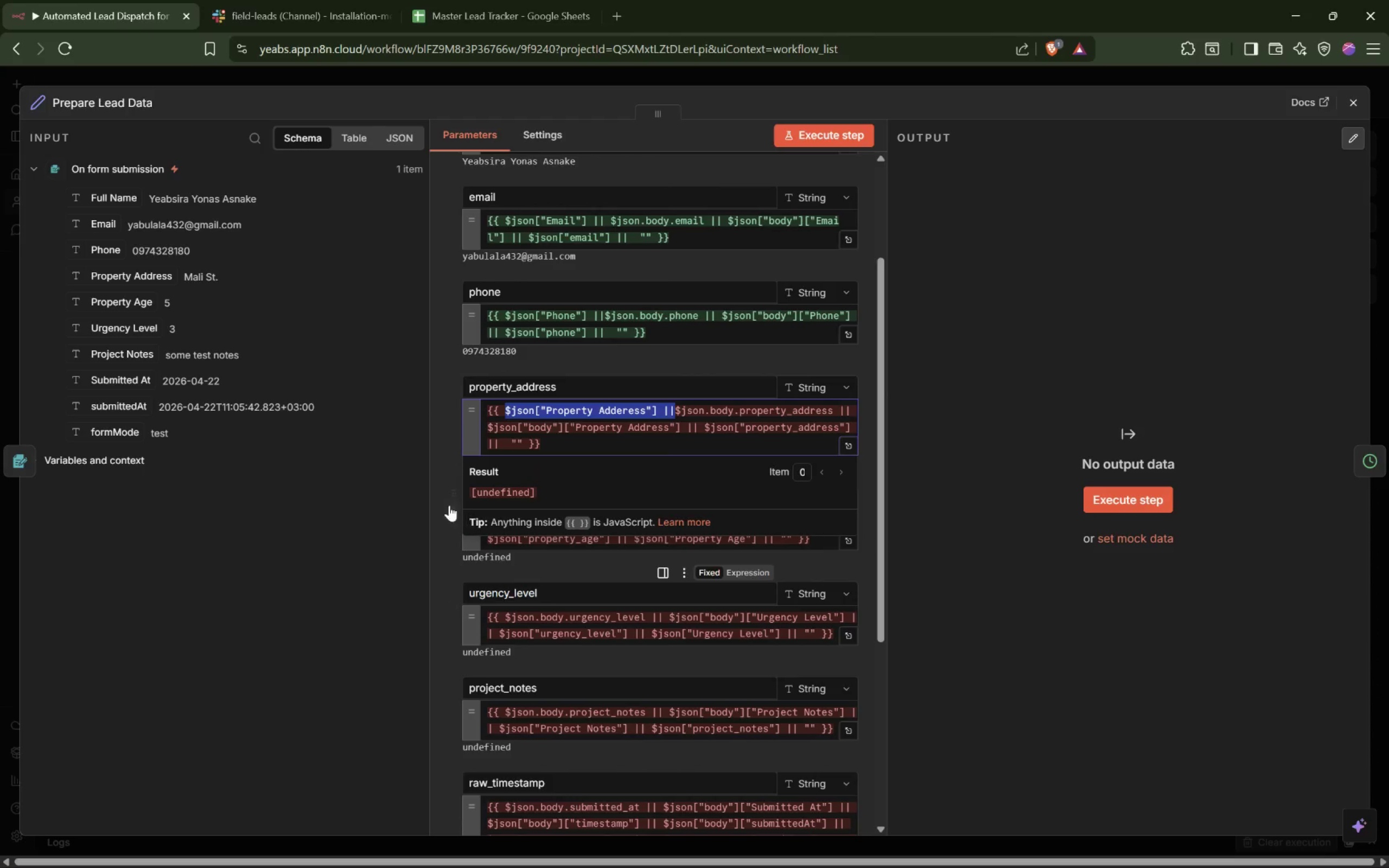 
left_click([438, 496])
 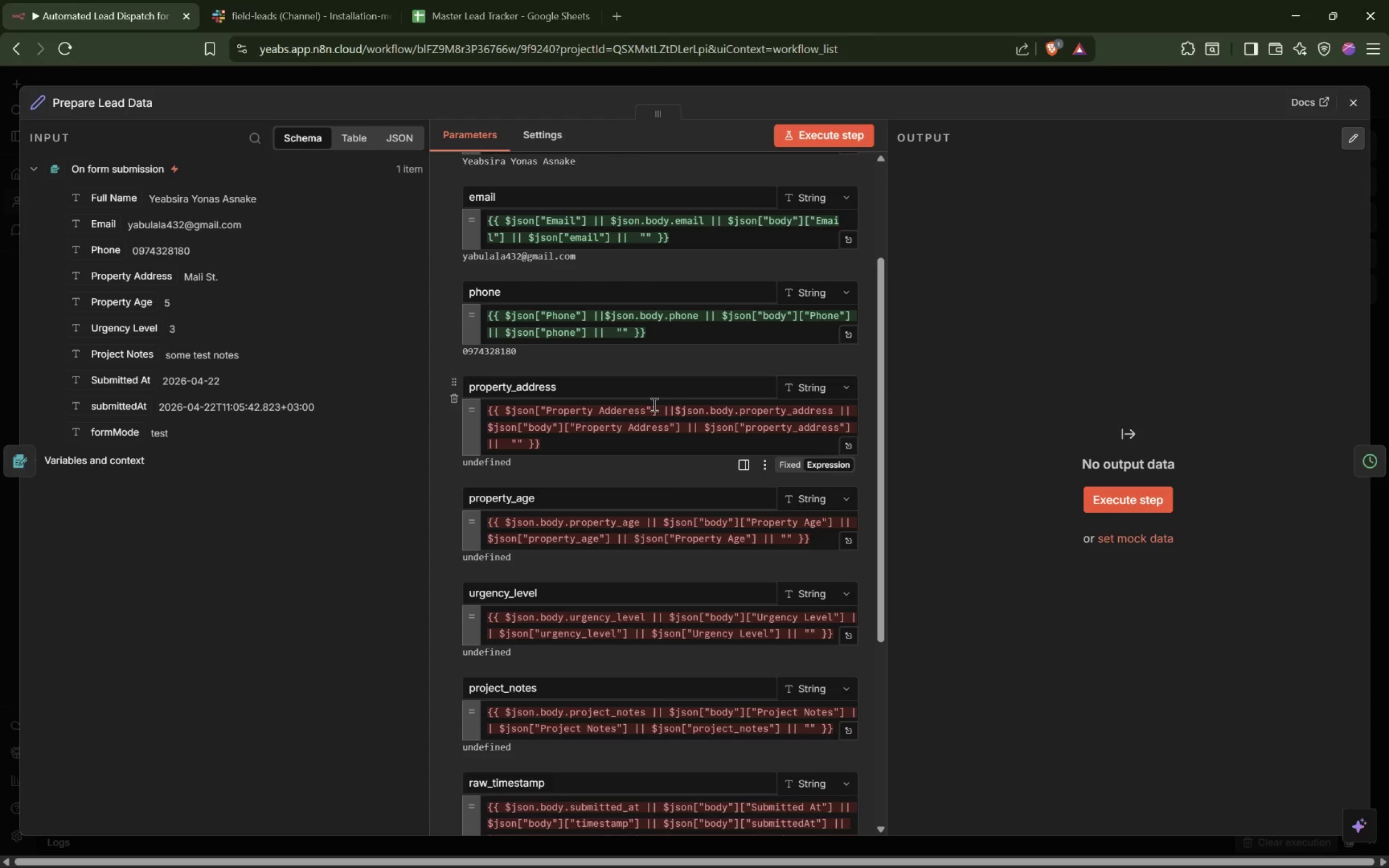 
wait(10.3)
 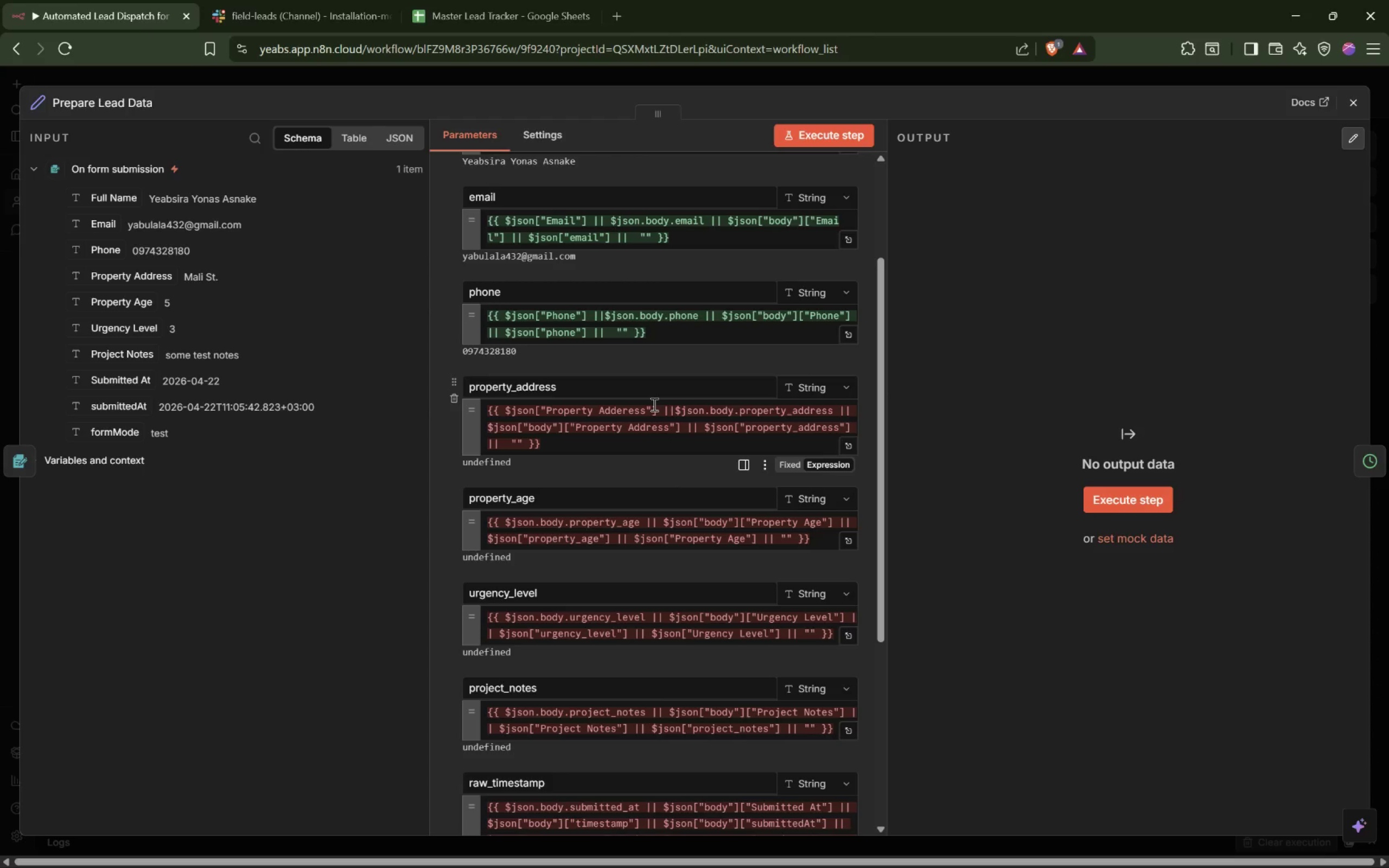 
left_click([621, 411])
 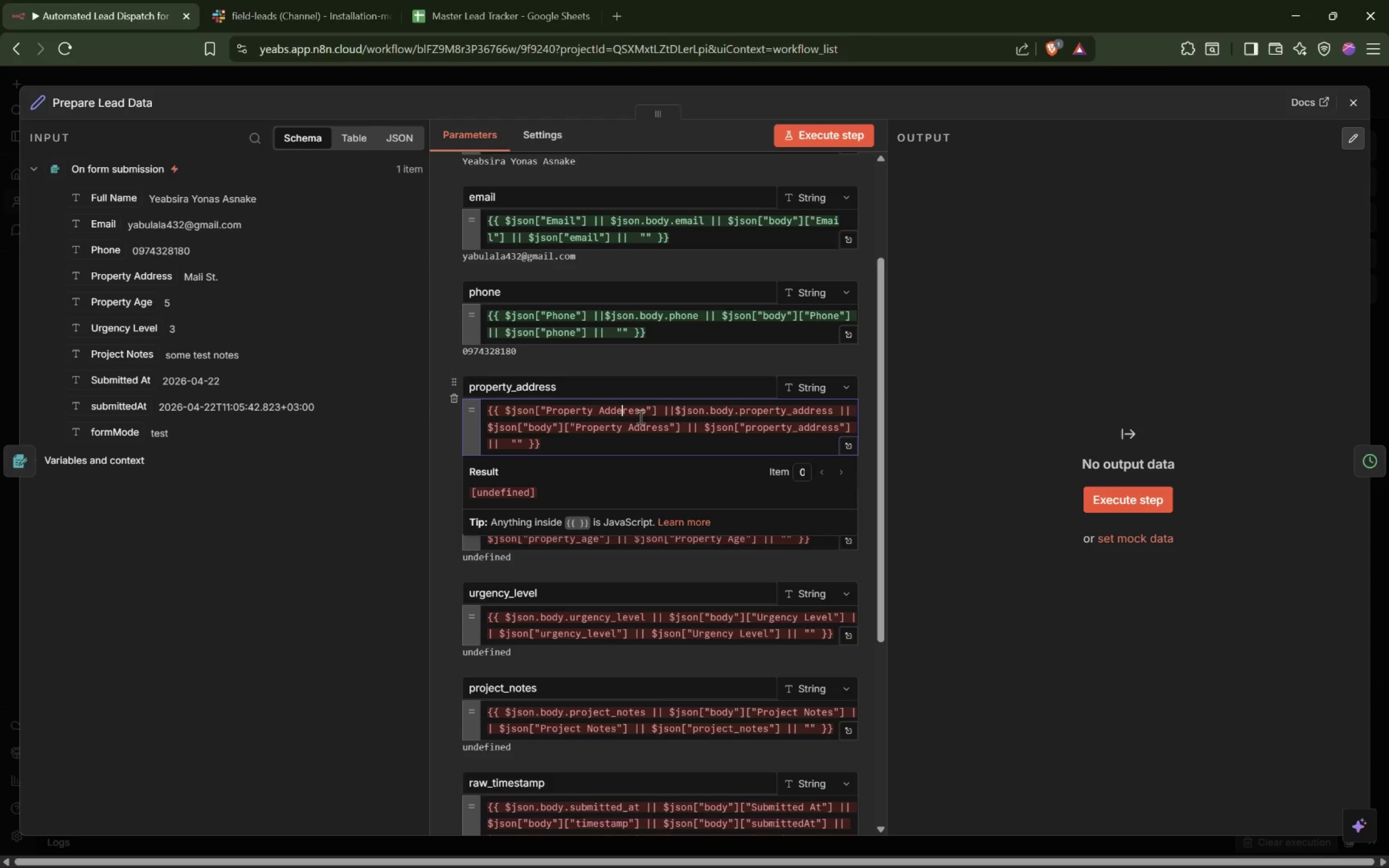 
left_click([441, 462])
 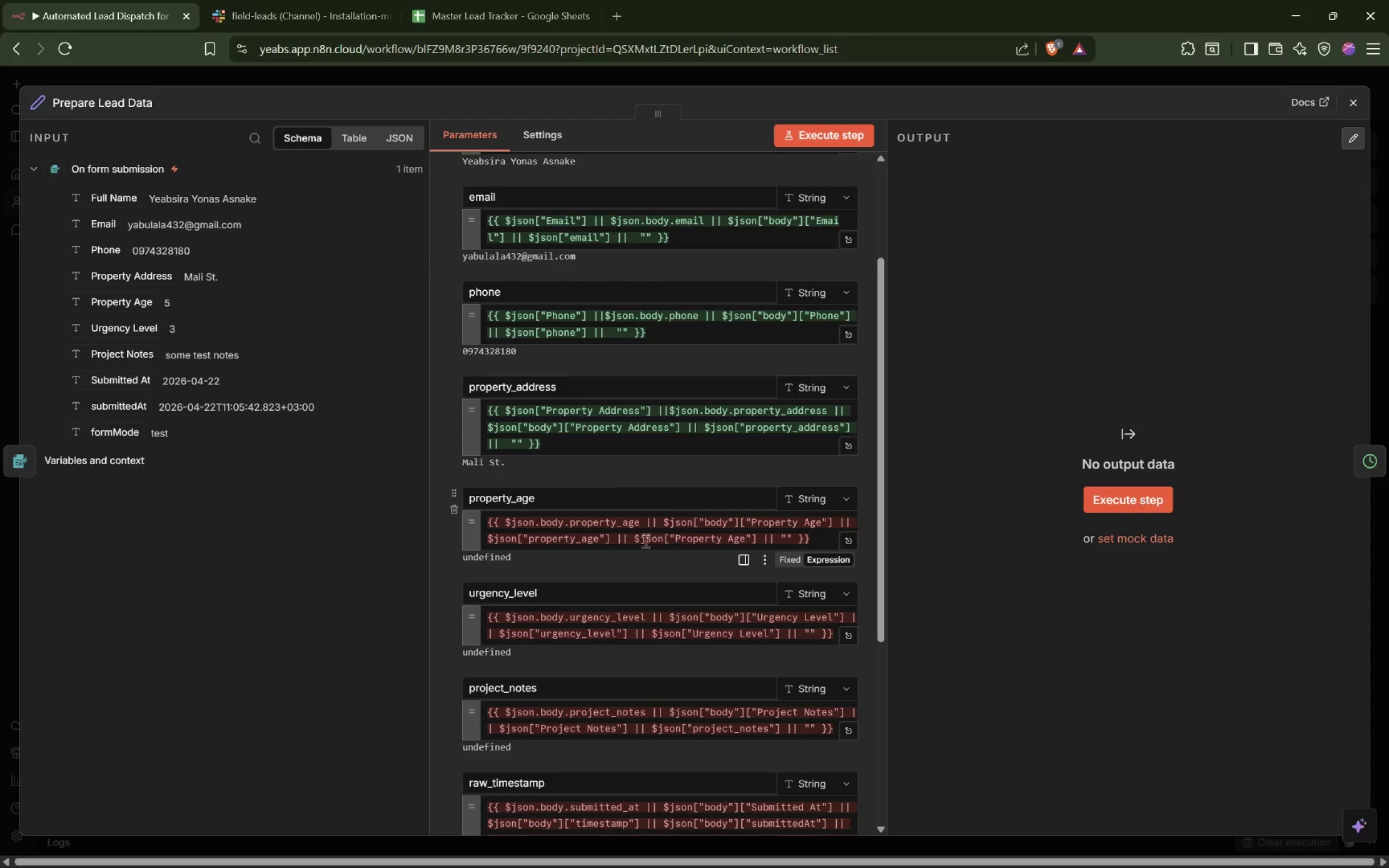 
left_click_drag(start_coordinate=[634, 539], to_coordinate=[773, 540])
 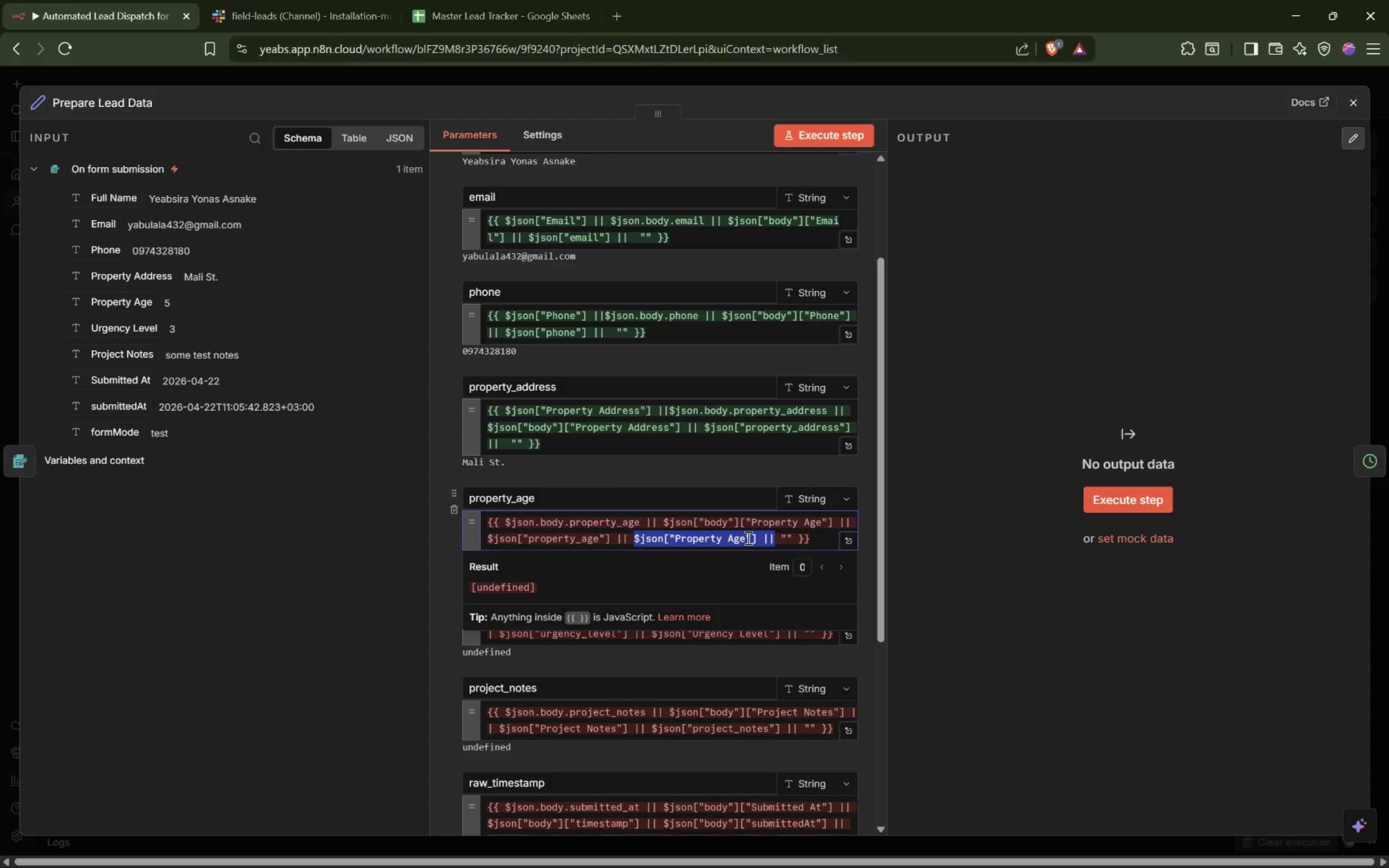 
left_click_drag(start_coordinate=[747, 538], to_coordinate=[507, 522])
 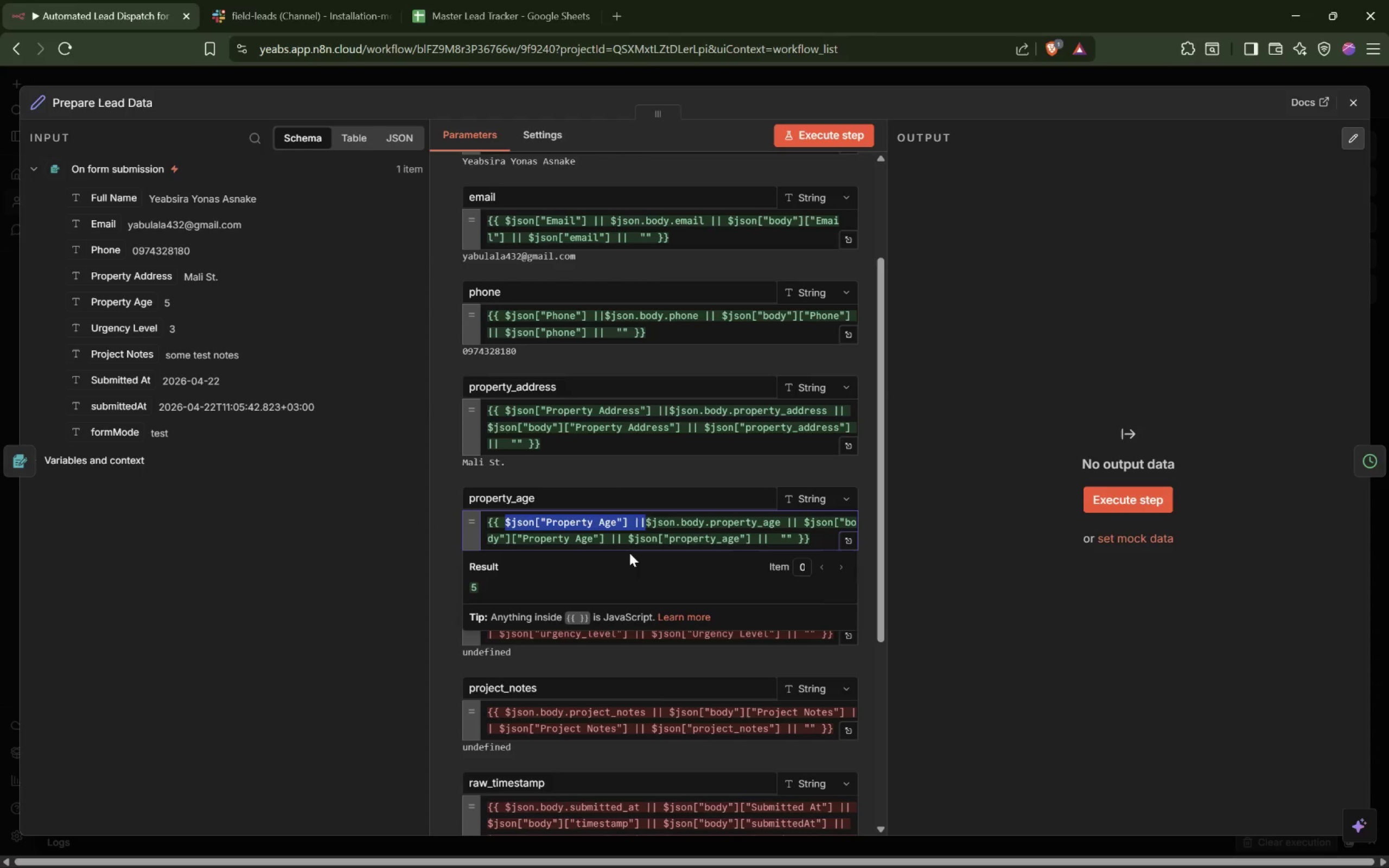 
scroll: coordinate [592, 540], scroll_direction: down, amount: 4.0
 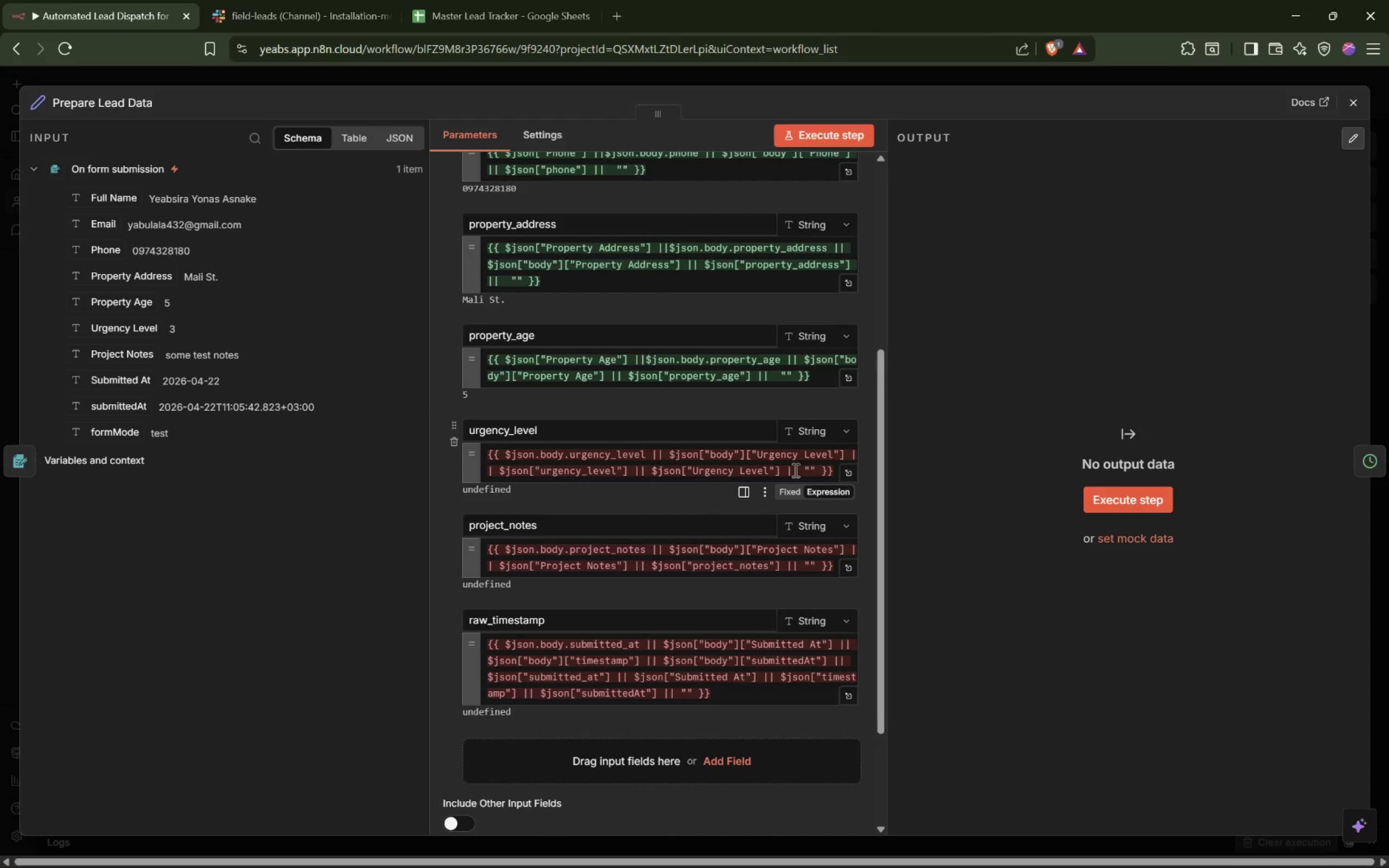 
left_click_drag(start_coordinate=[796, 470], to_coordinate=[649, 468])
 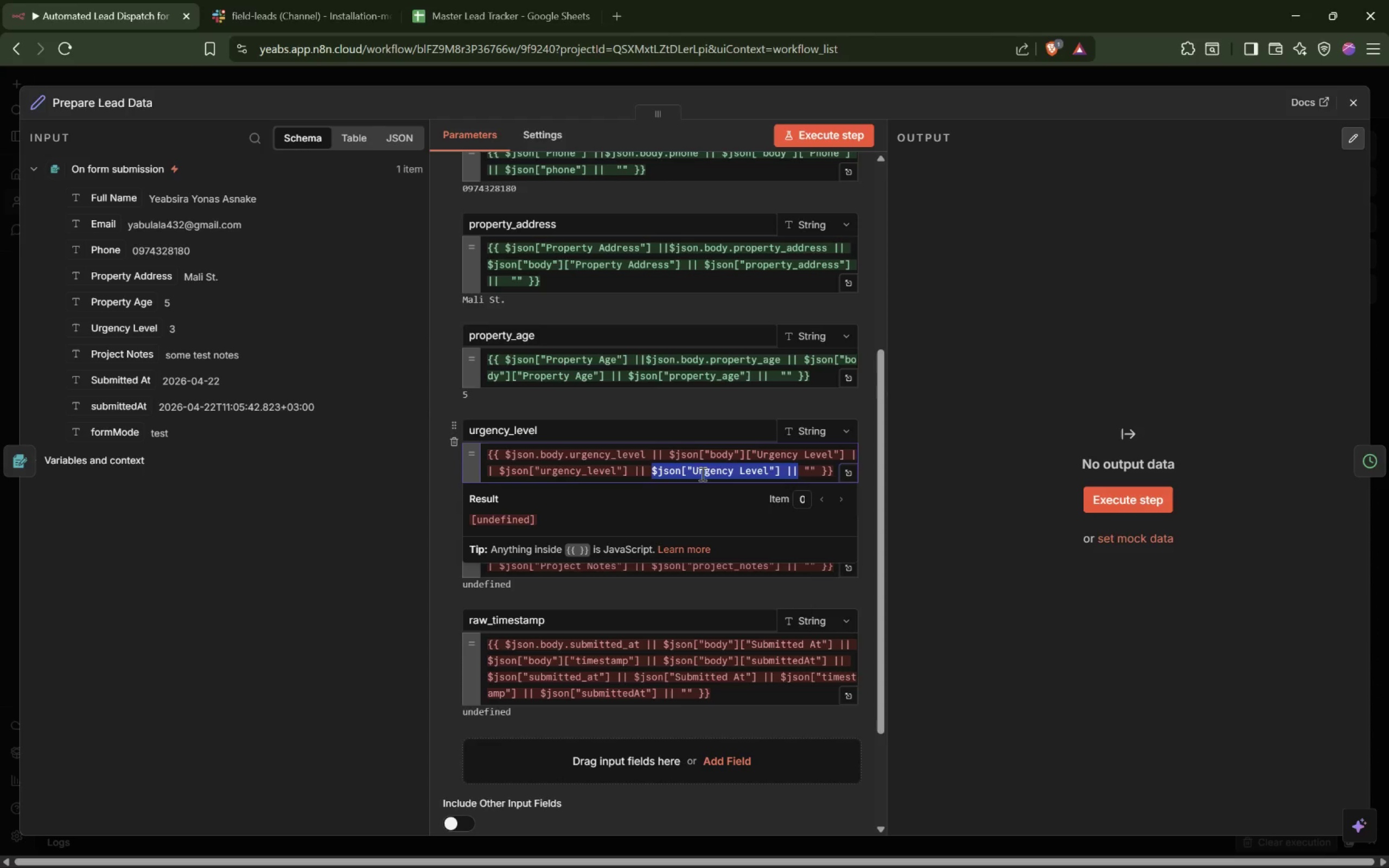 
left_click_drag(start_coordinate=[703, 472], to_coordinate=[506, 462])
 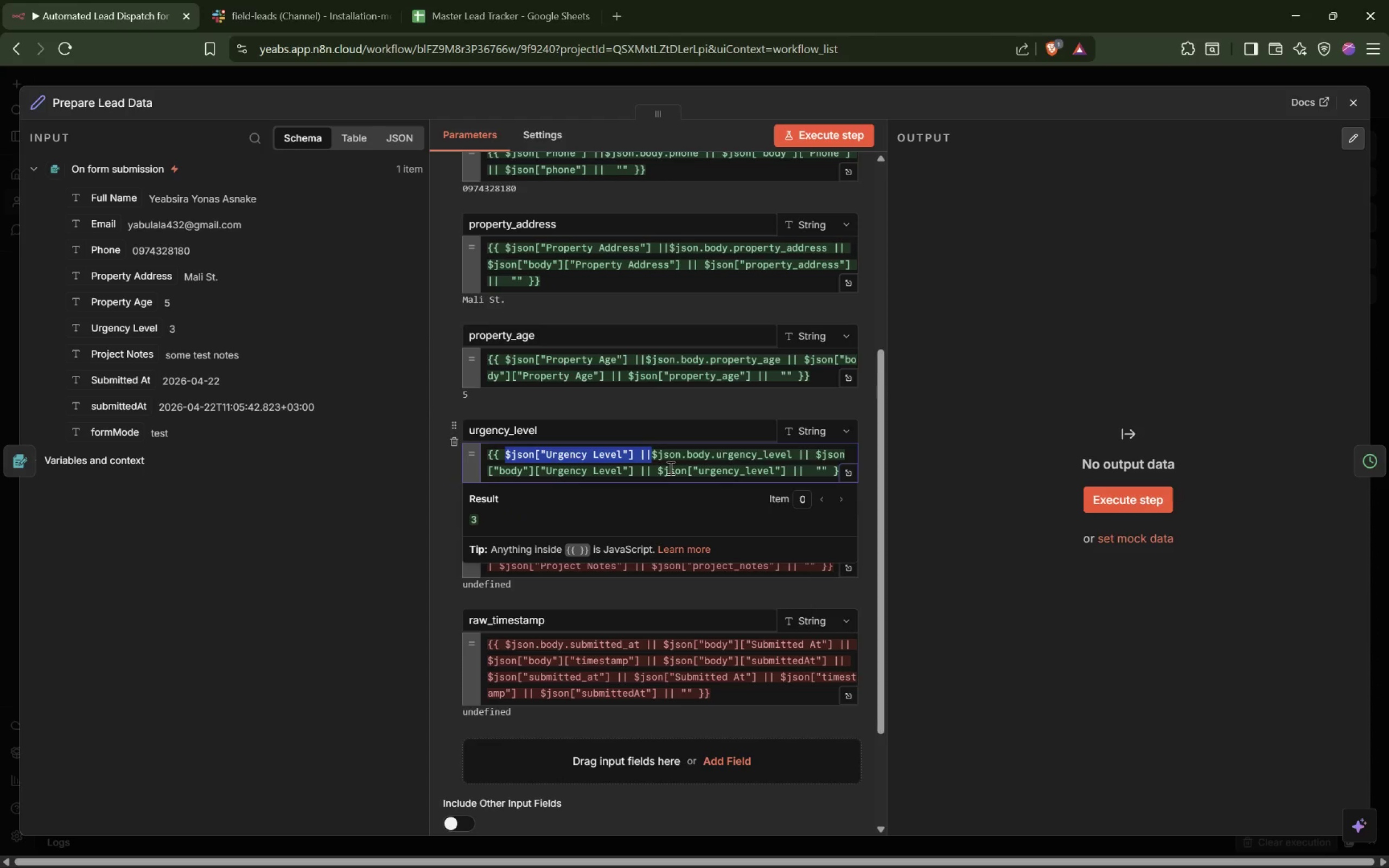 
scroll: coordinate [670, 468], scroll_direction: down, amount: 2.0
 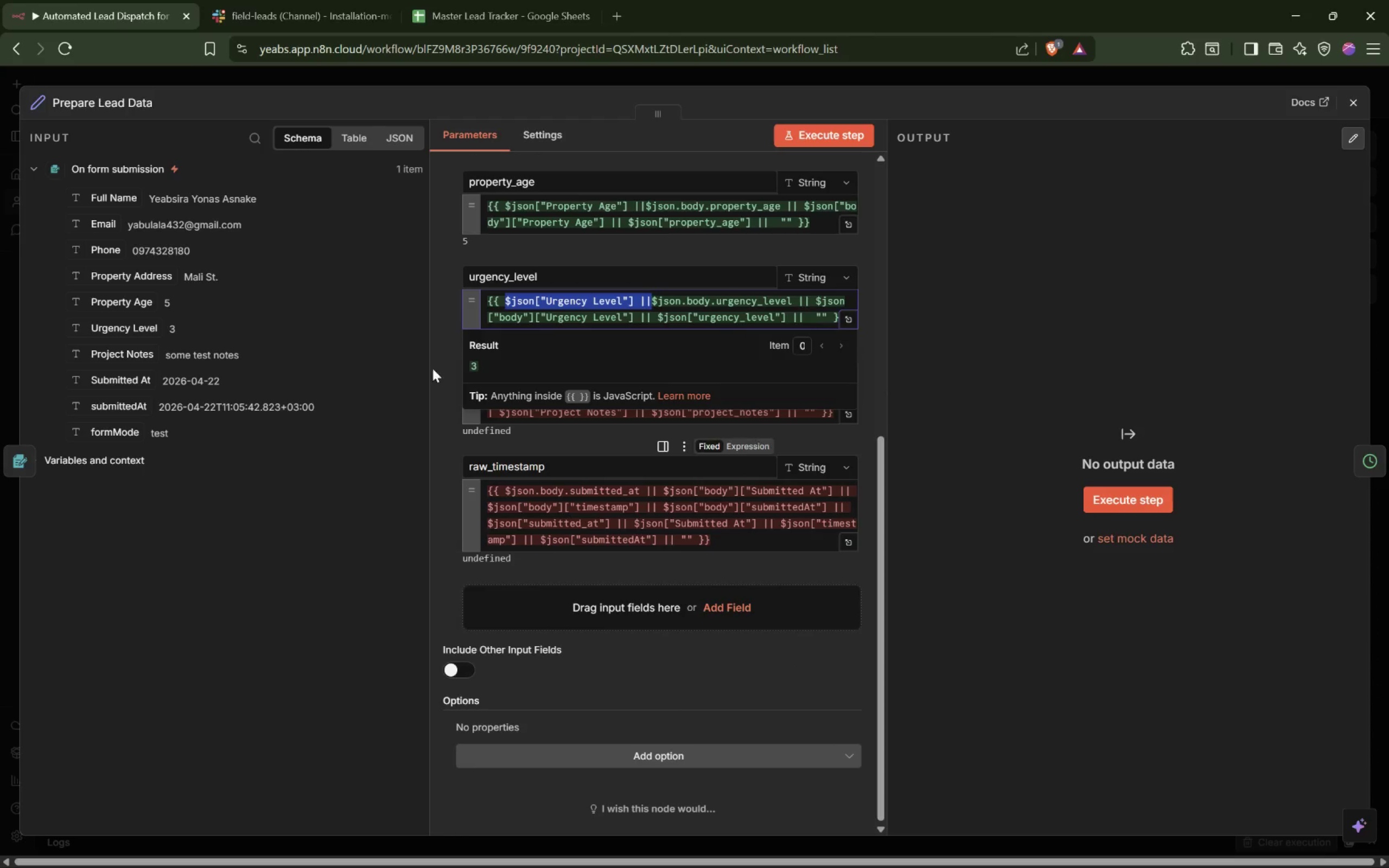 
left_click([439, 355])
 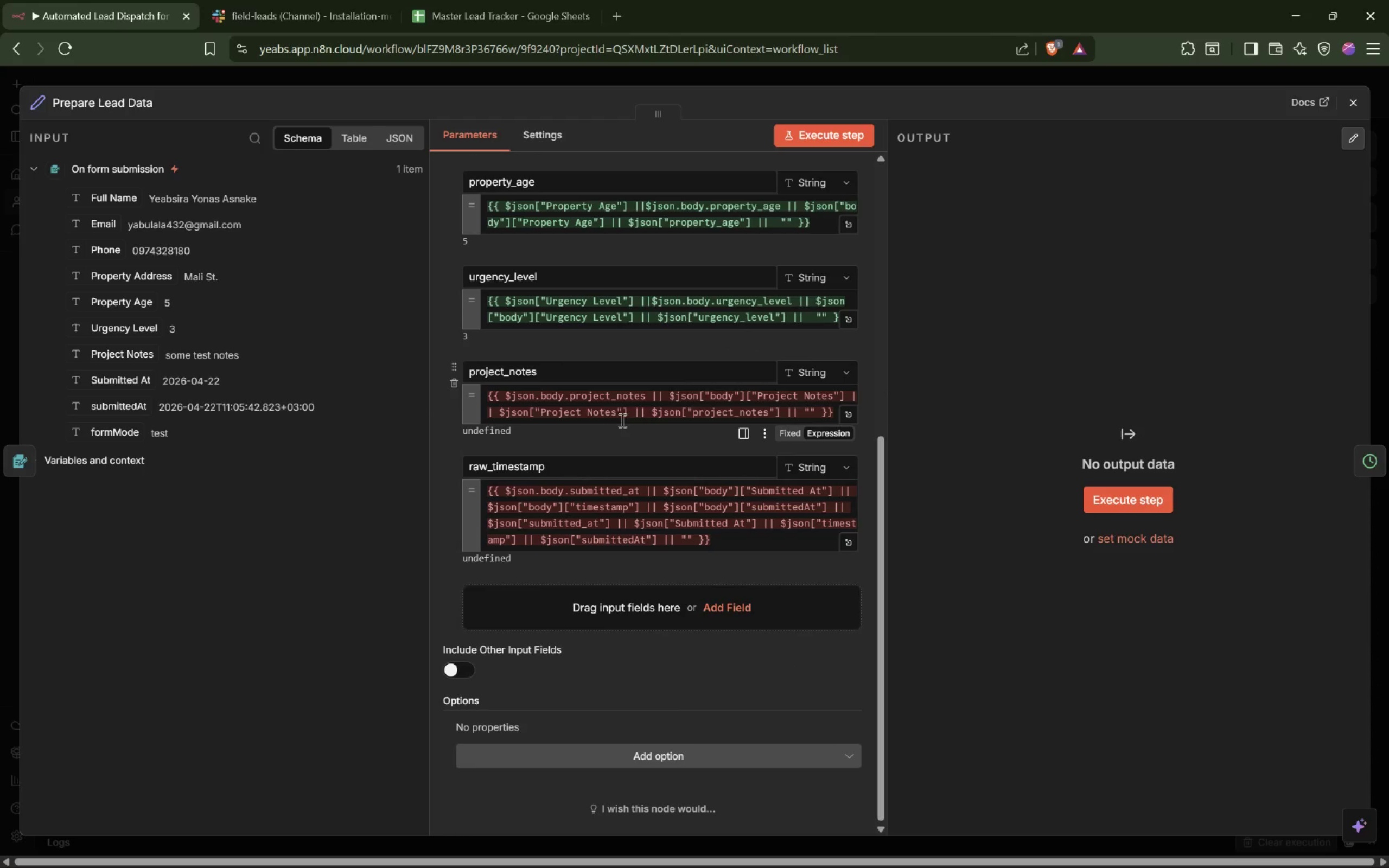 
left_click_drag(start_coordinate=[629, 413], to_coordinate=[496, 413])
 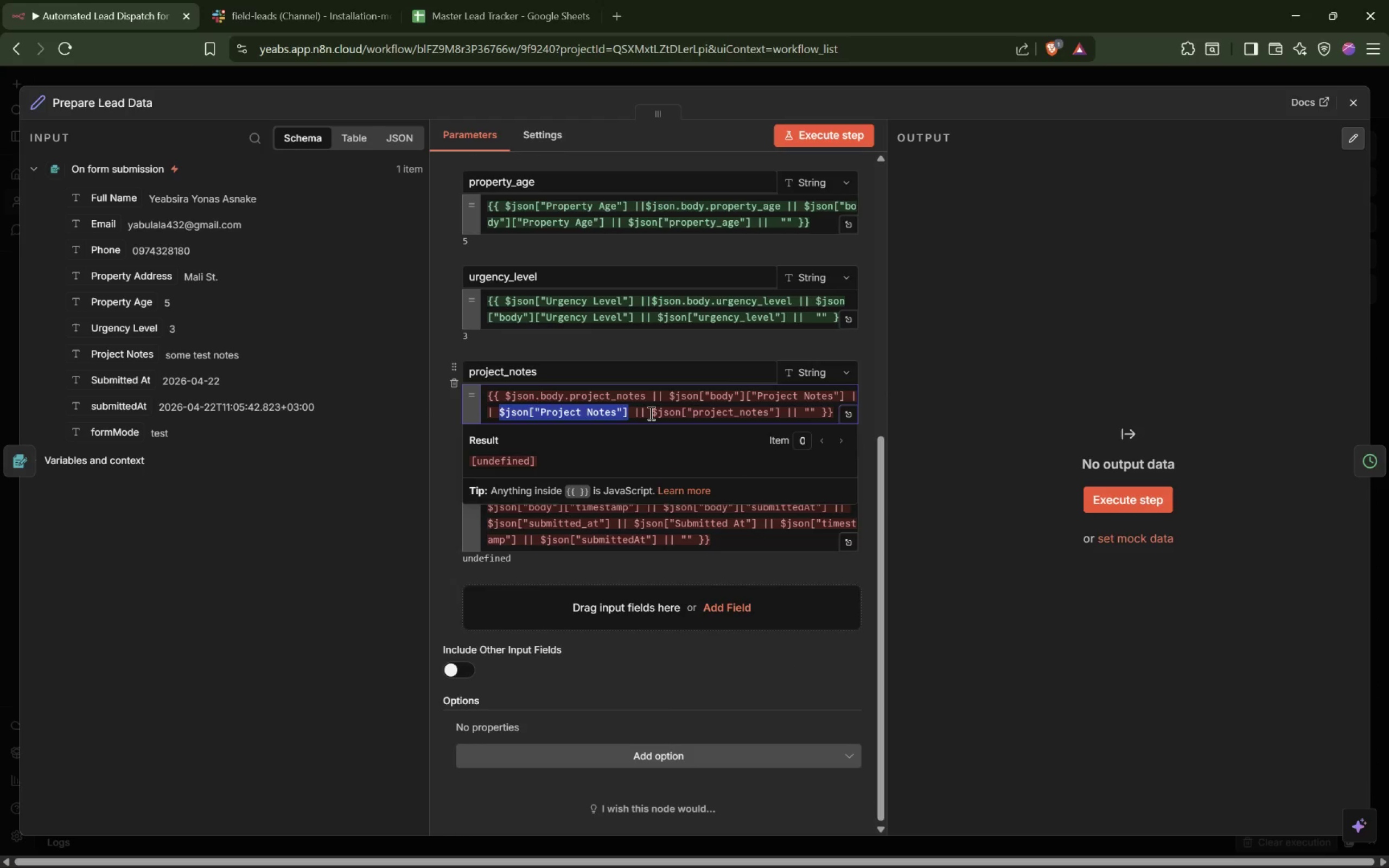 
left_click_drag(start_coordinate=[648, 413], to_coordinate=[499, 414])
 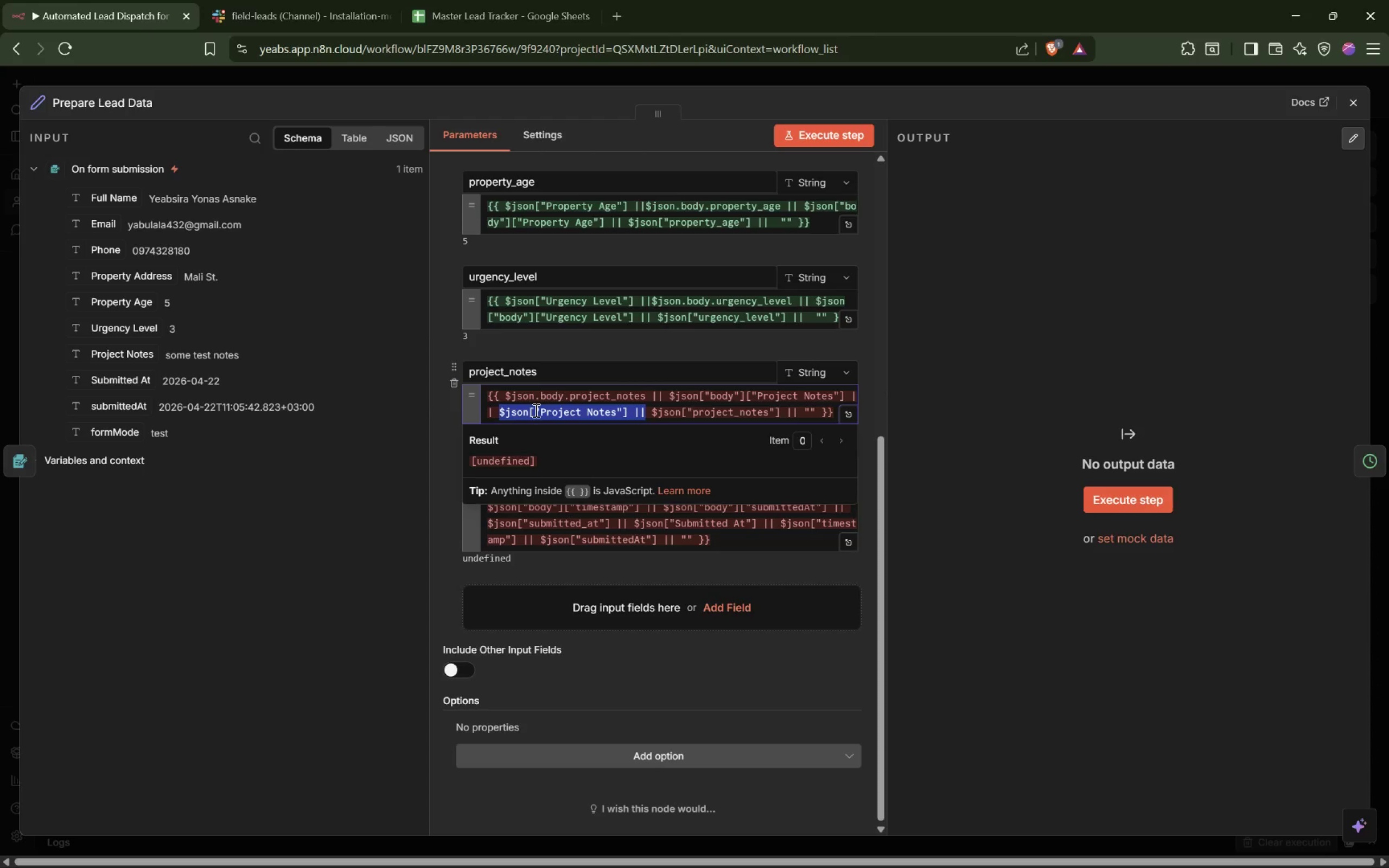 
left_click_drag(start_coordinate=[535, 410], to_coordinate=[505, 399])
 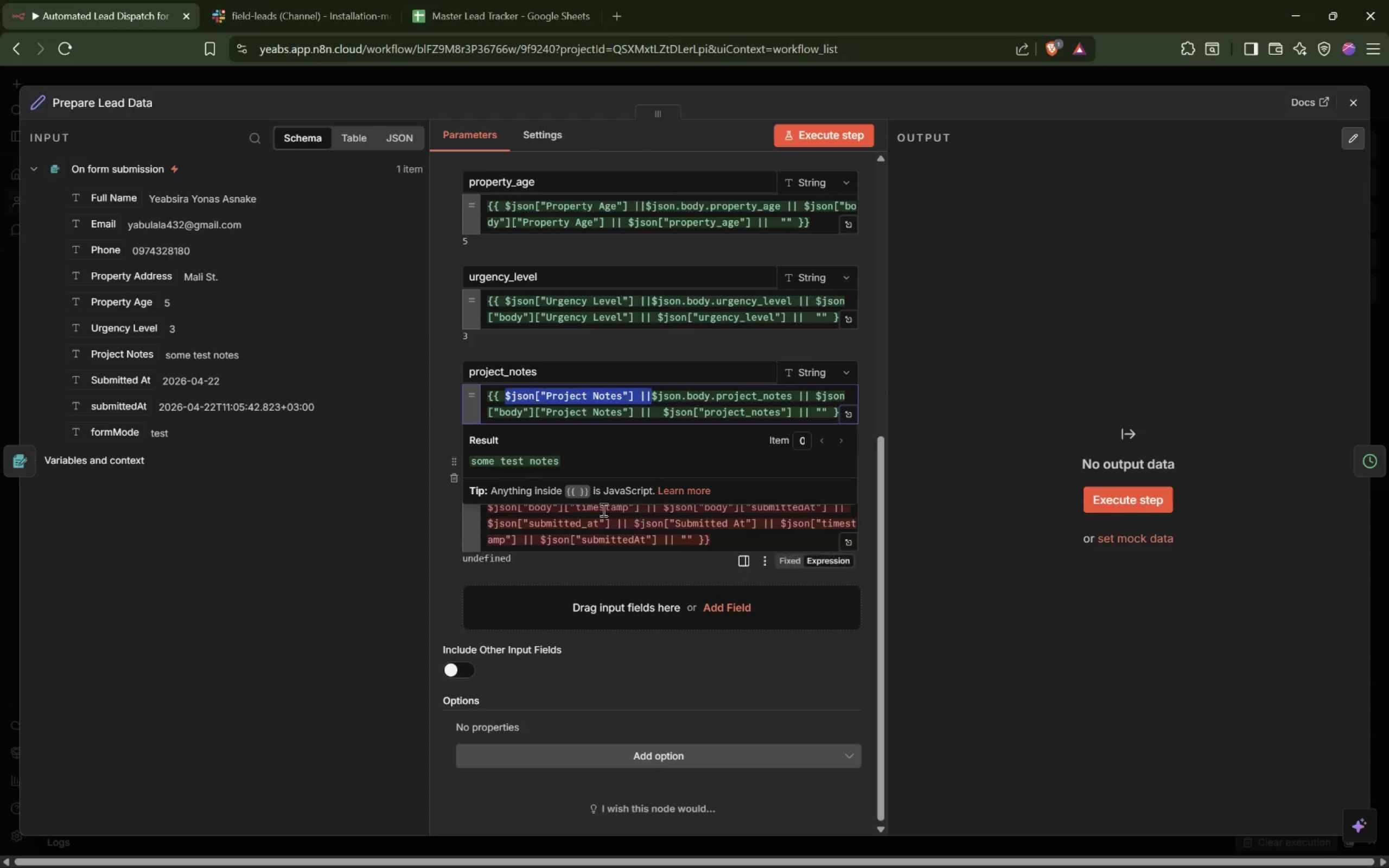 
left_click([447, 429])
 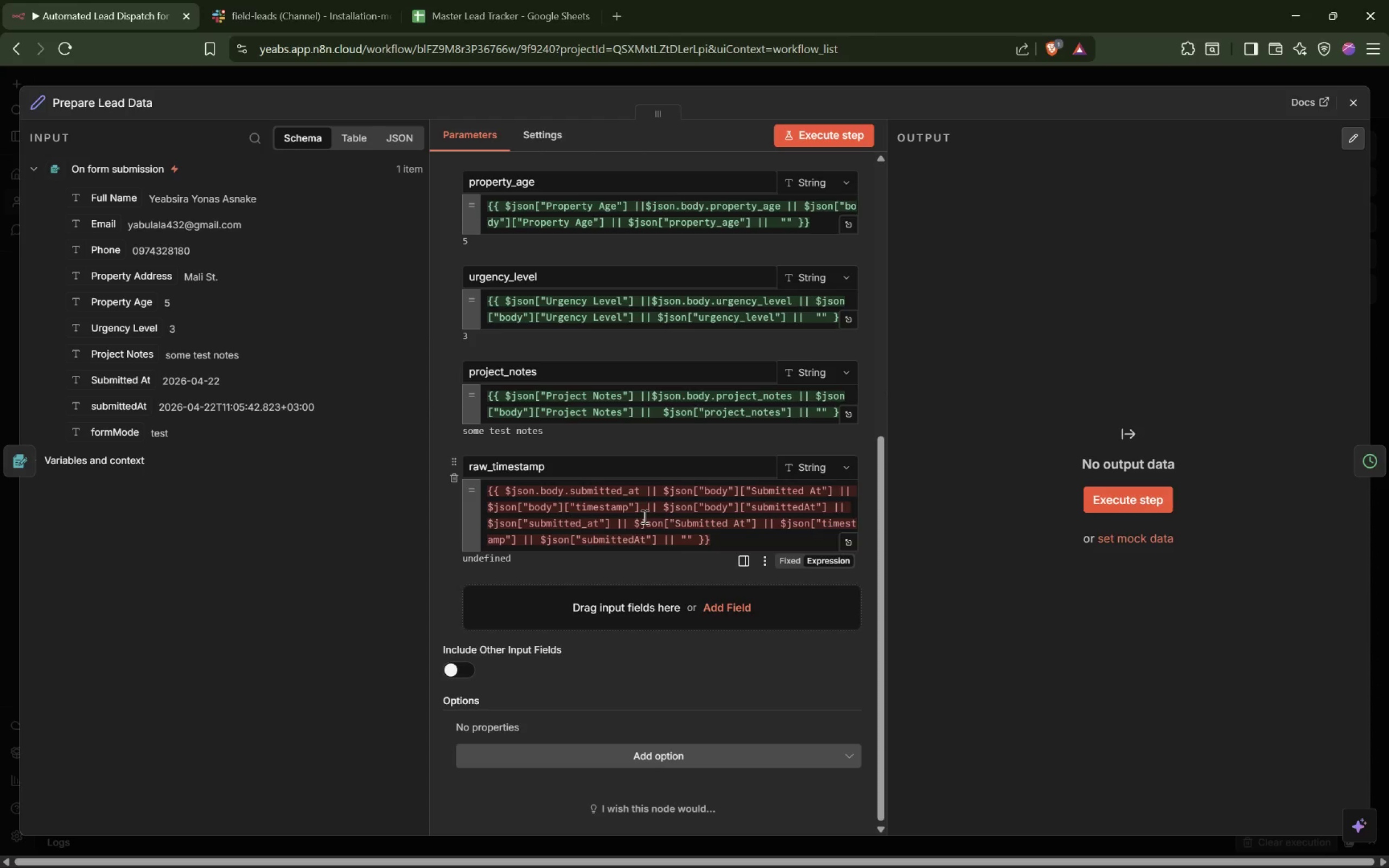 
mouse_move([678, 464])
 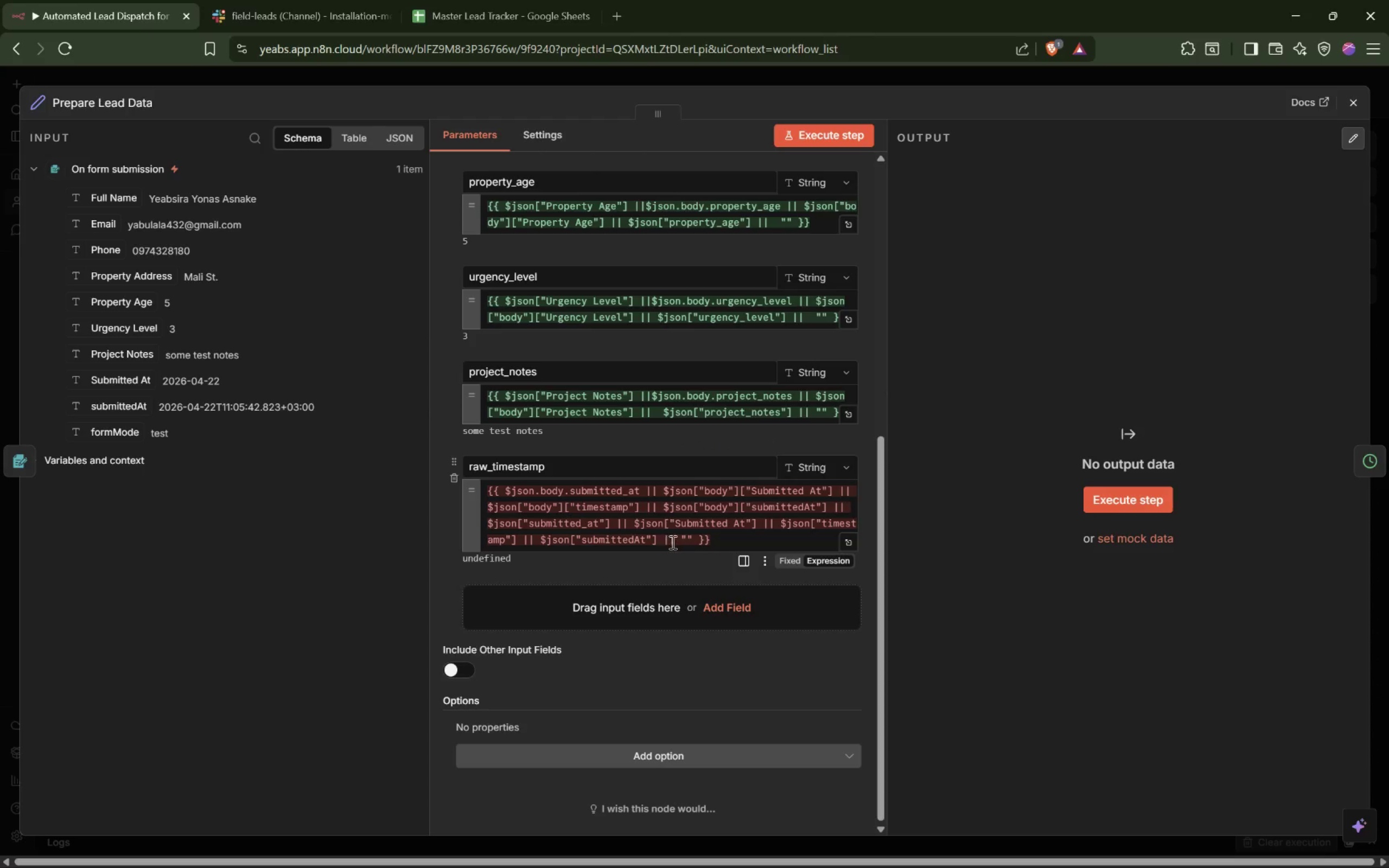 
left_click_drag(start_coordinate=[676, 541], to_coordinate=[538, 542])
 